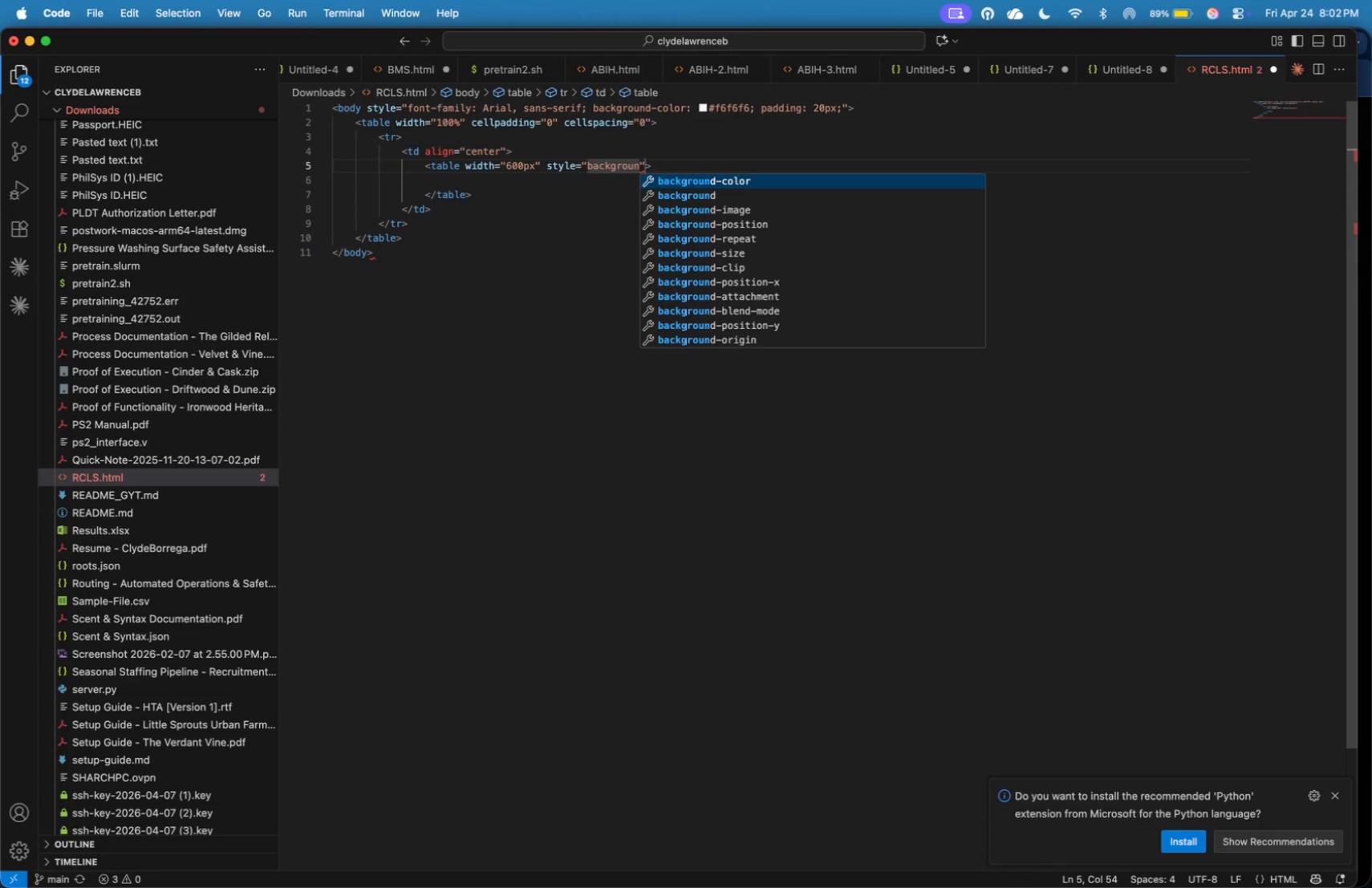 
type(fff; )
 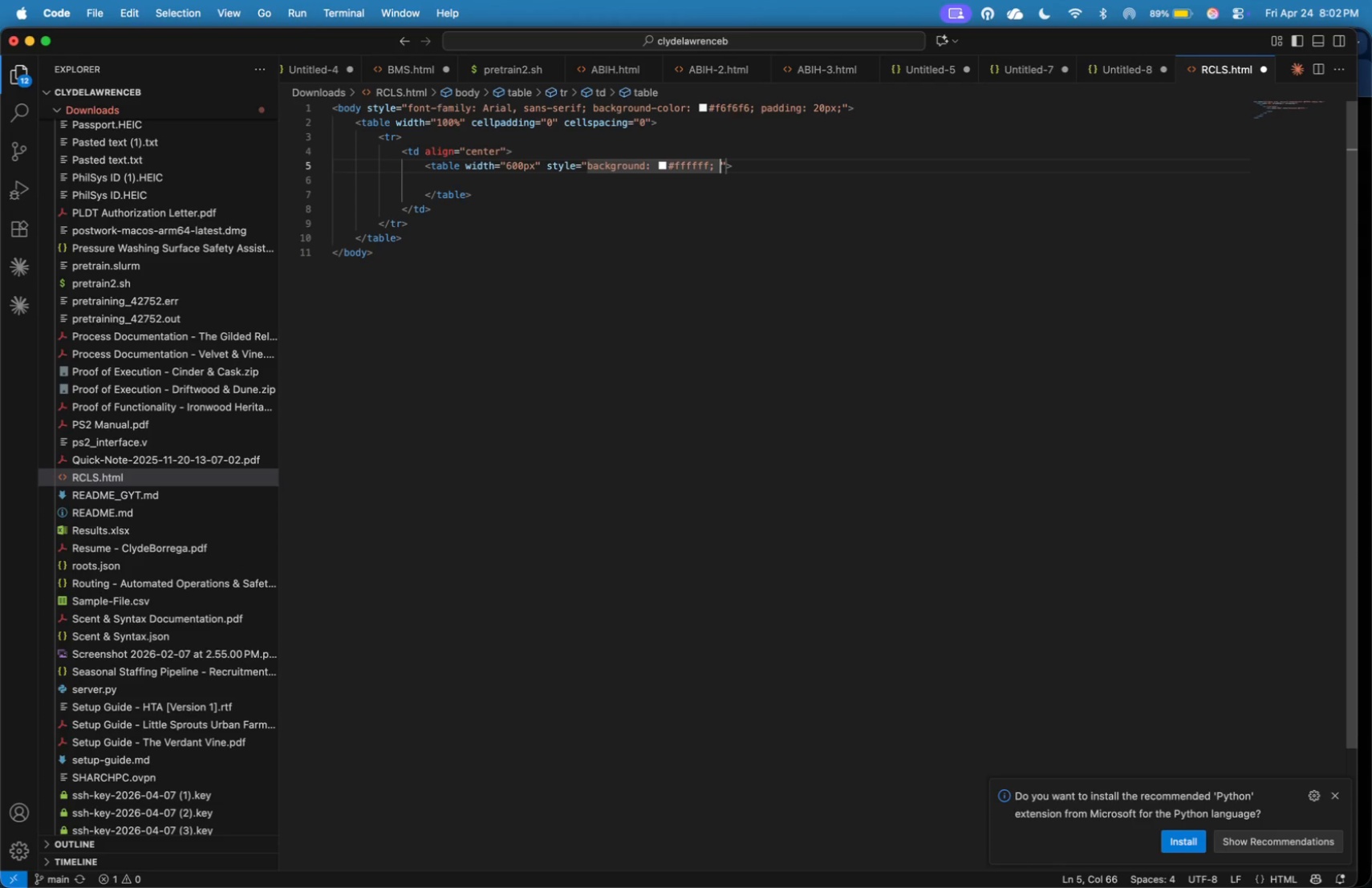 
wait(8.99)
 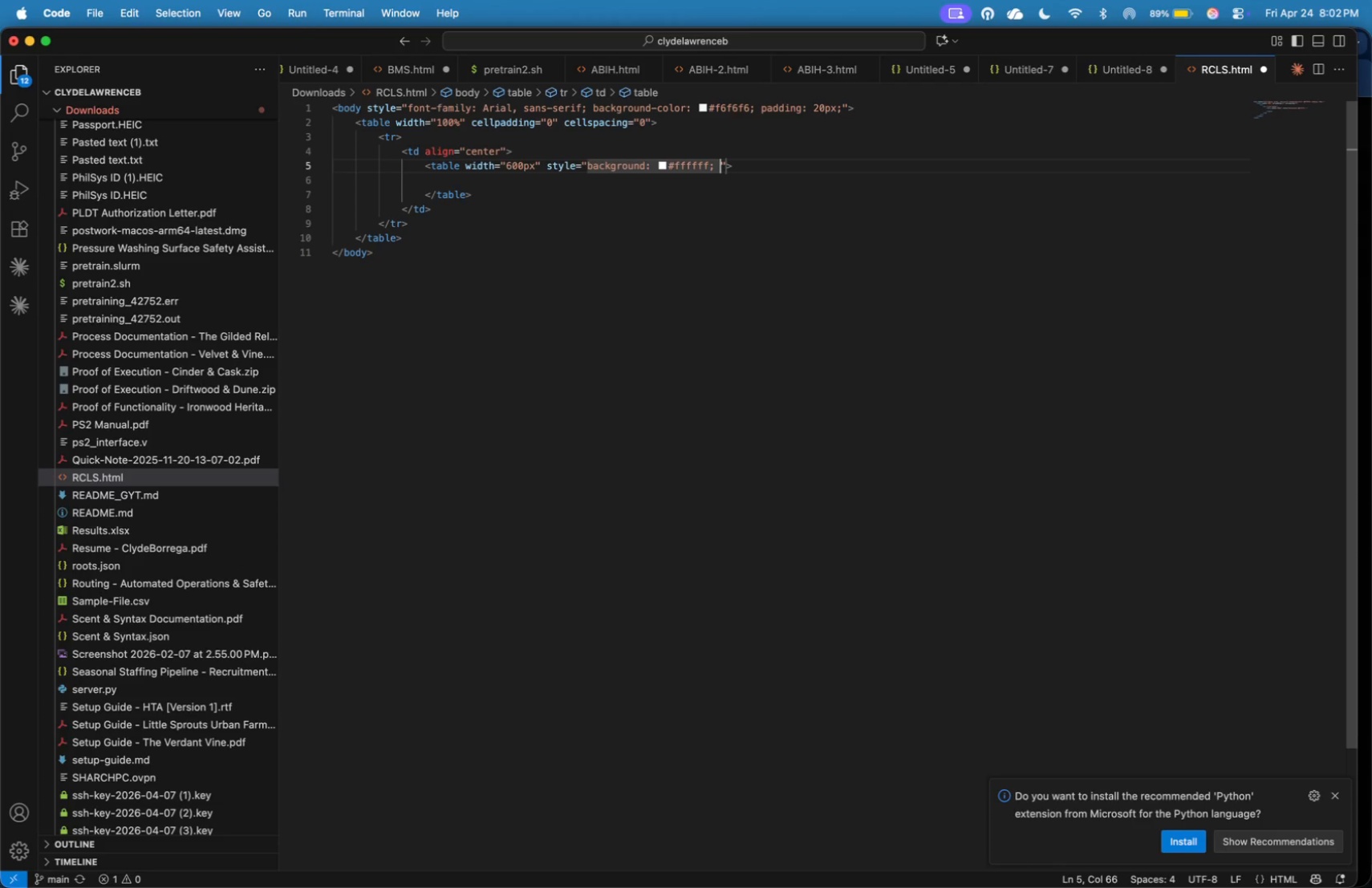 
type(border-rado)
 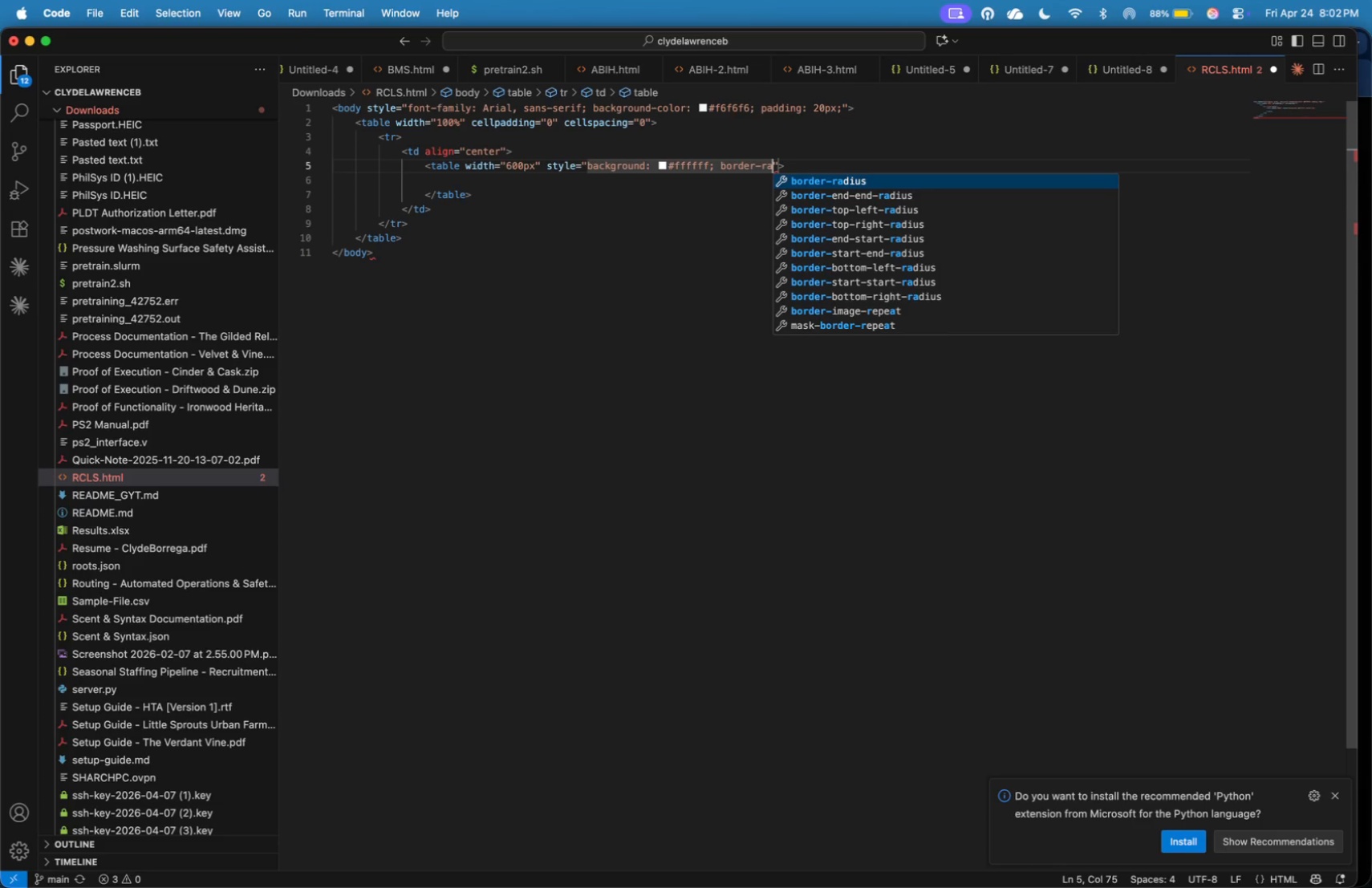 
key(Backspace)
type(ius )
 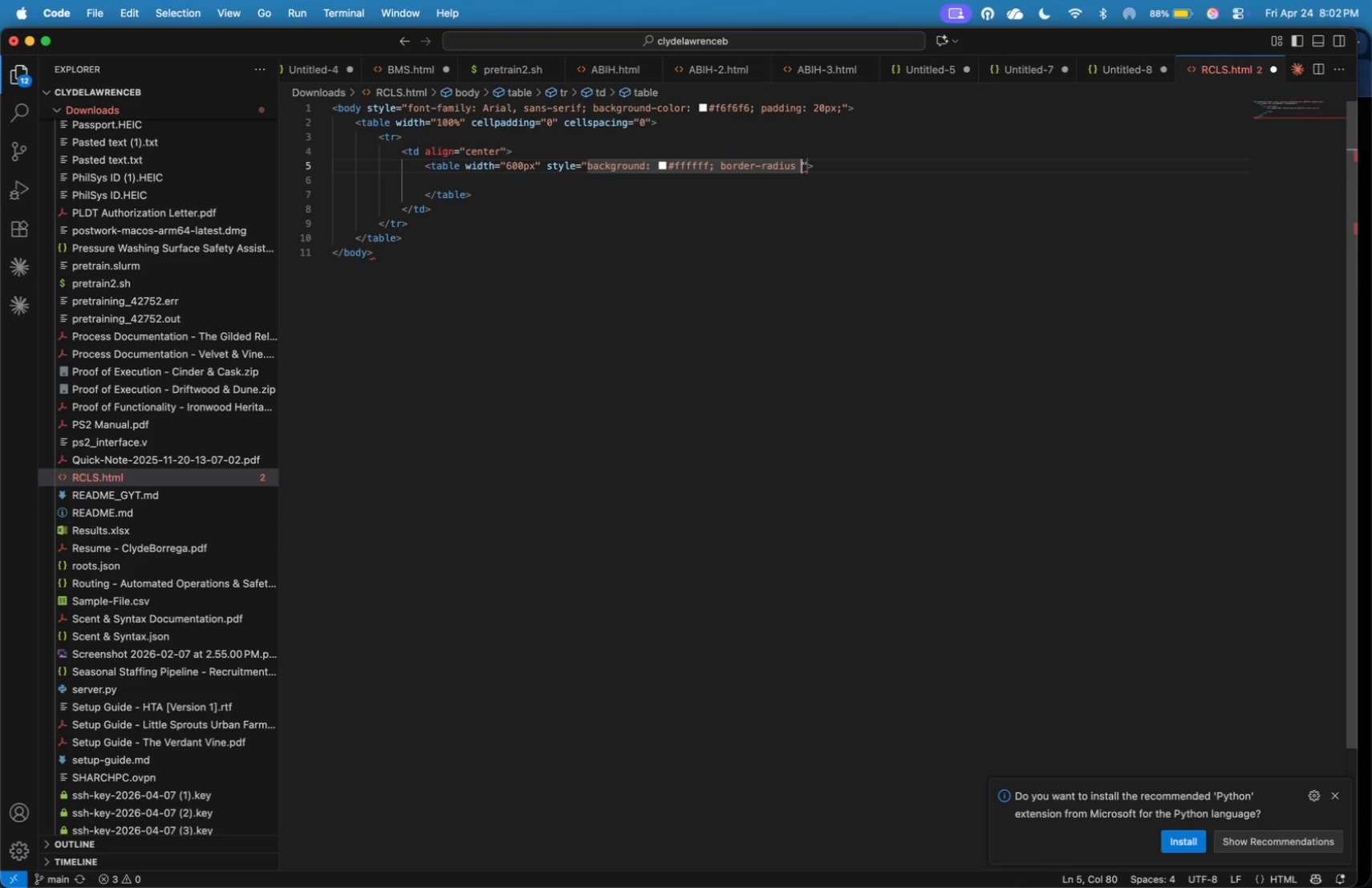 
wait(5.37)
 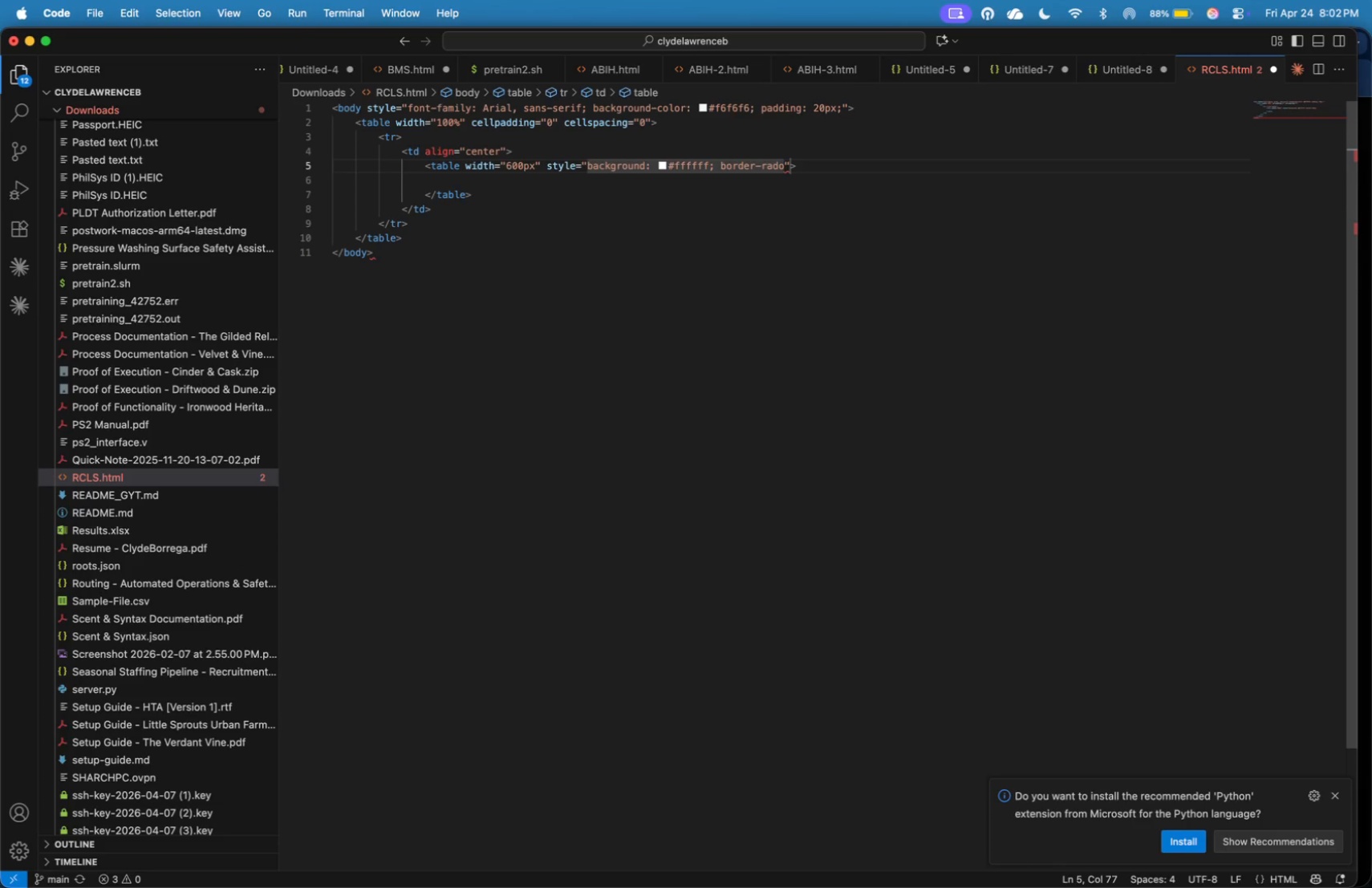 
key(Backspace)
type(: 8pxl )
 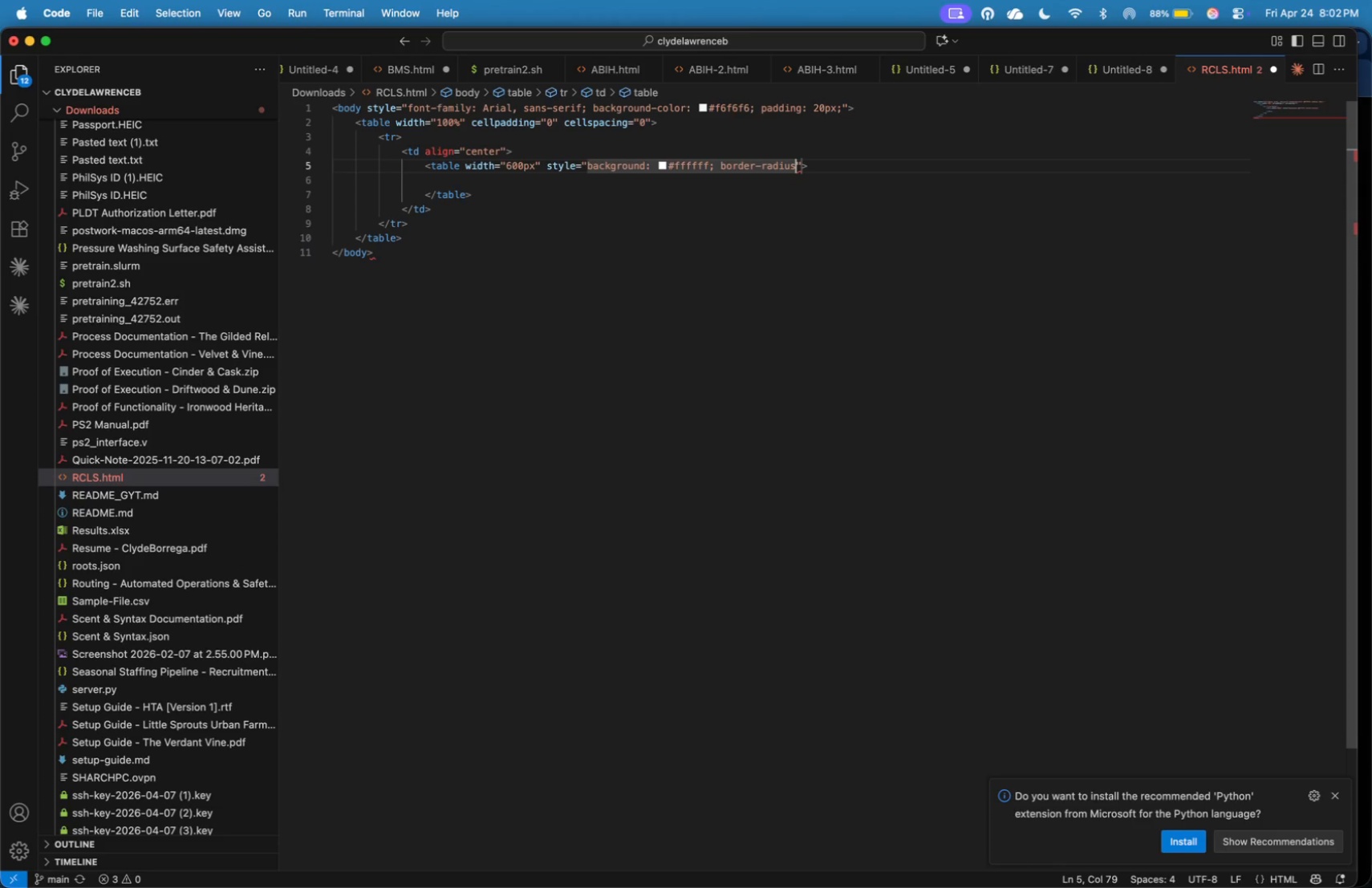 
wait(8.89)
 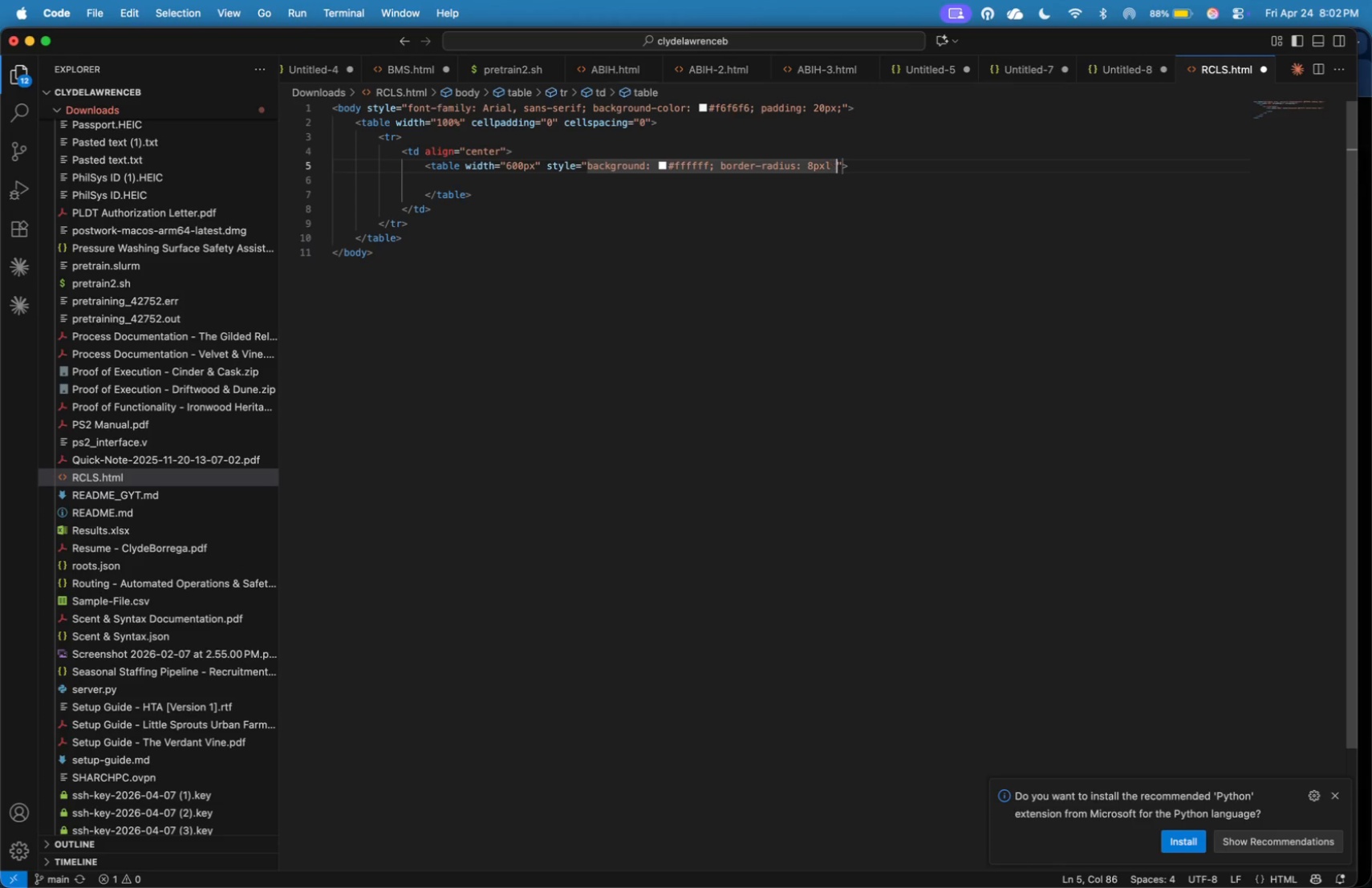 
key(Backspace)
key(Backspace)
type(; padding: 30px;)
 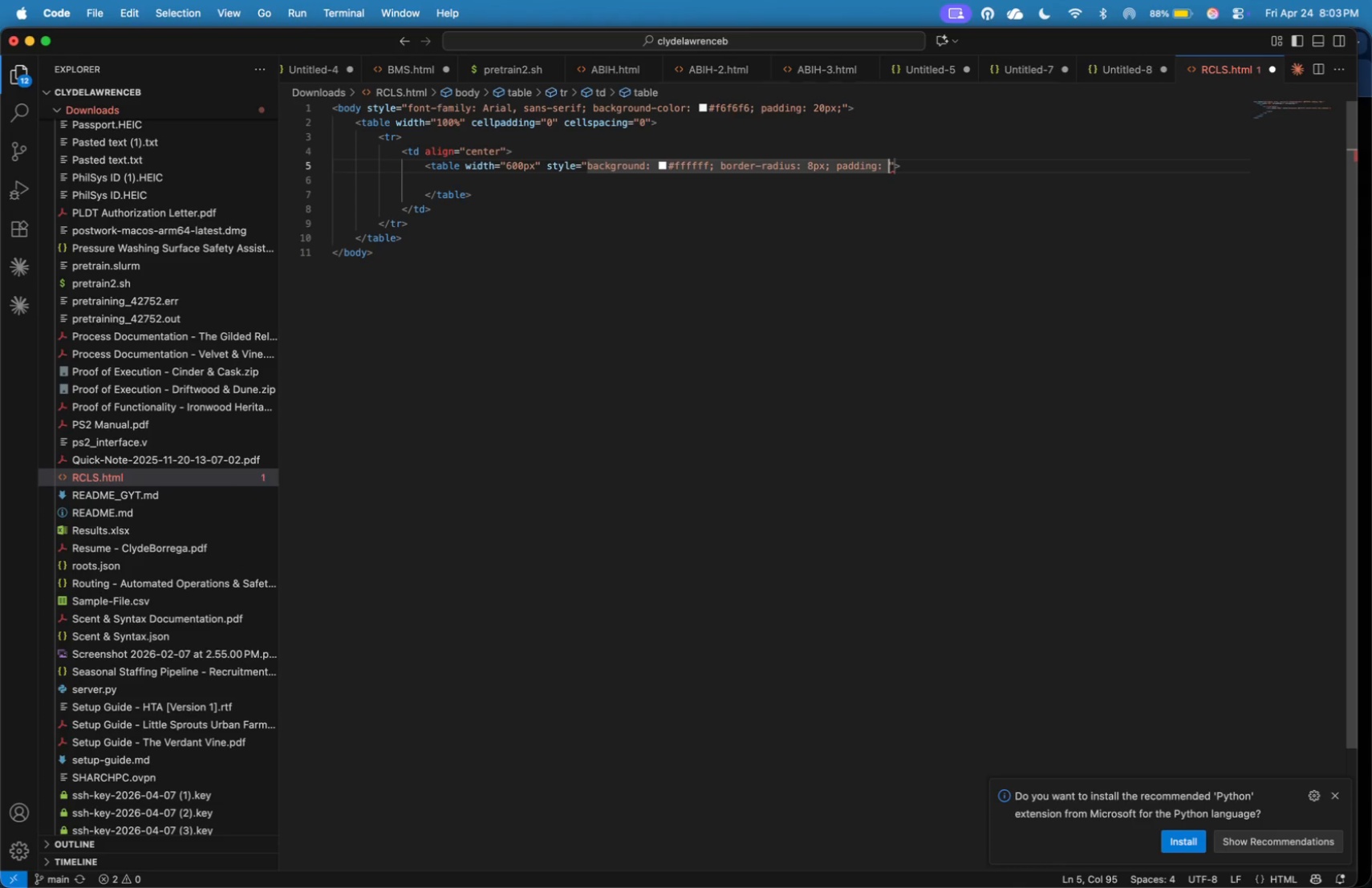 
key(ArrowRight)
 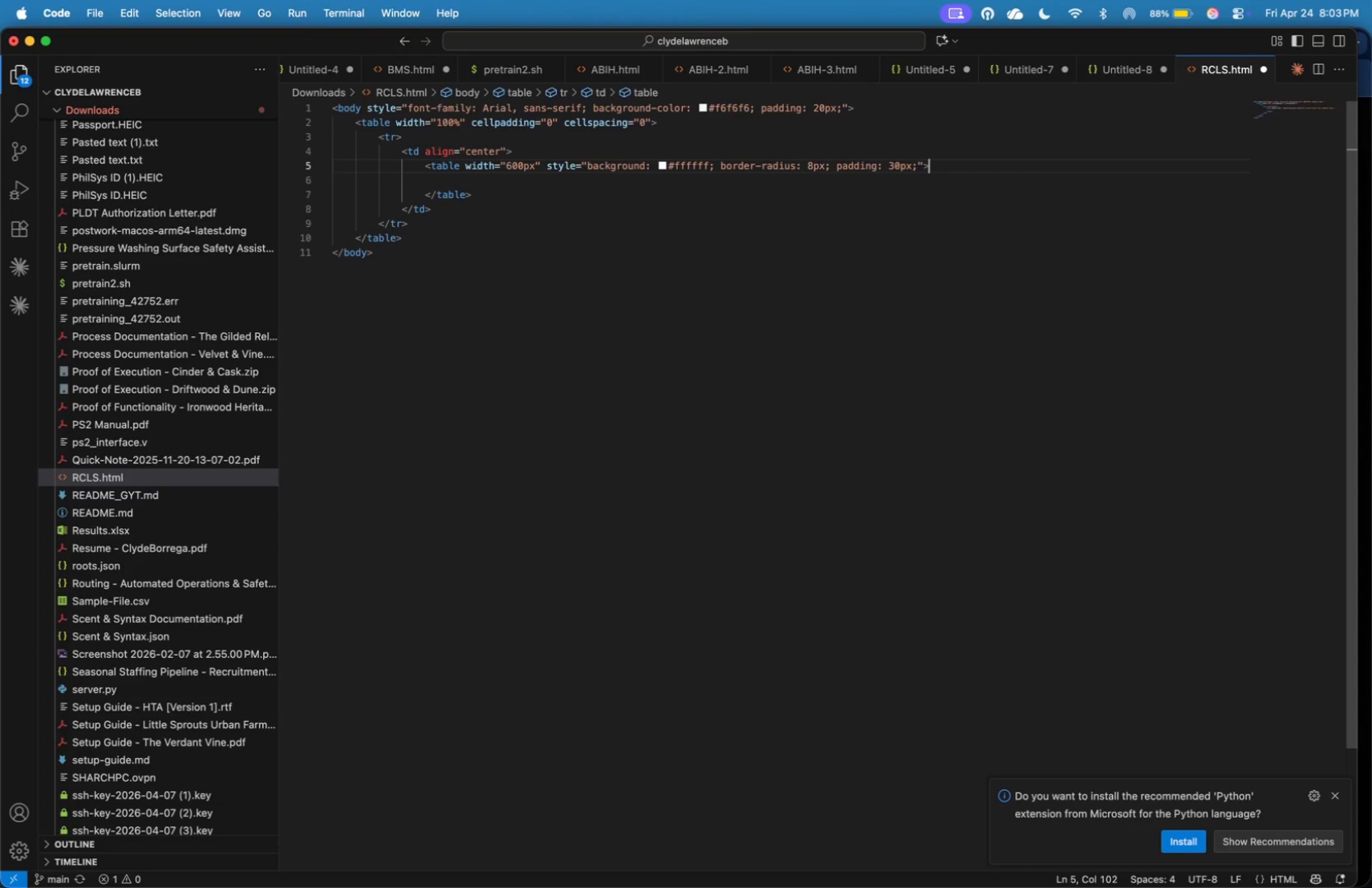 
key(ArrowRight)
 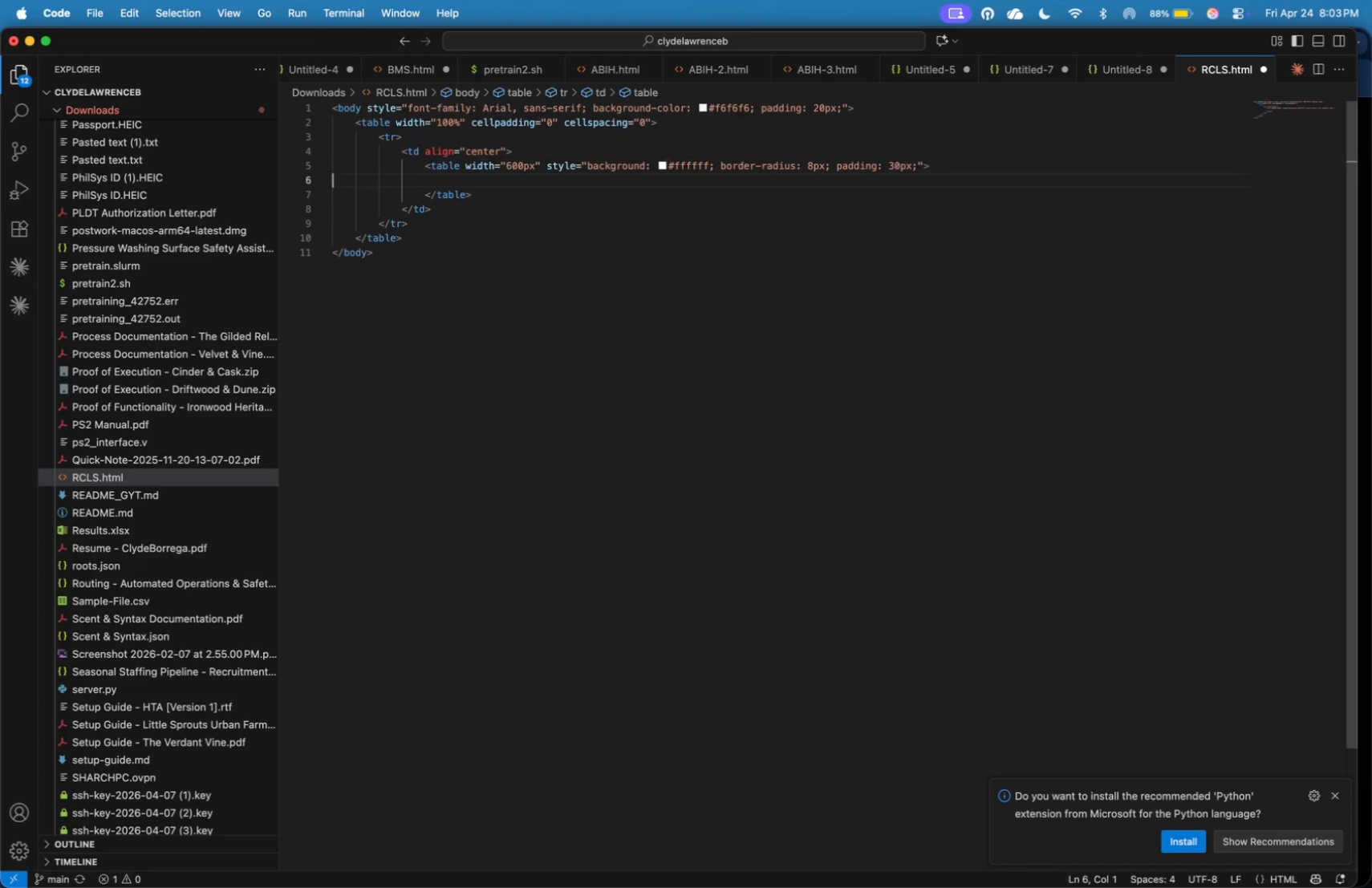 
key(ArrowRight)
 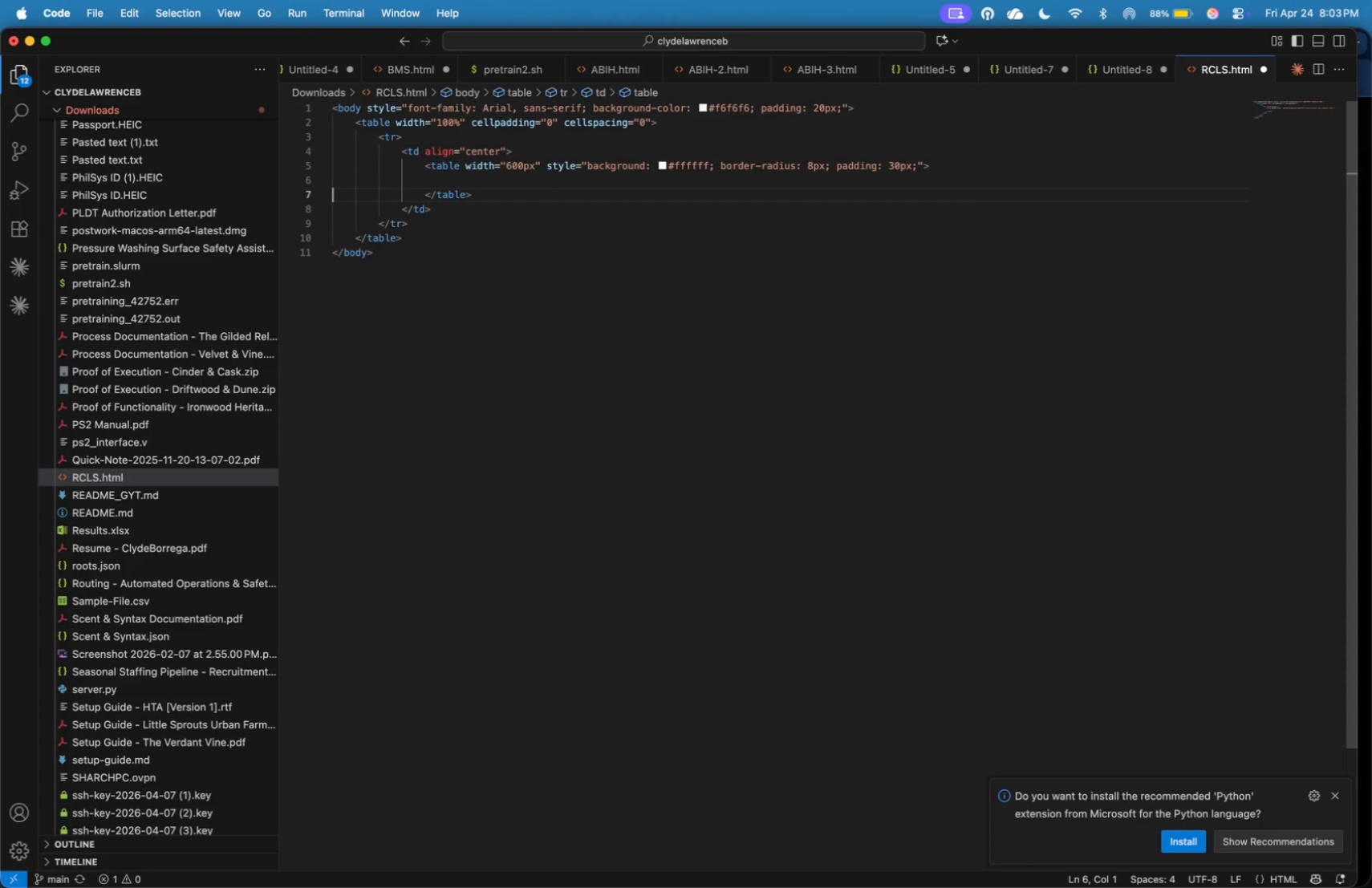 
key(ArrowRight)
 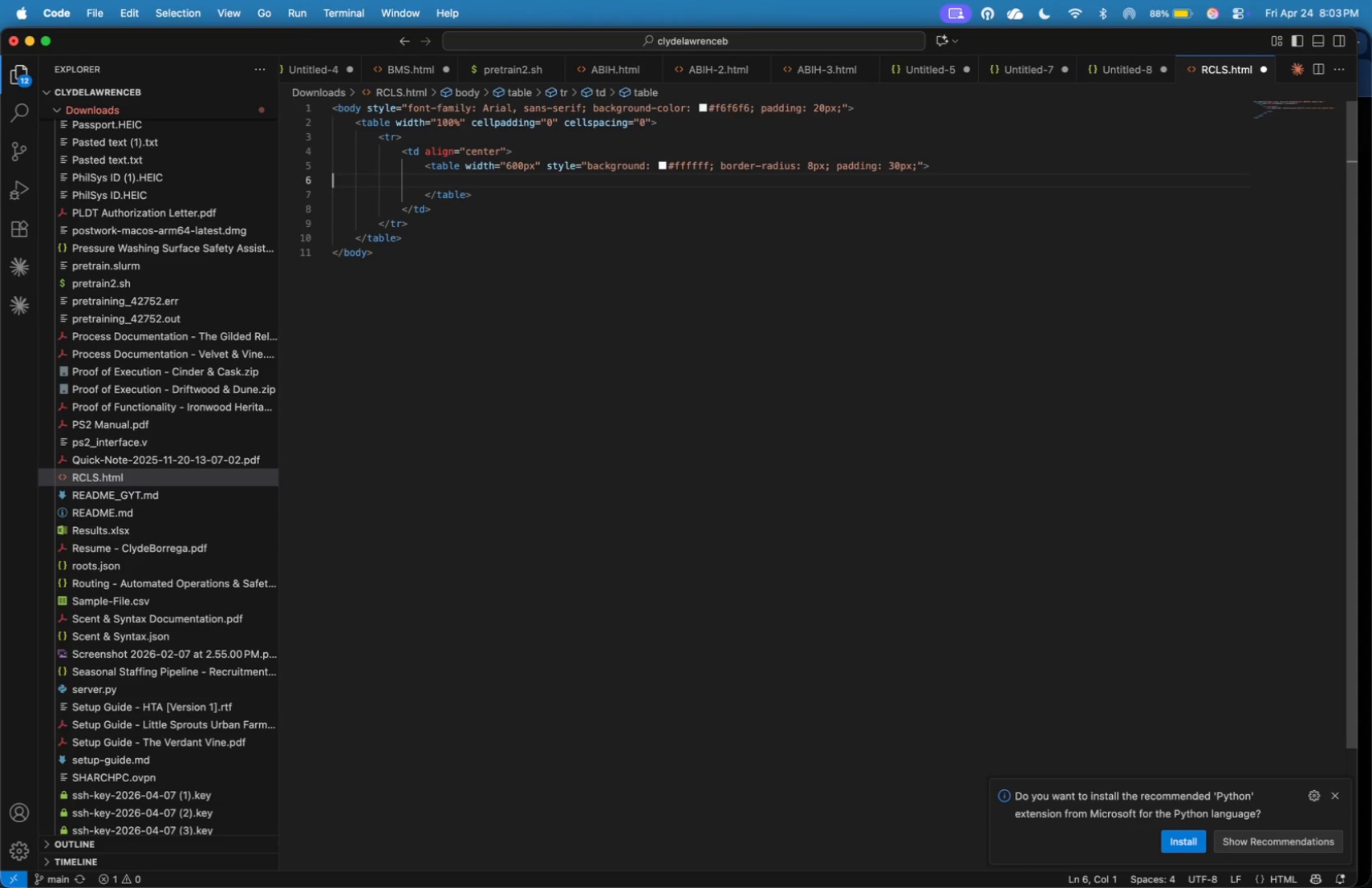 
key(ArrowLeft)
 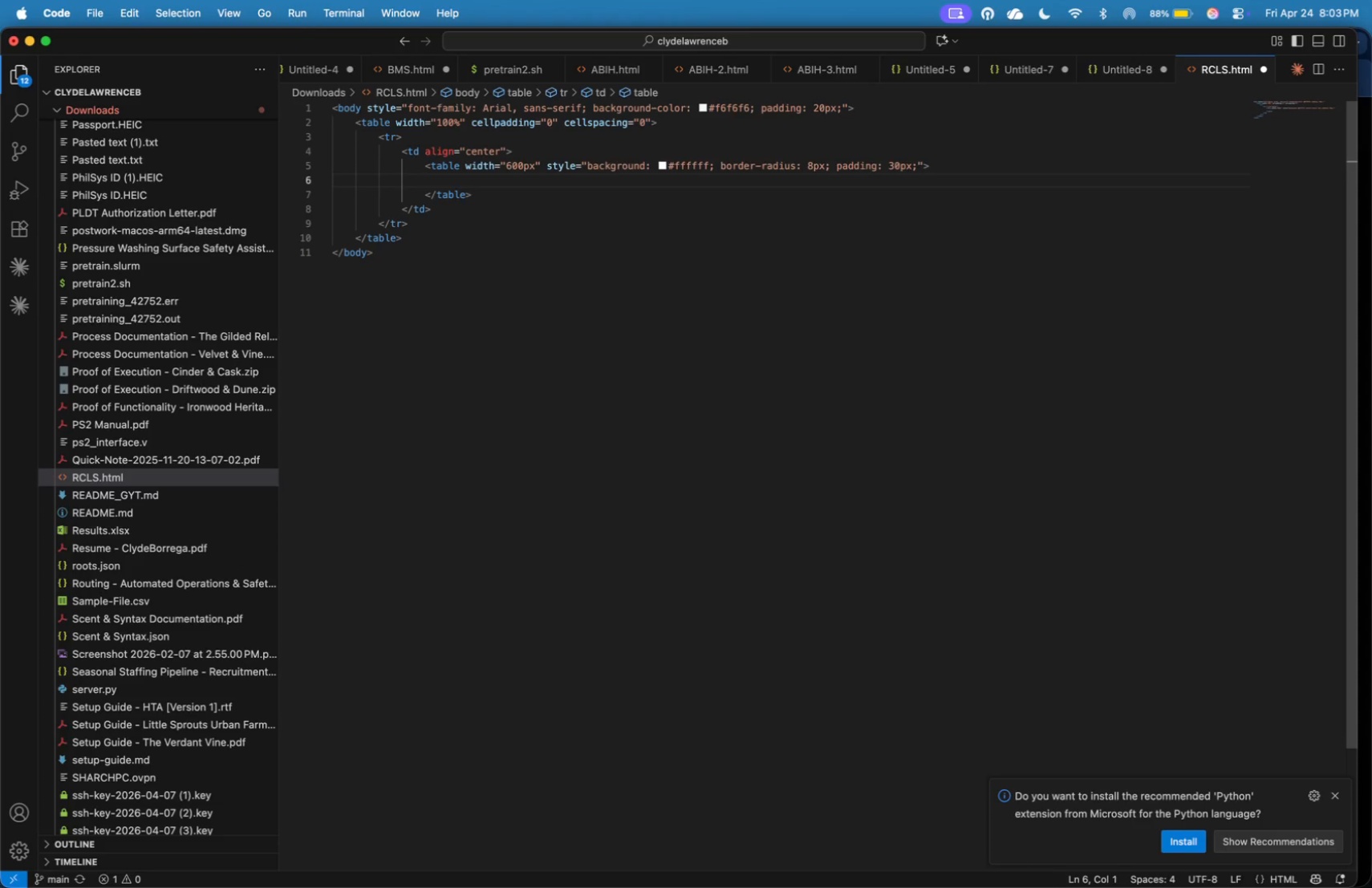 
key(Tab)
 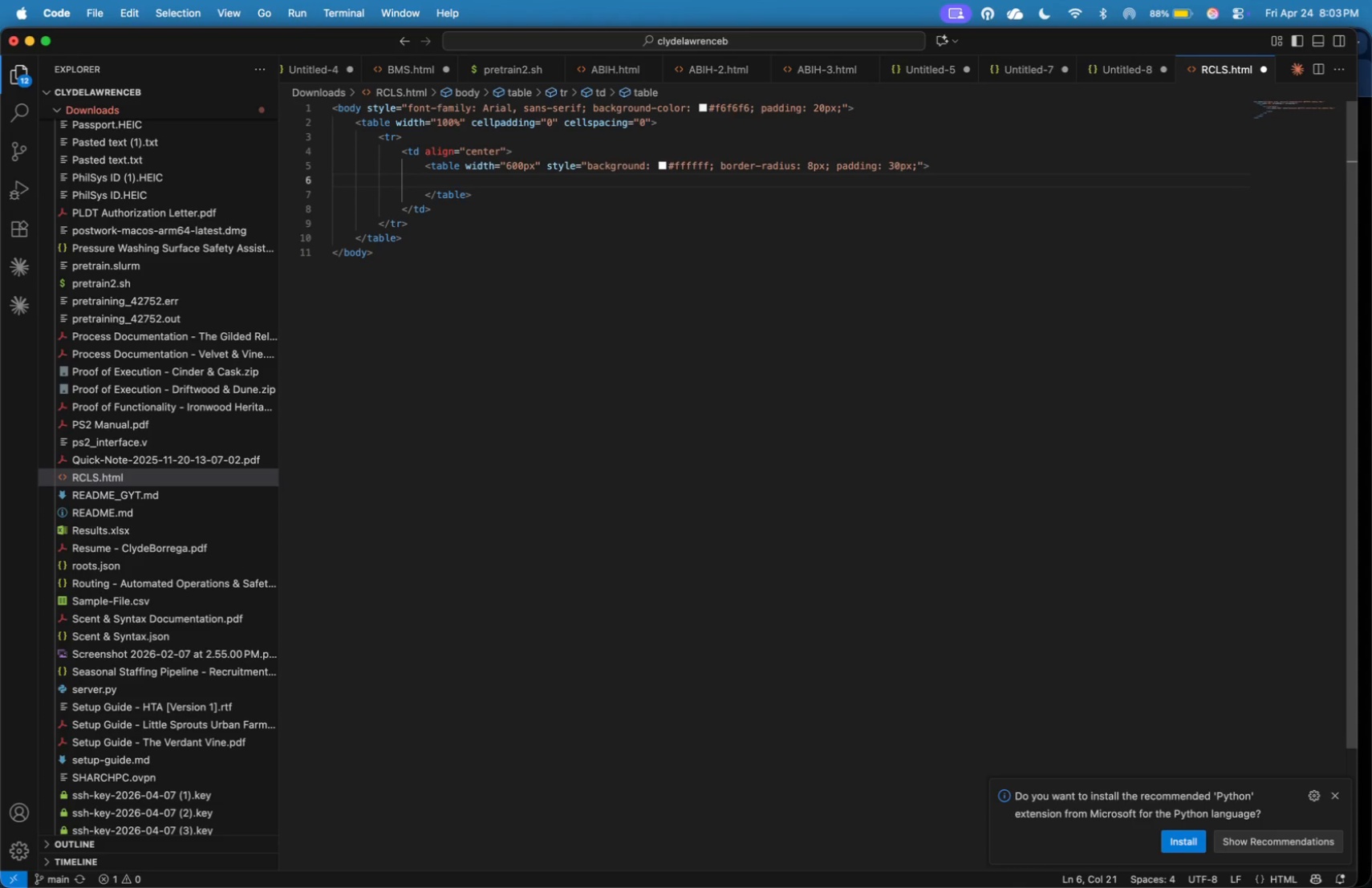 
wait(11.29)
 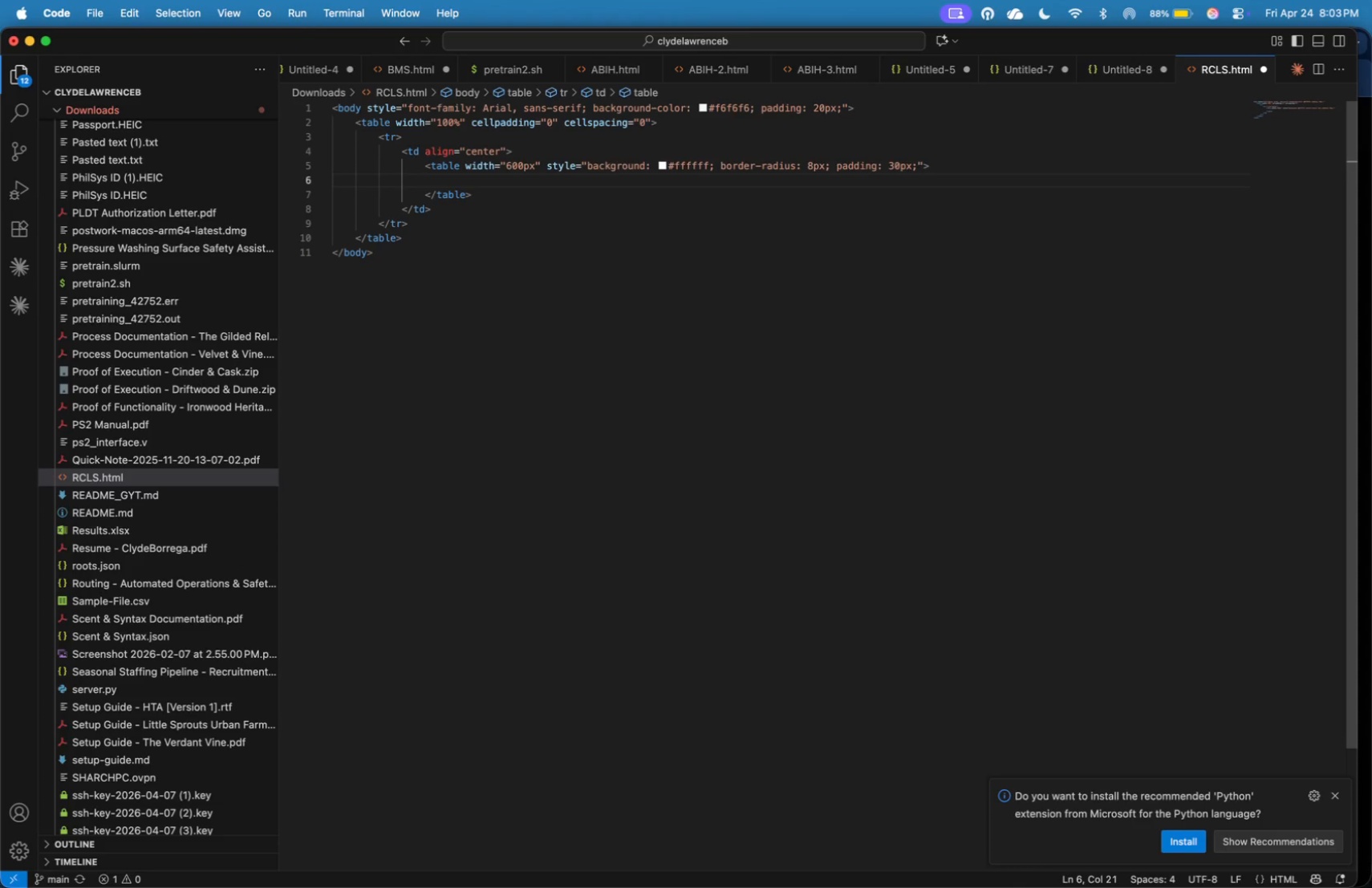 
type(<tr>)
 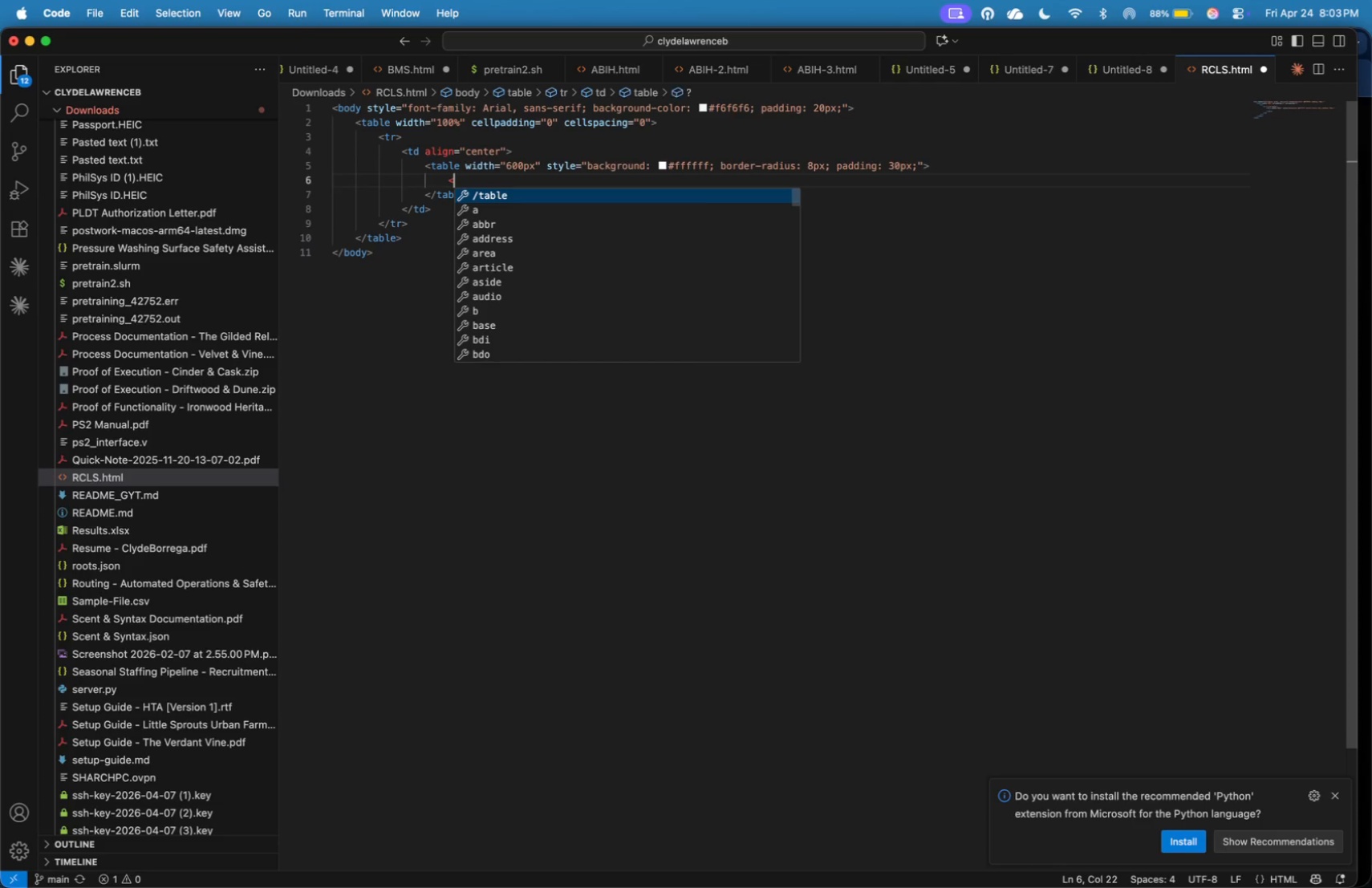 
key(Enter)
 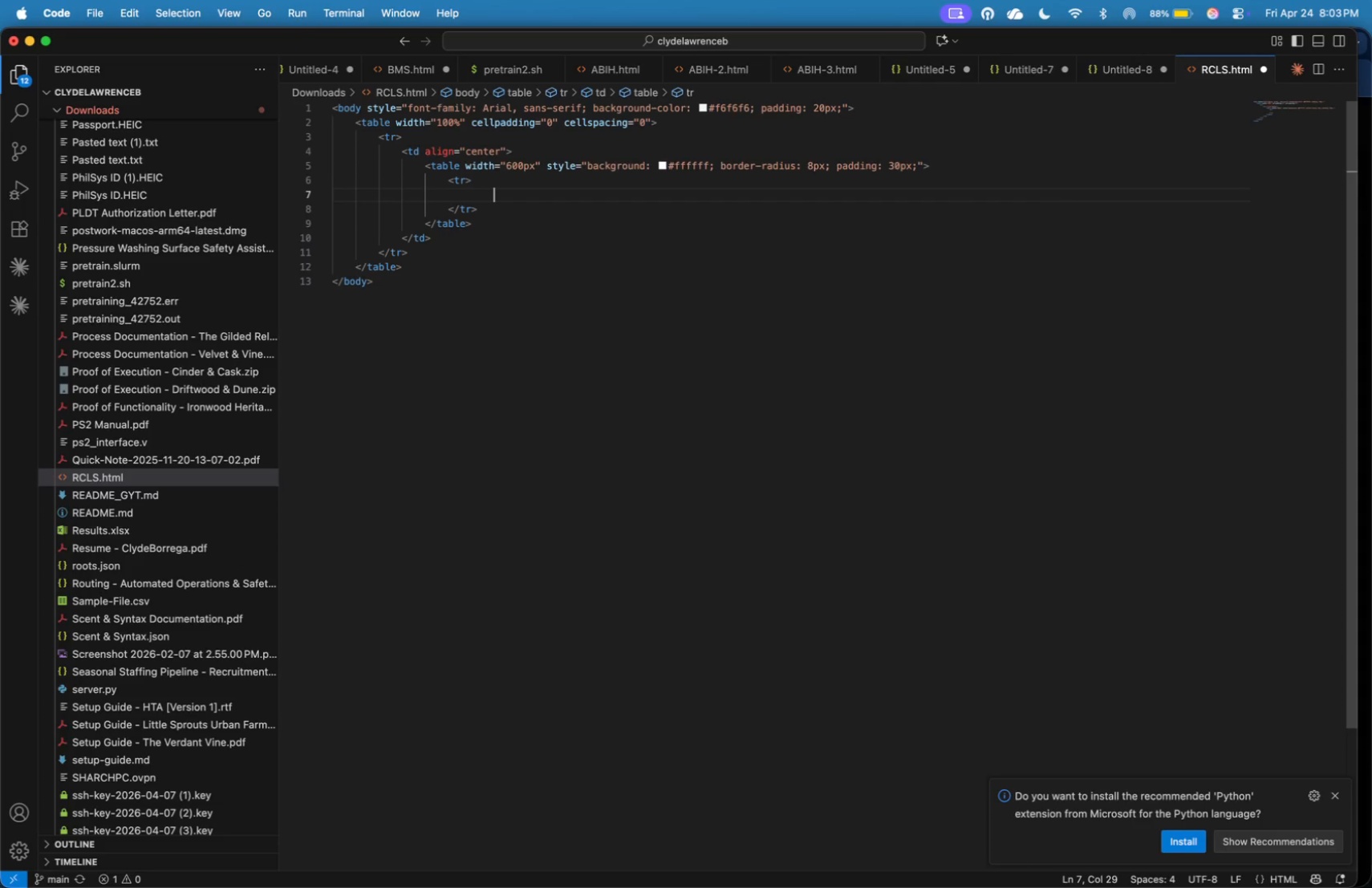 
key(Tab)
 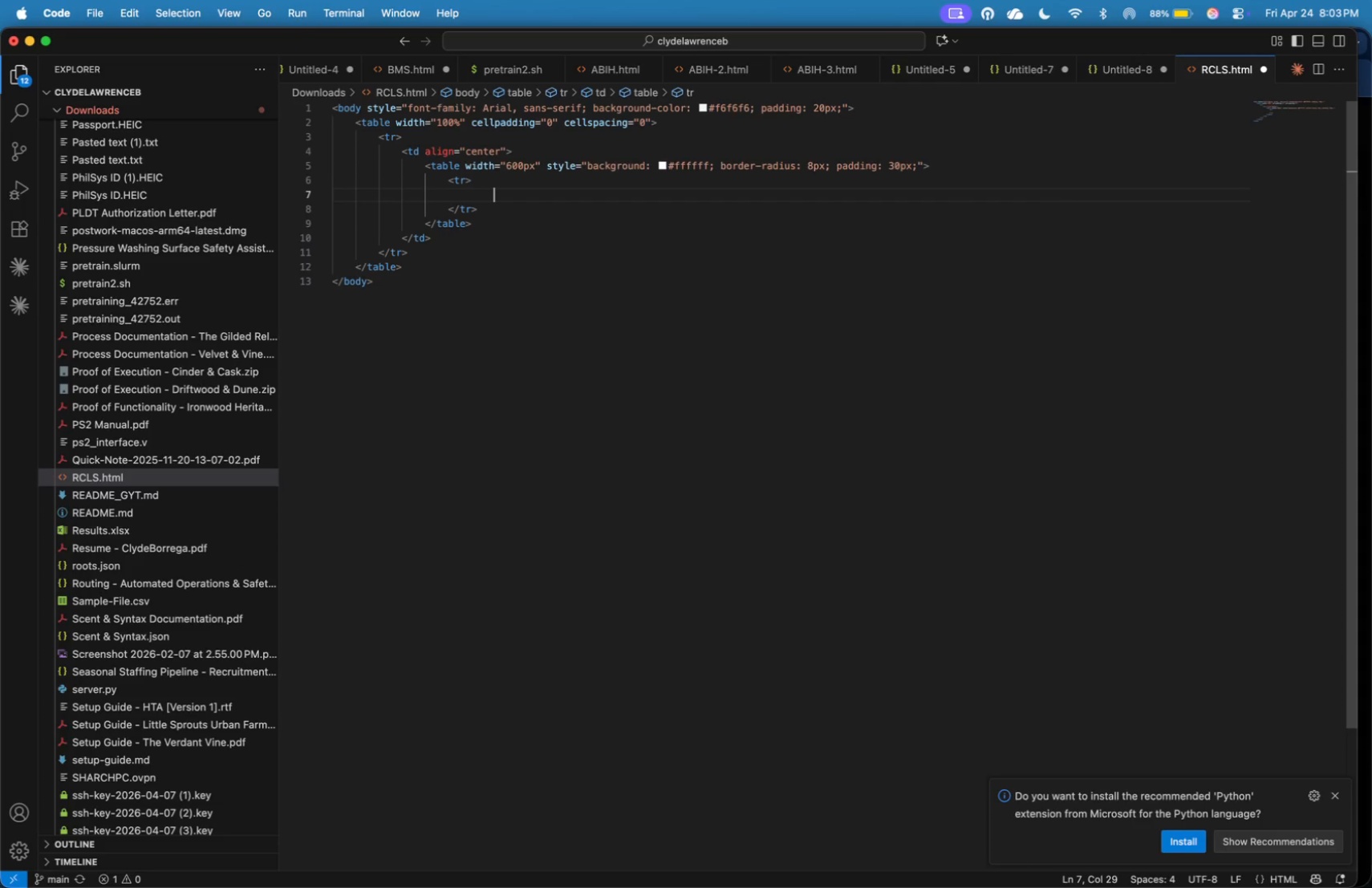 
key(Backspace)
 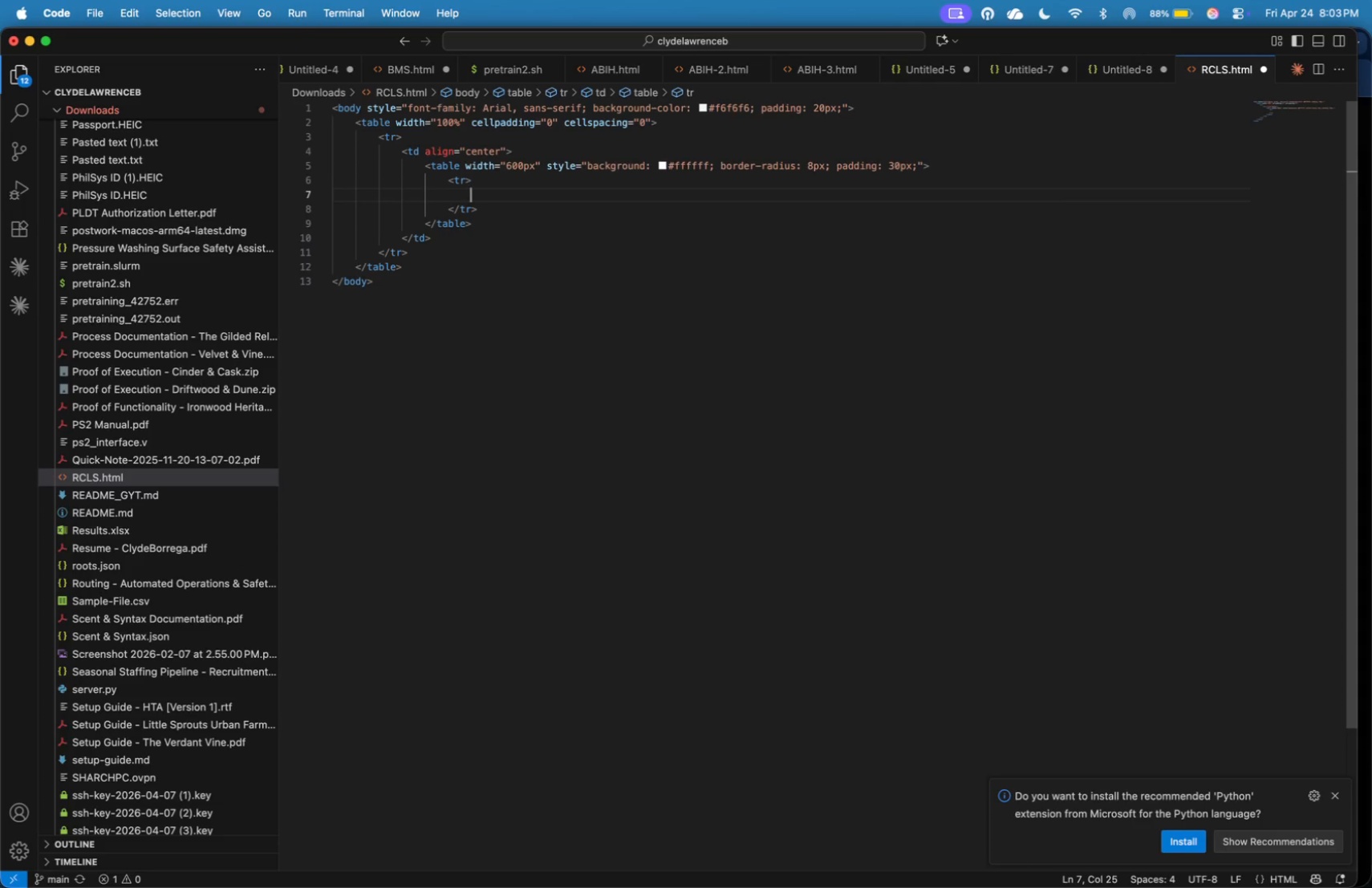 
type(<td>)
 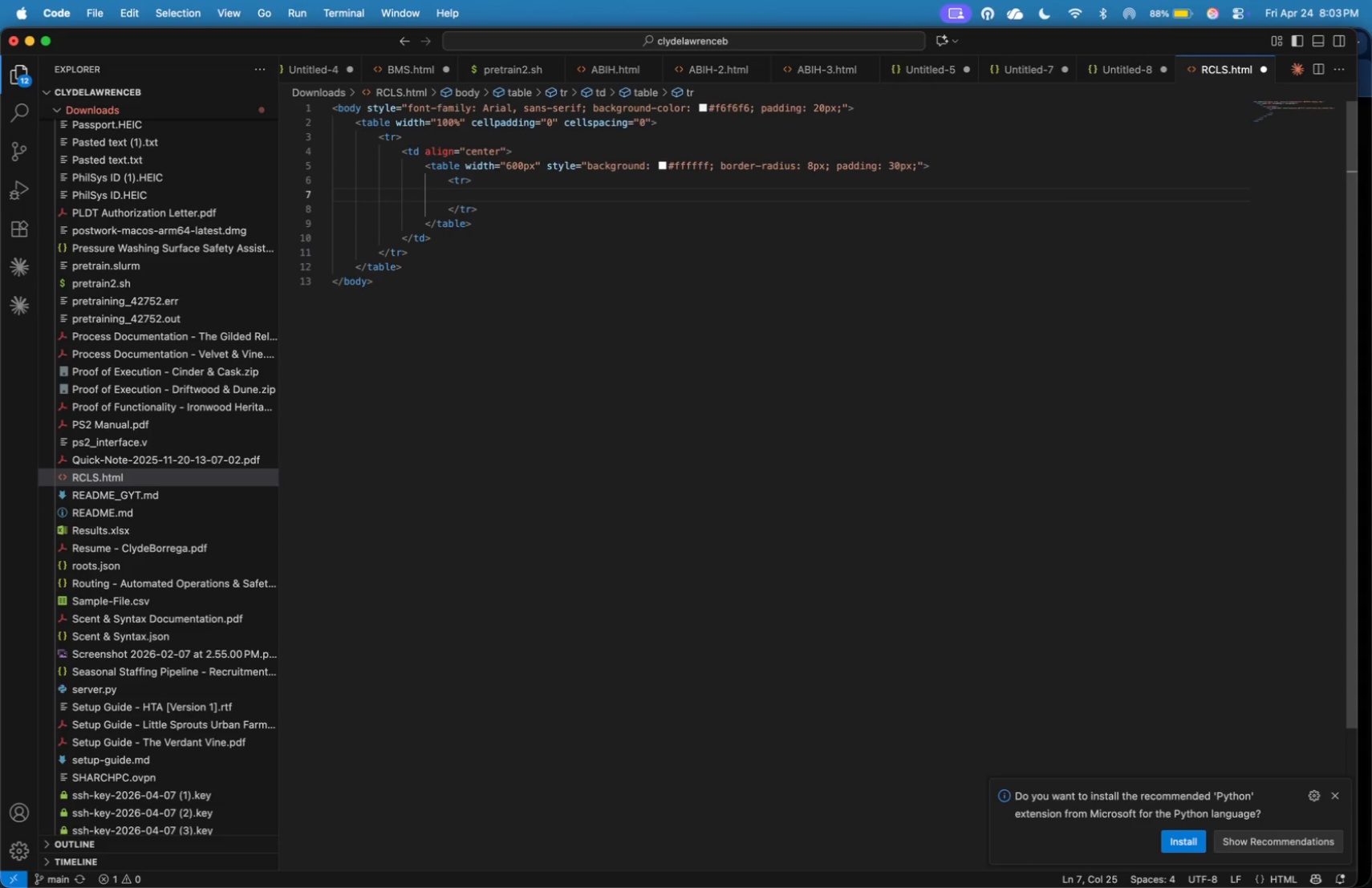 
 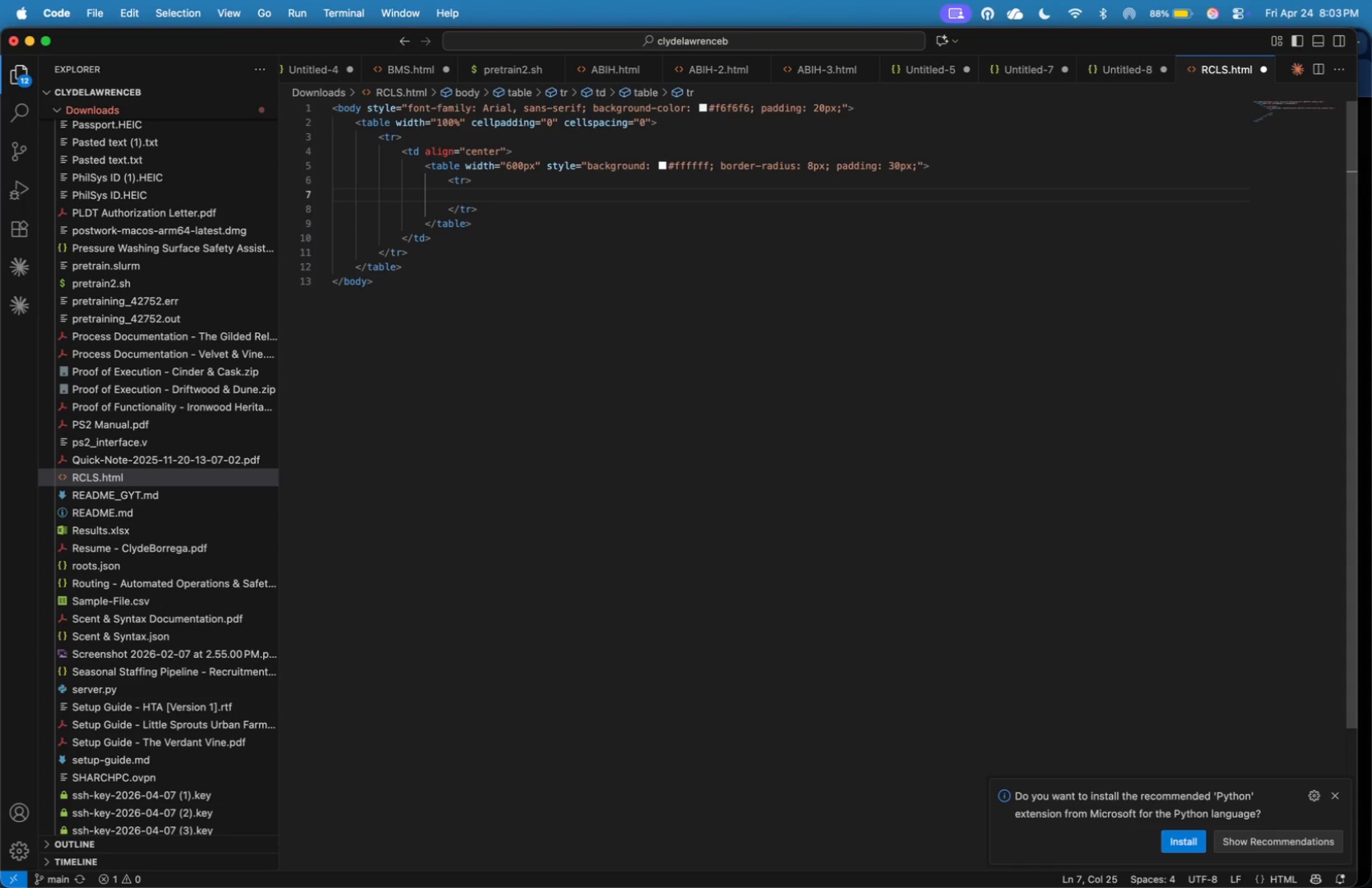 
key(Enter)
 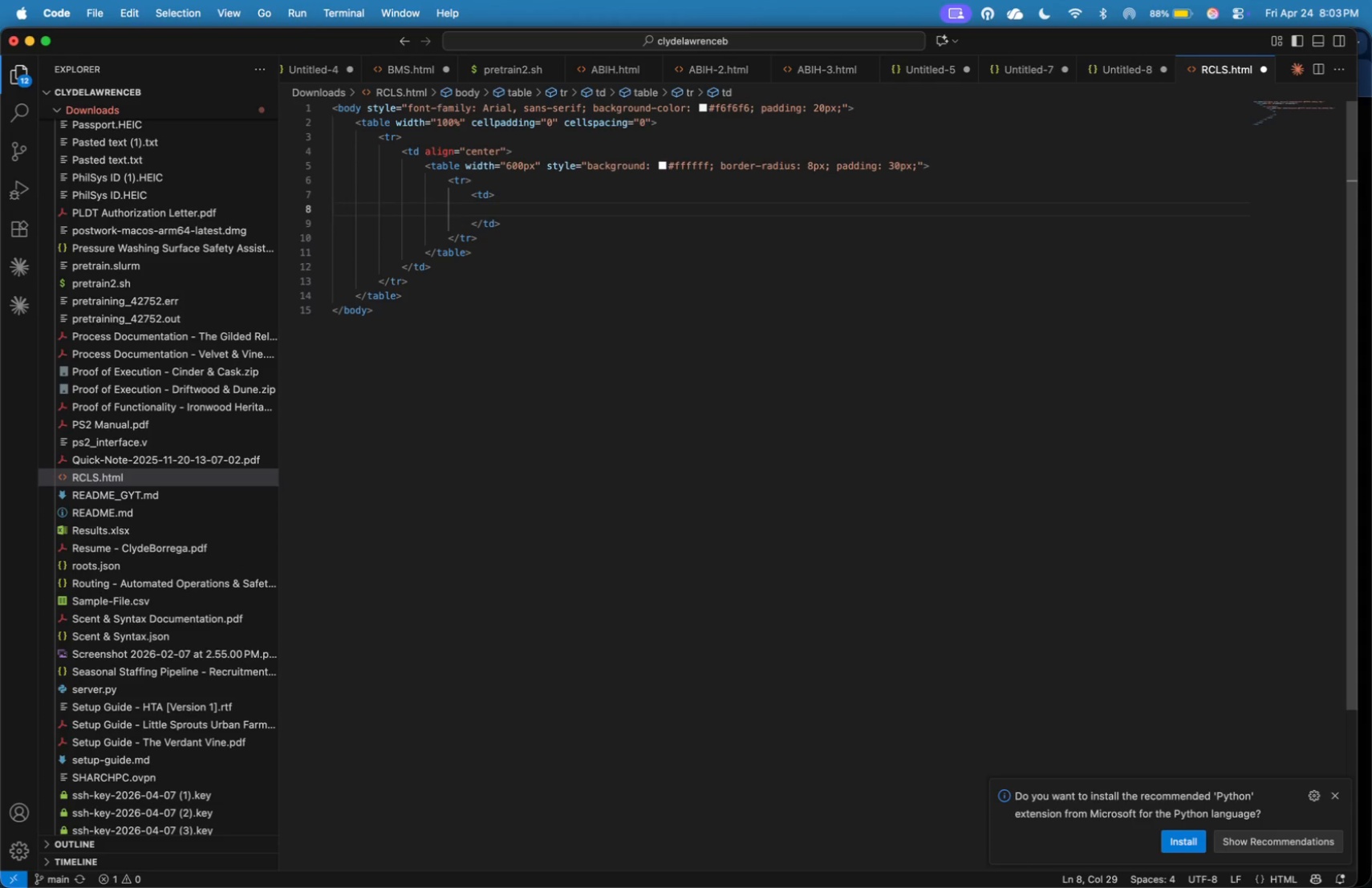 
key(ArrowUp)
 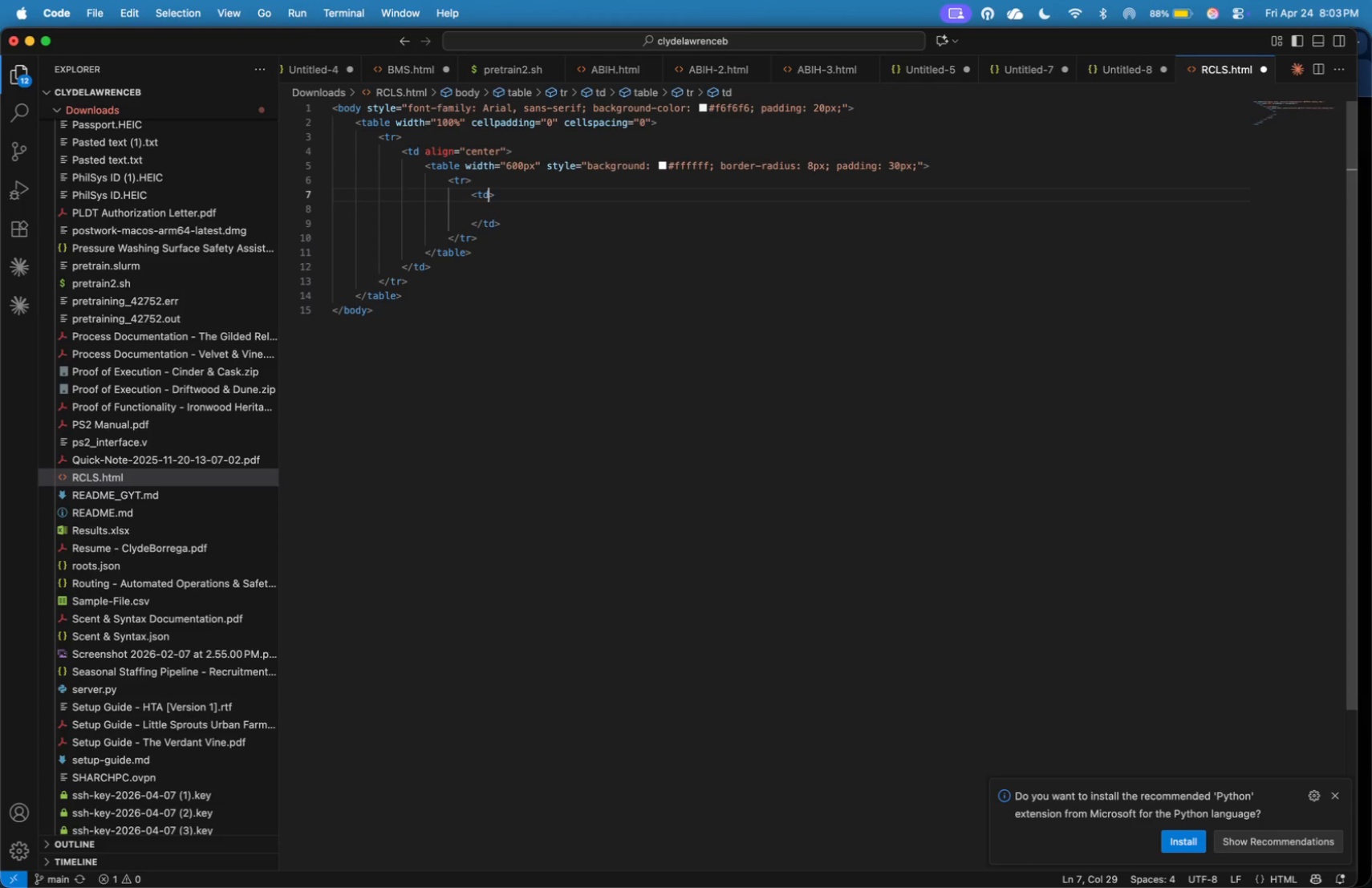 
key(ArrowLeft)
 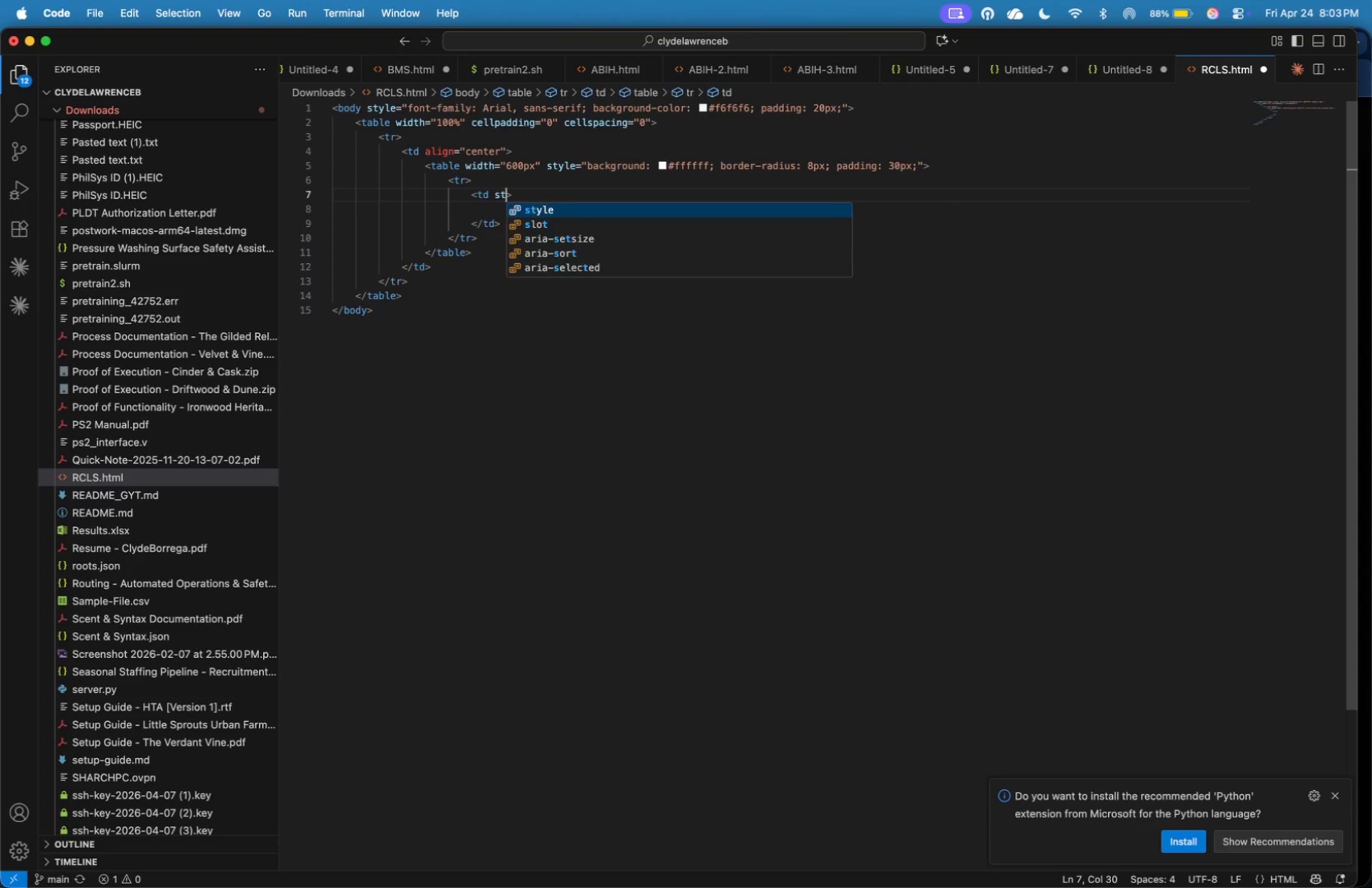 
type( style=)
 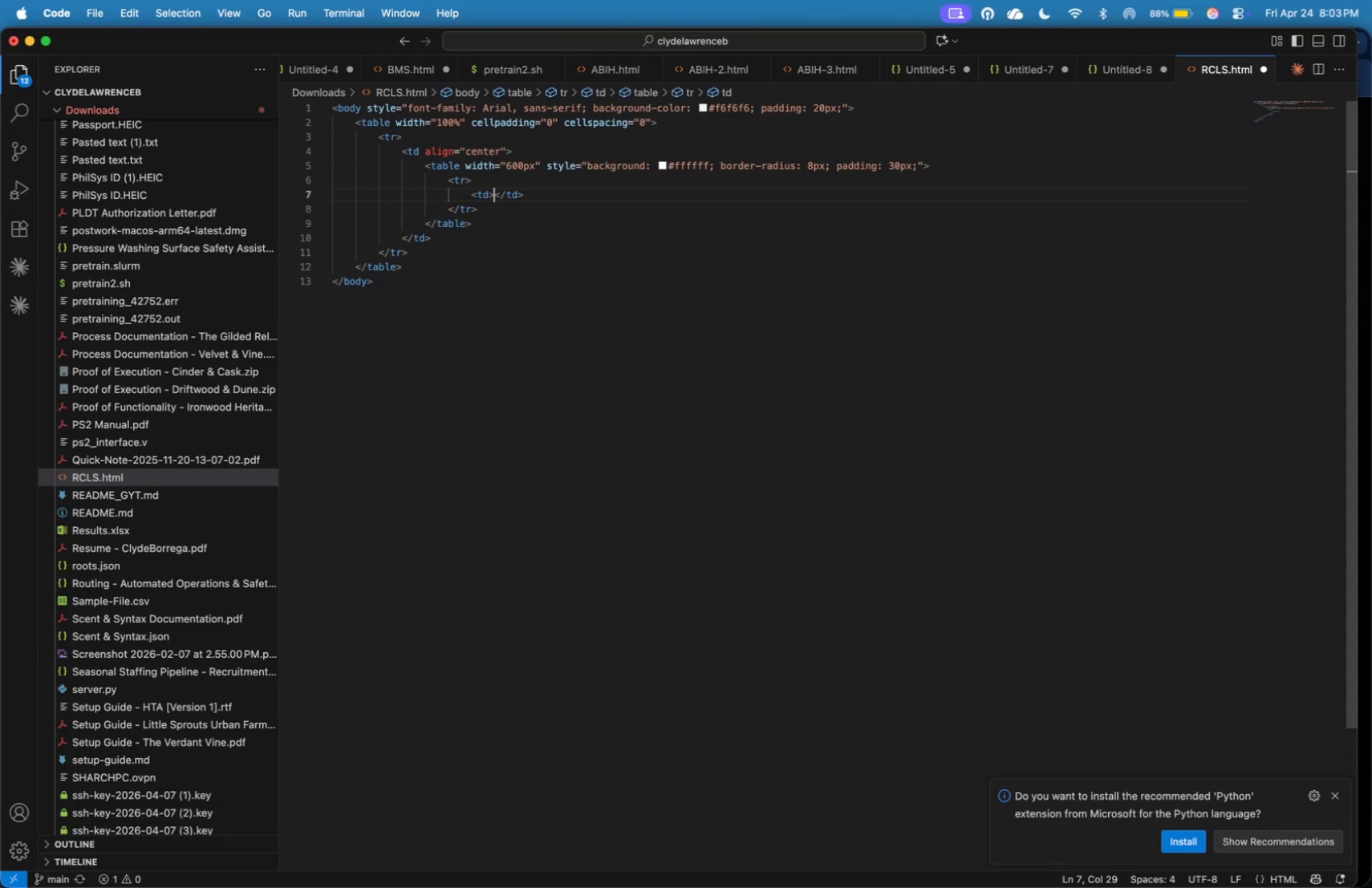 
type(text-align: center)
 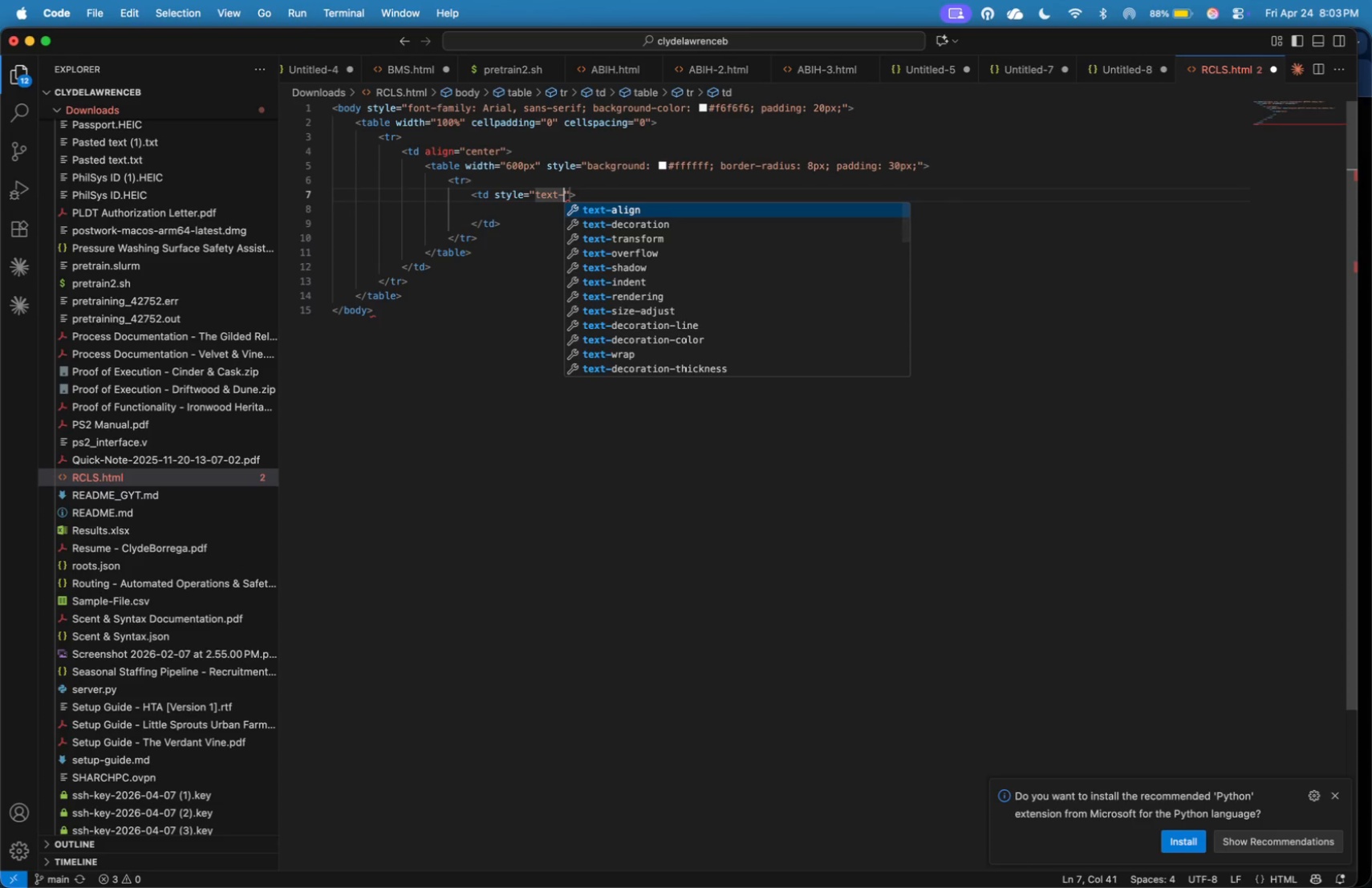 
 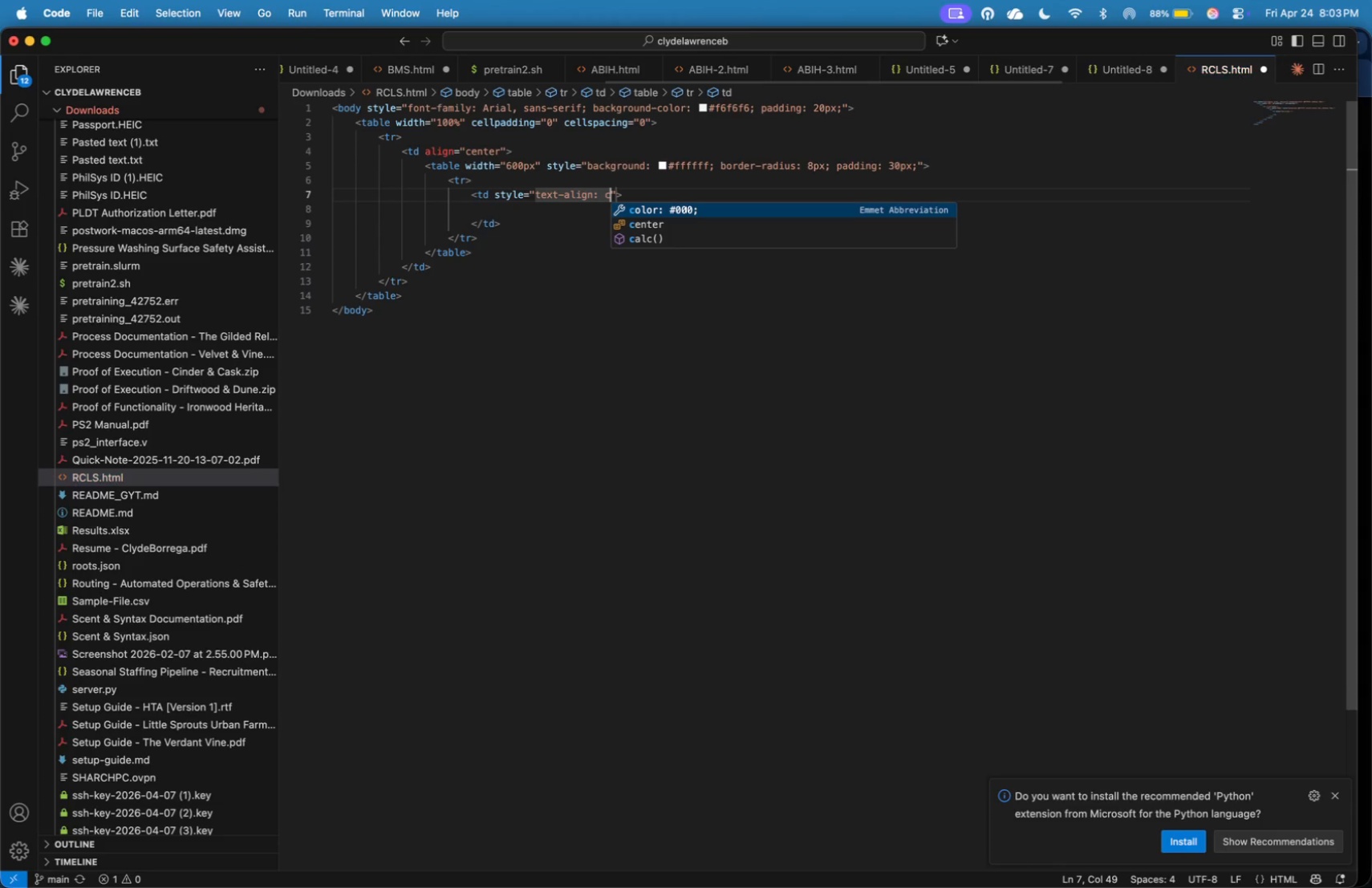 
key(ArrowRight)
 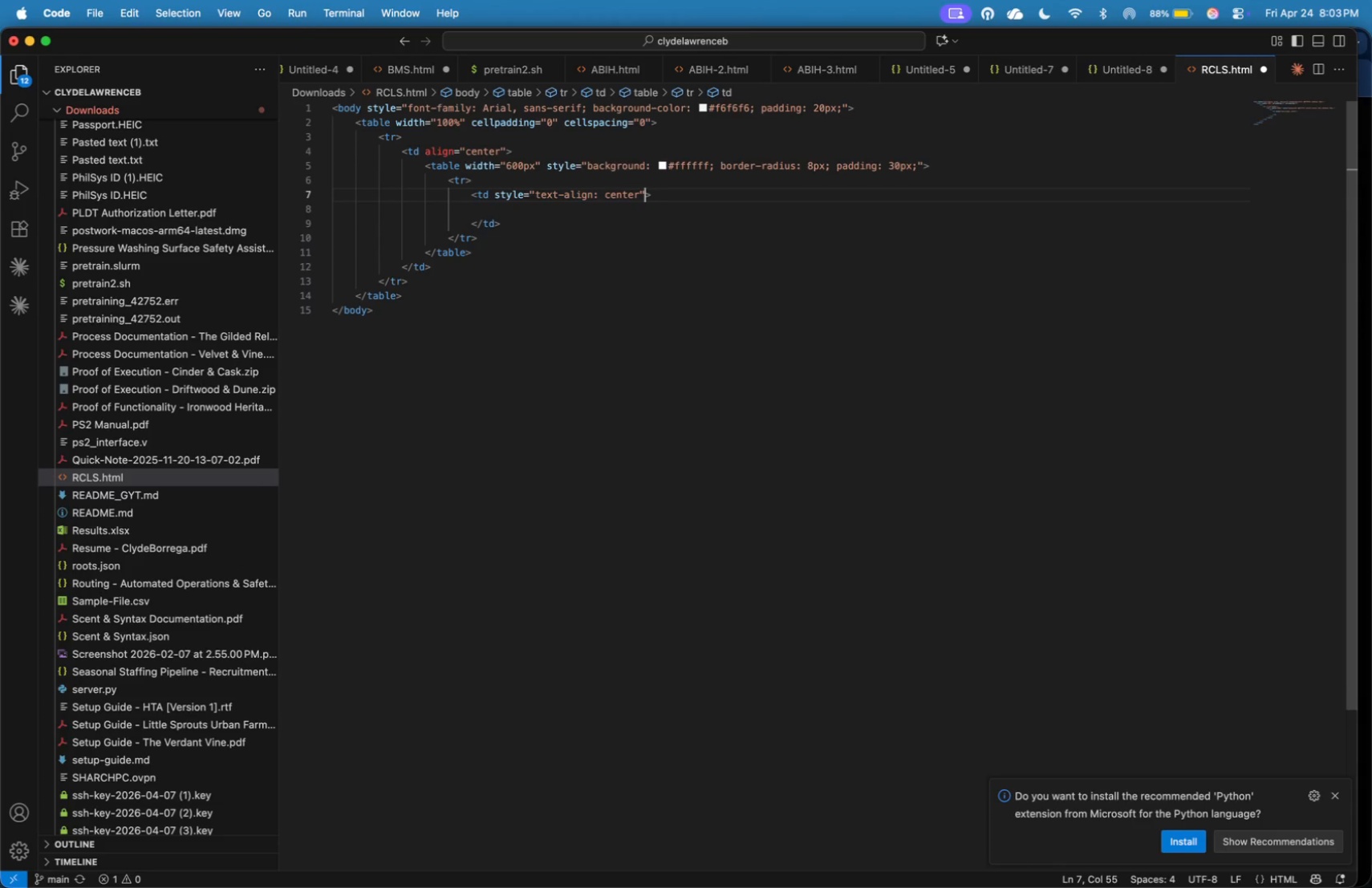 
key(ArrowLeft)
 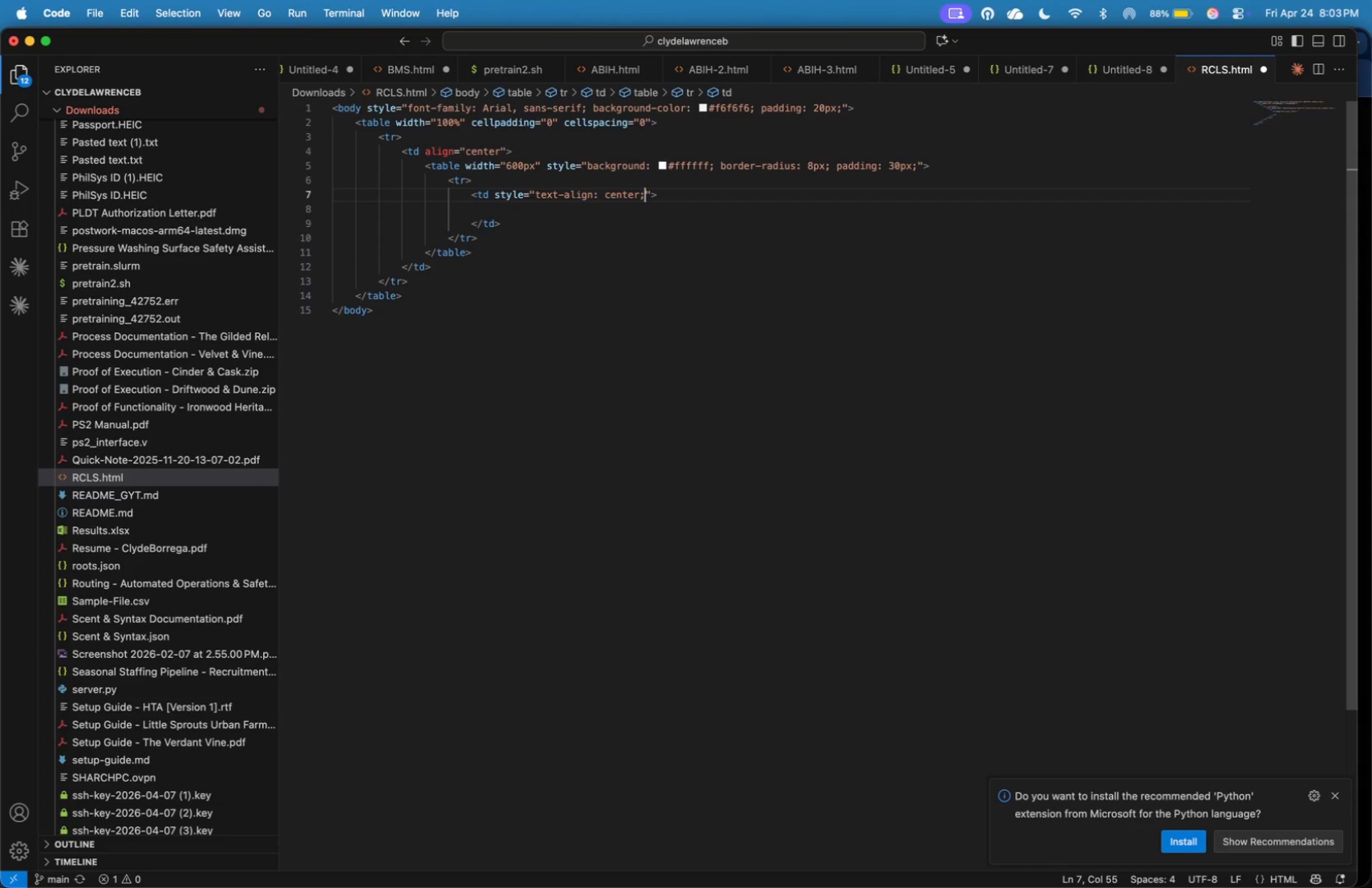 
key(Semicolon)
 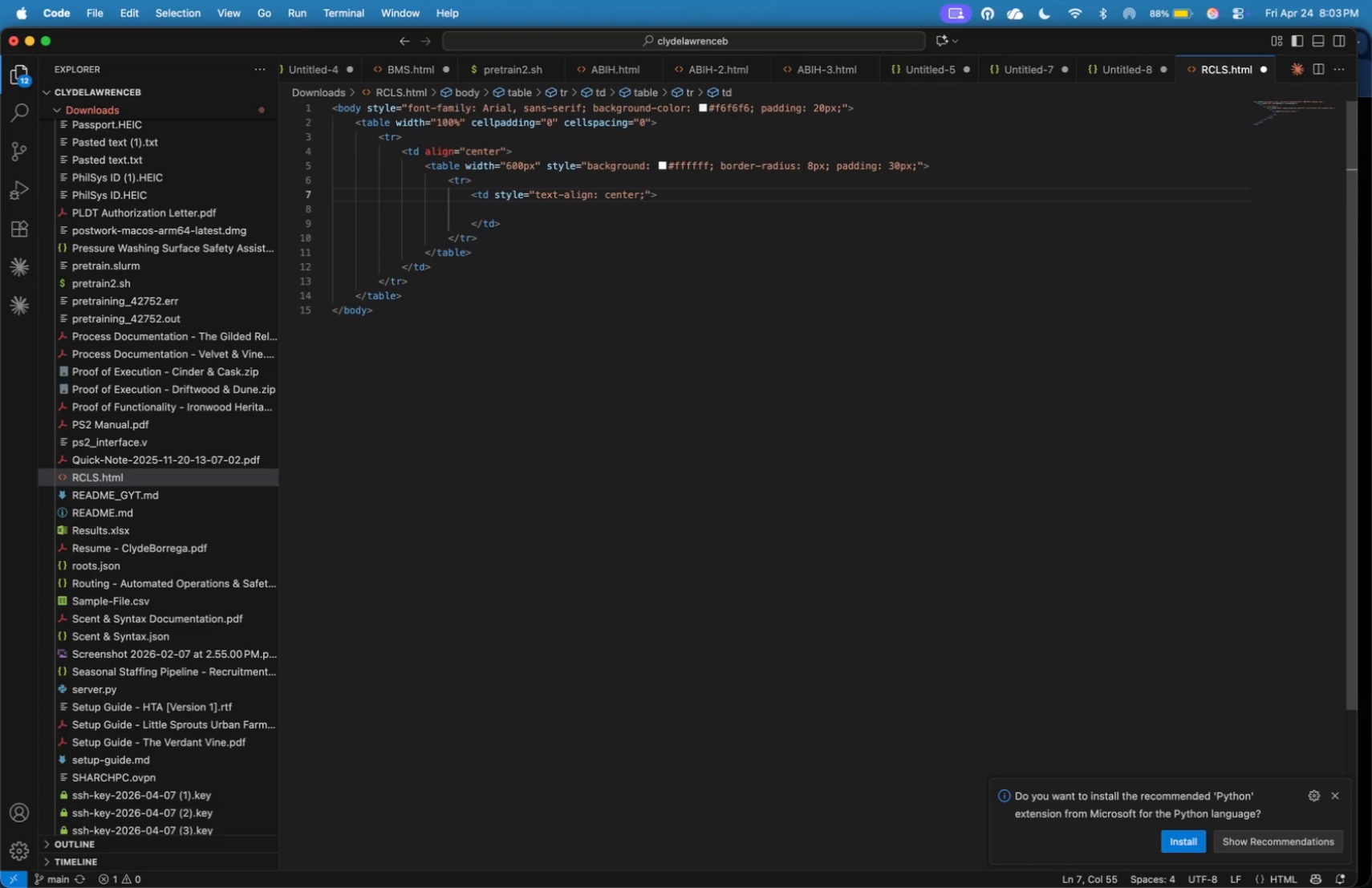 
wait(12.4)
 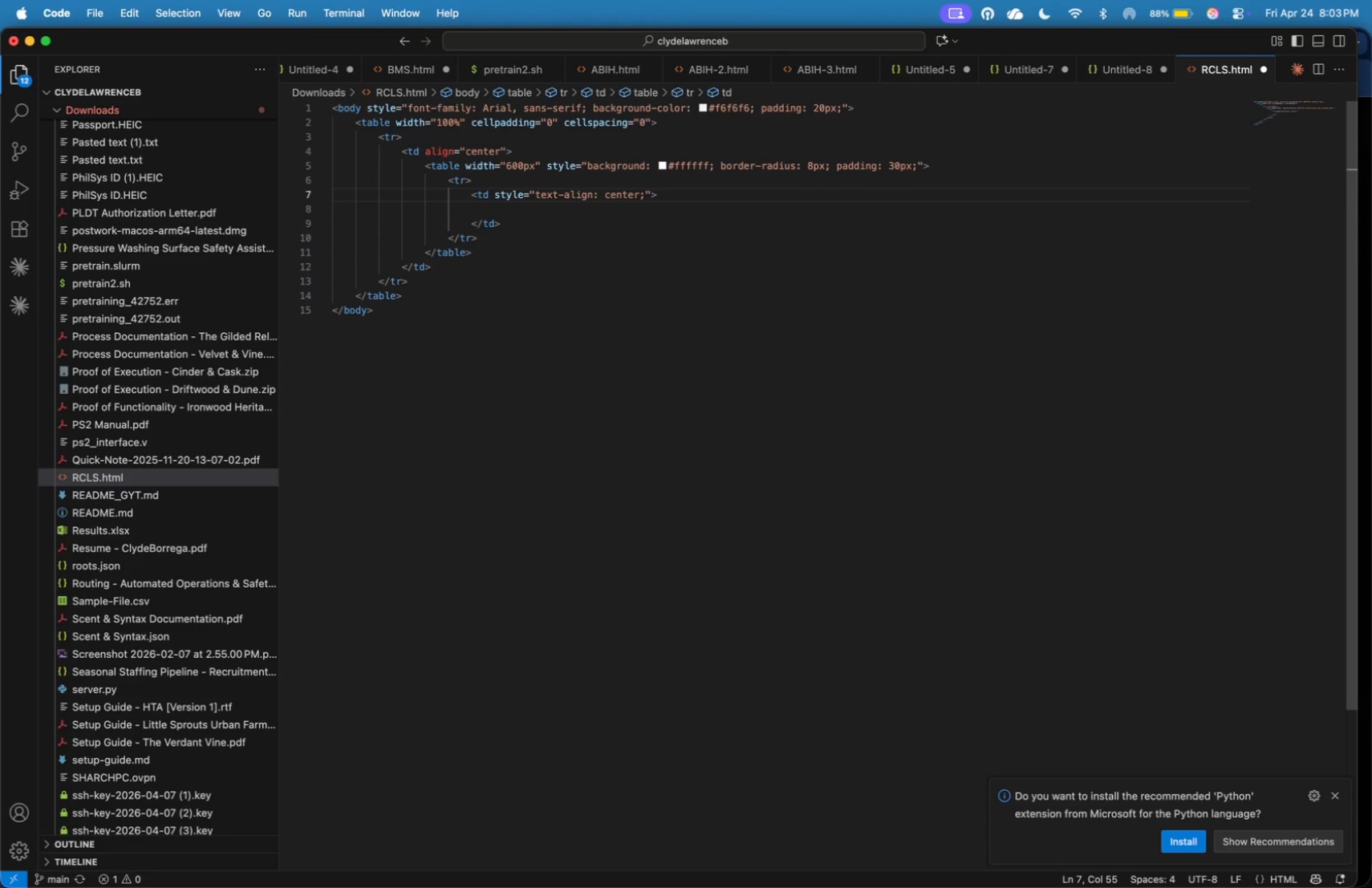 
key(ArrowDown)
 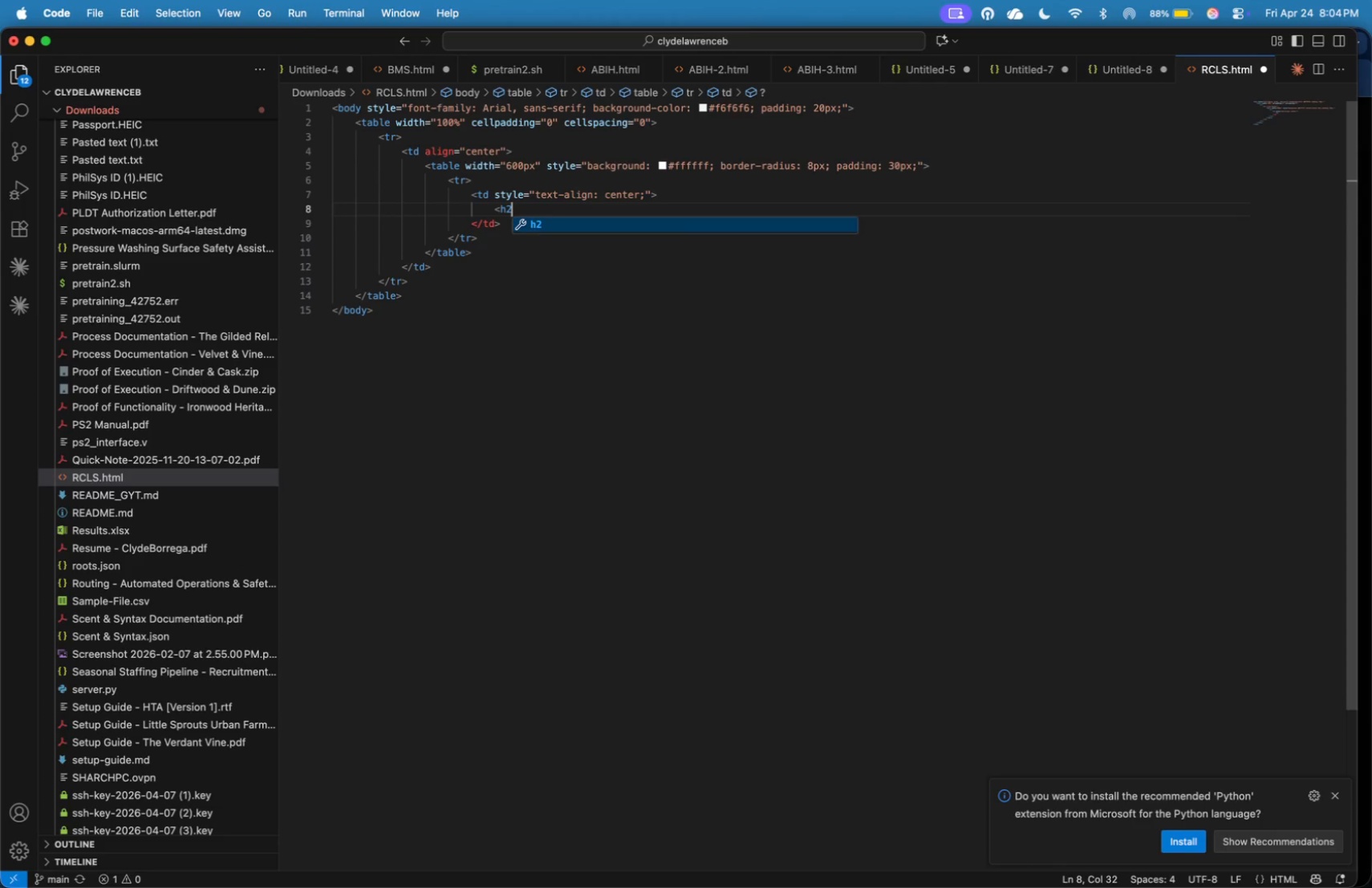 
key(Tab)
type(<h2>)
 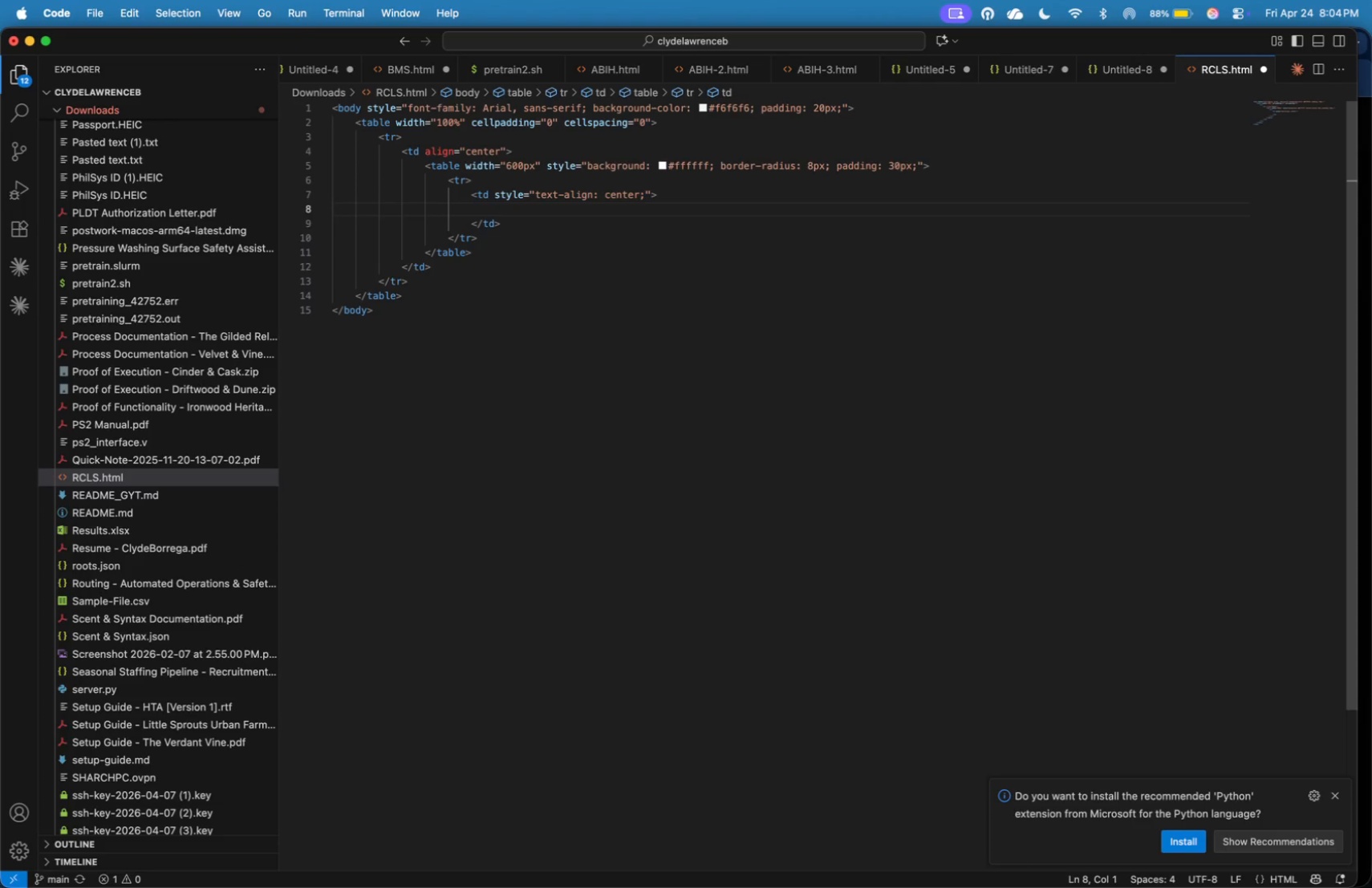 
key(Enter)
 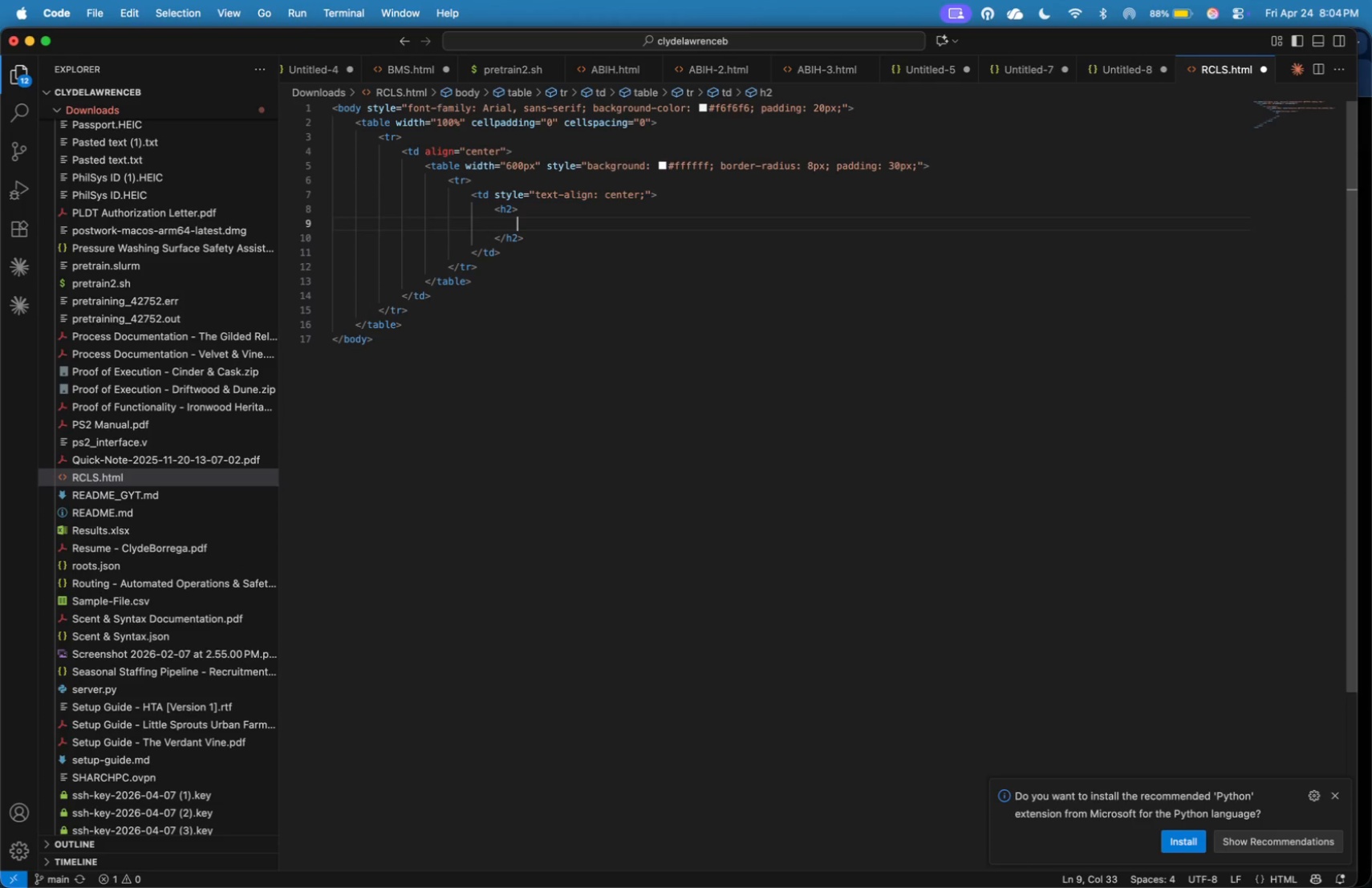 
key(ArrowUp)
 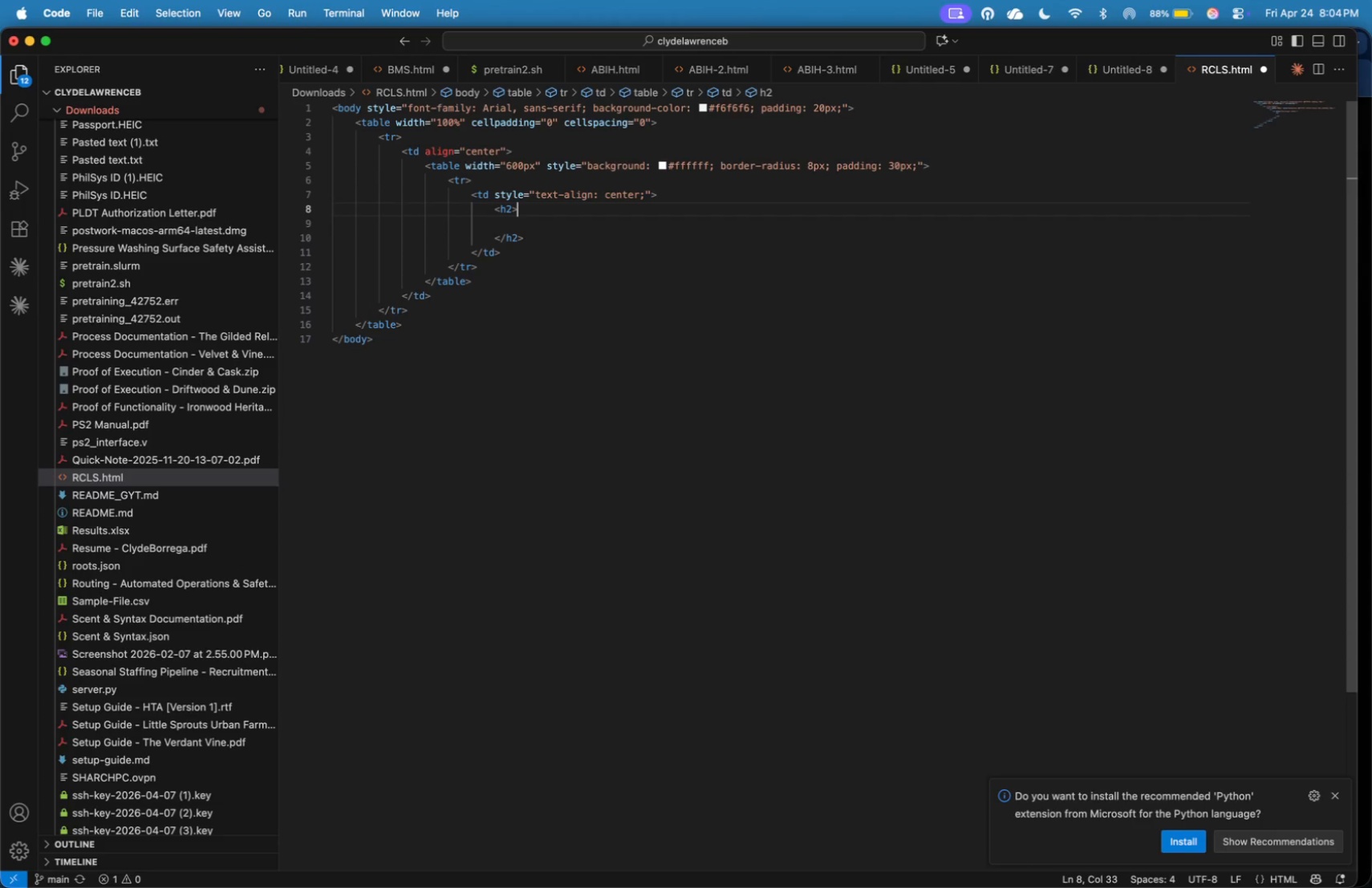 
key(ArrowLeft)
 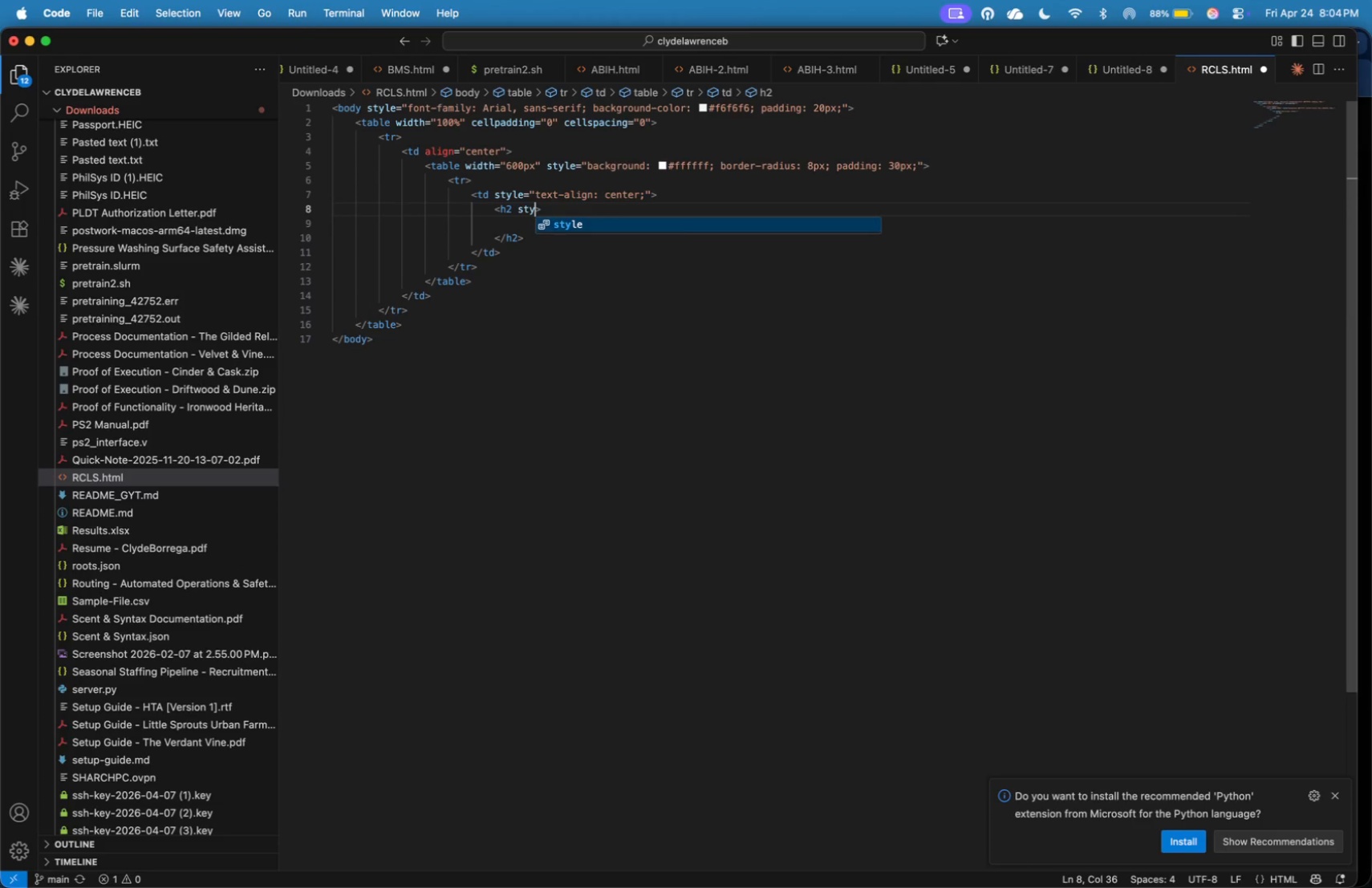 
type( style=)
 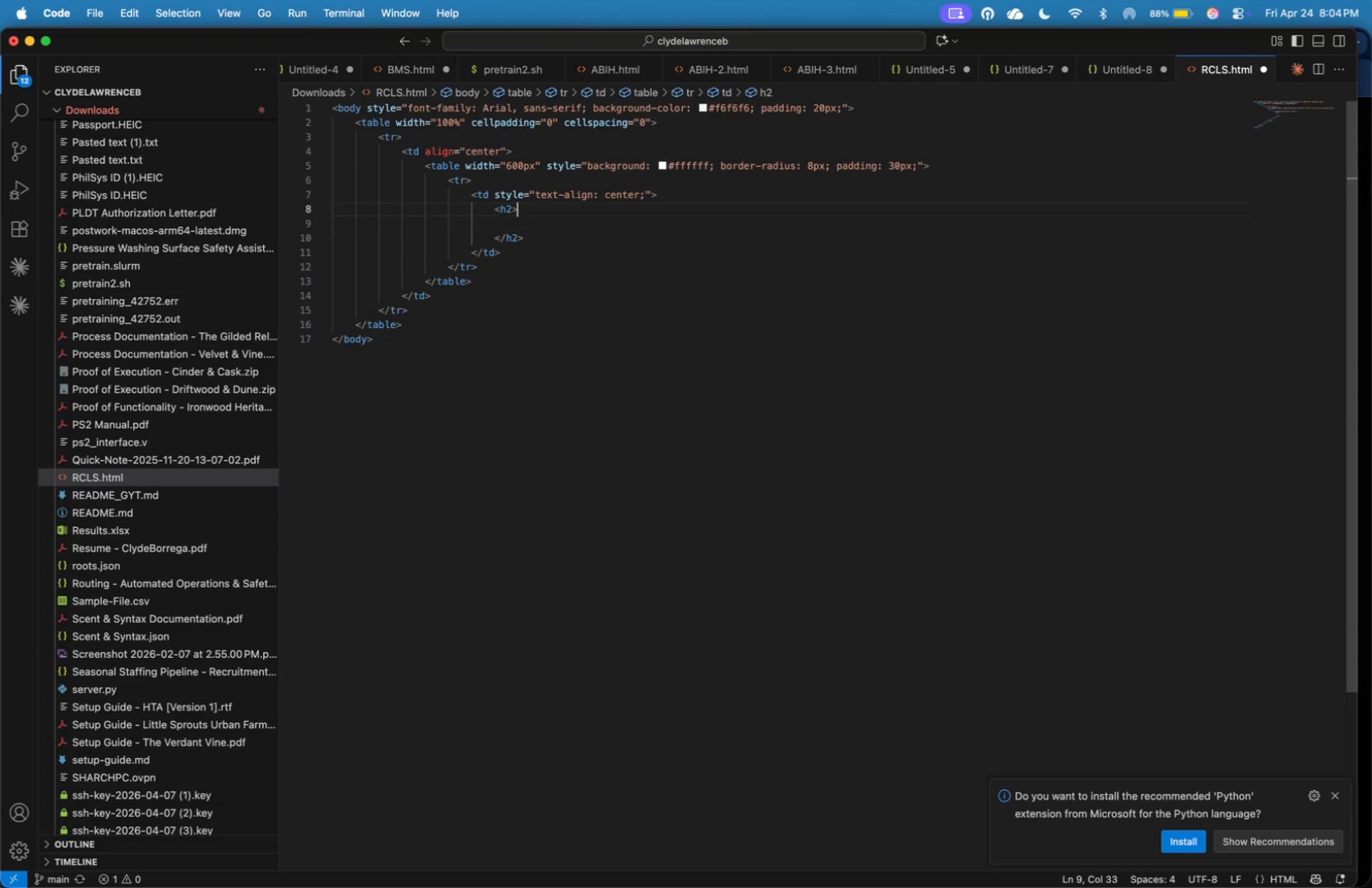 
type(color: )
 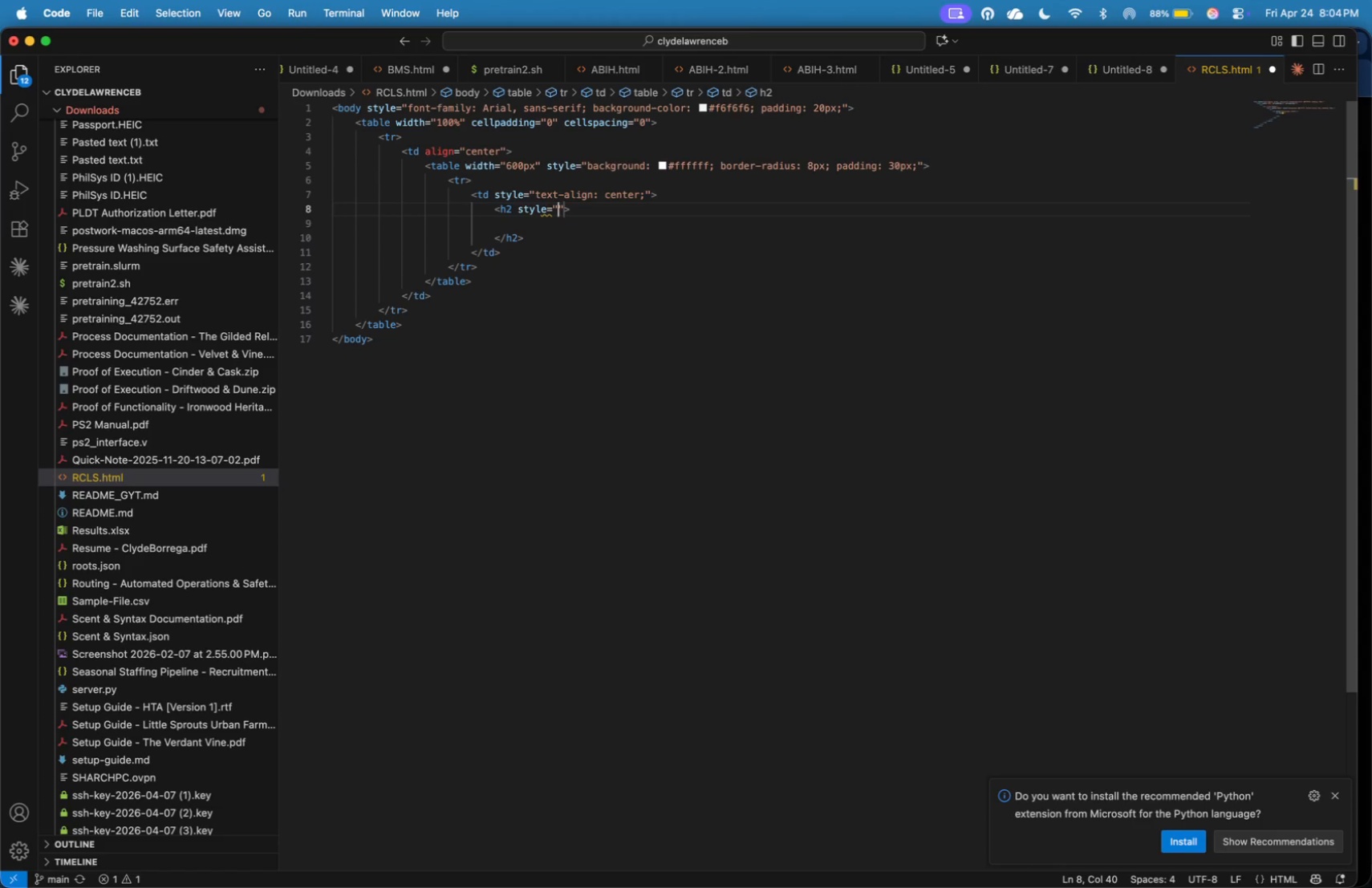 
type(@2d)
key(Backspace)
type(c)
 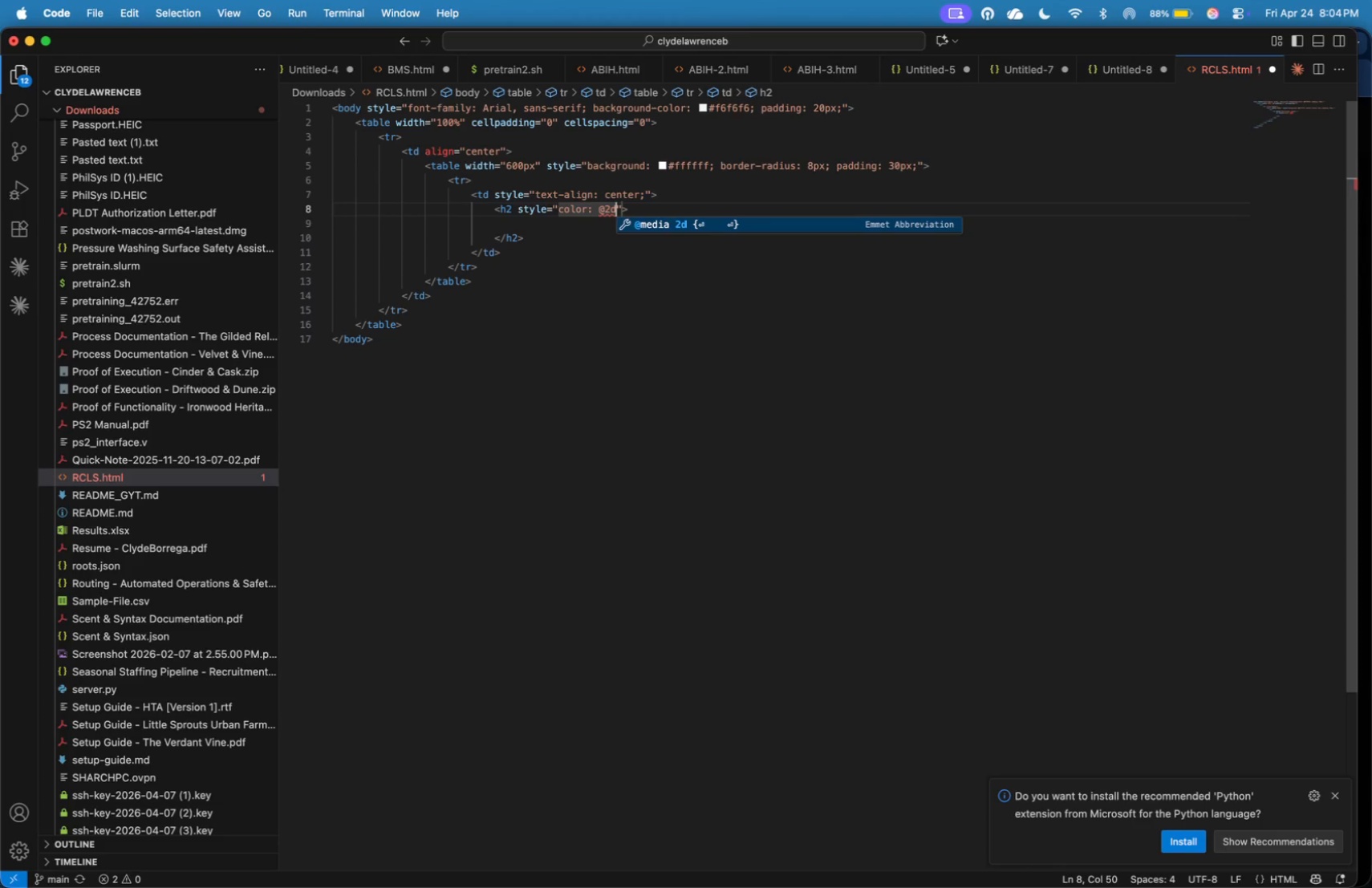 
key(ArrowLeft)
 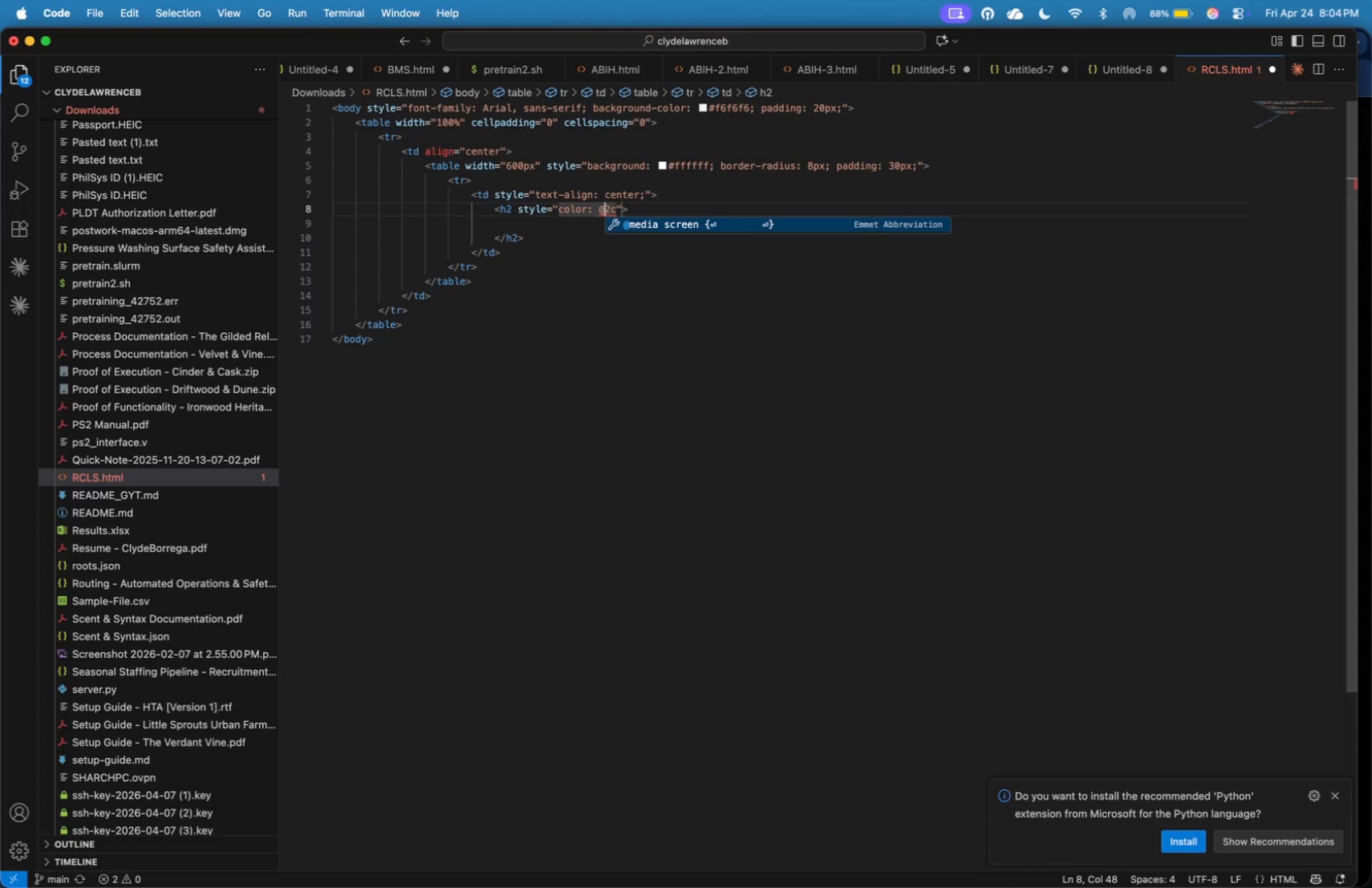 
key(ArrowLeft)
 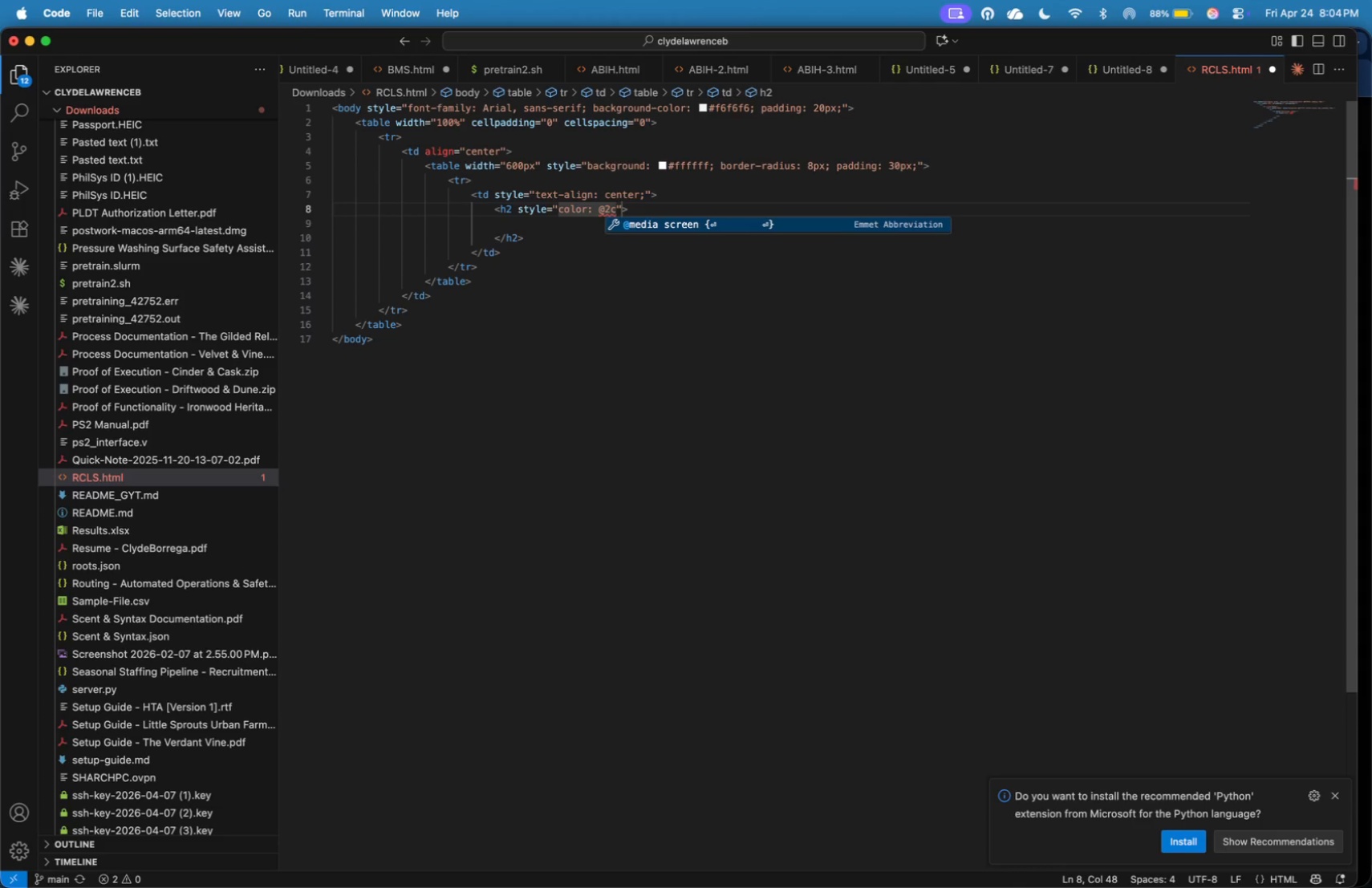 
key(Backspace)
 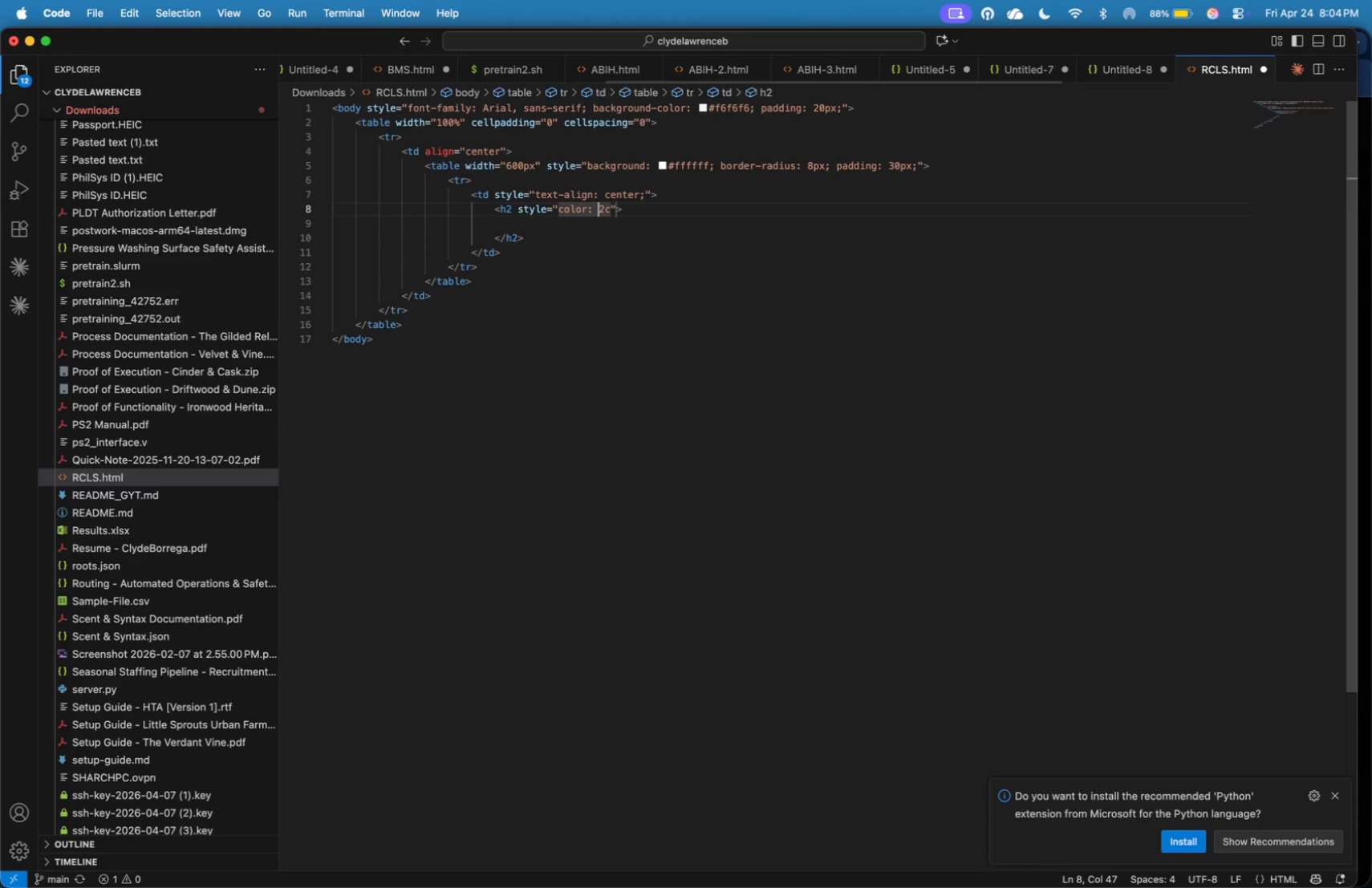 
key(Shift+3)
 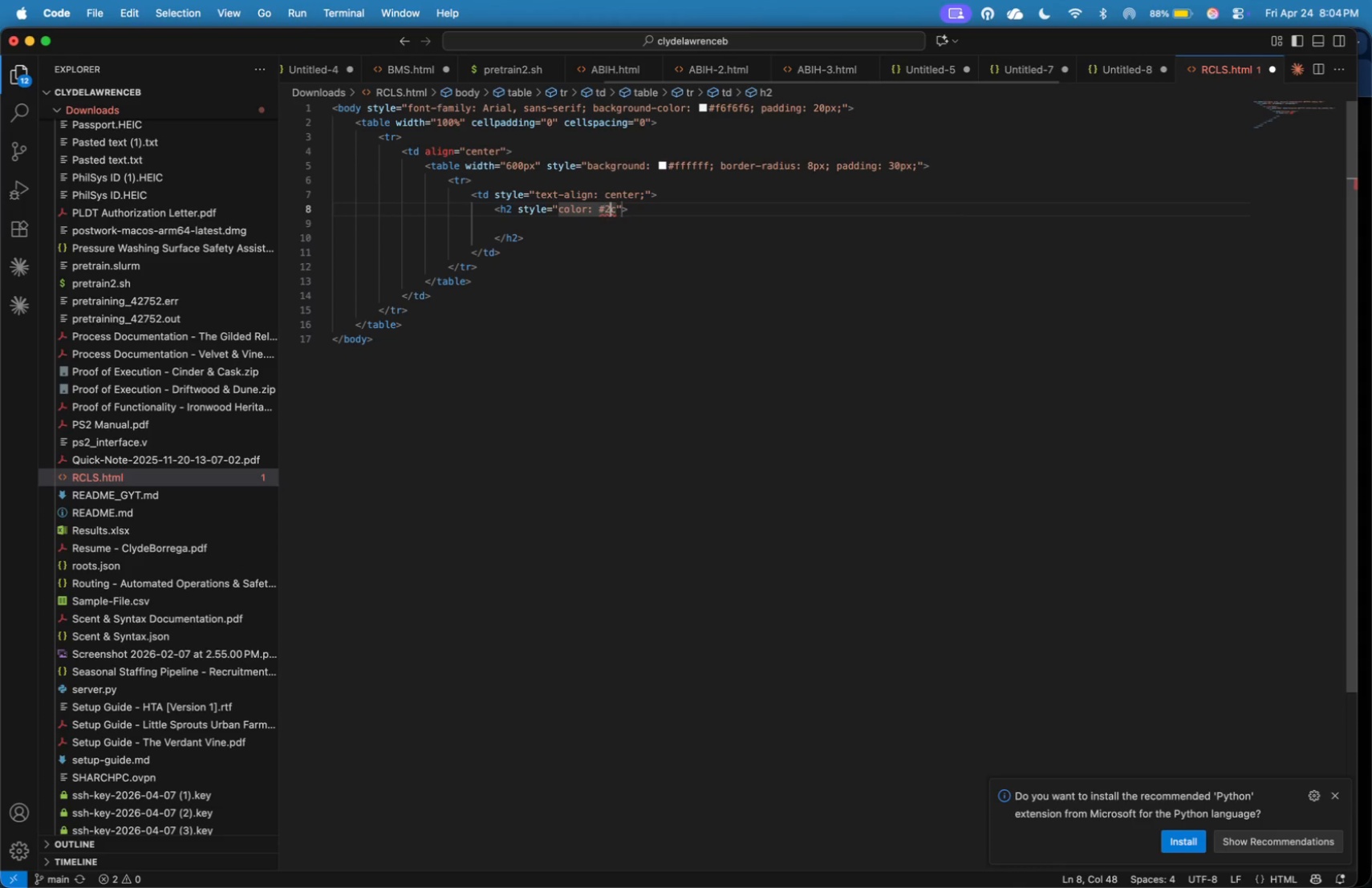 
key(ArrowRight)
 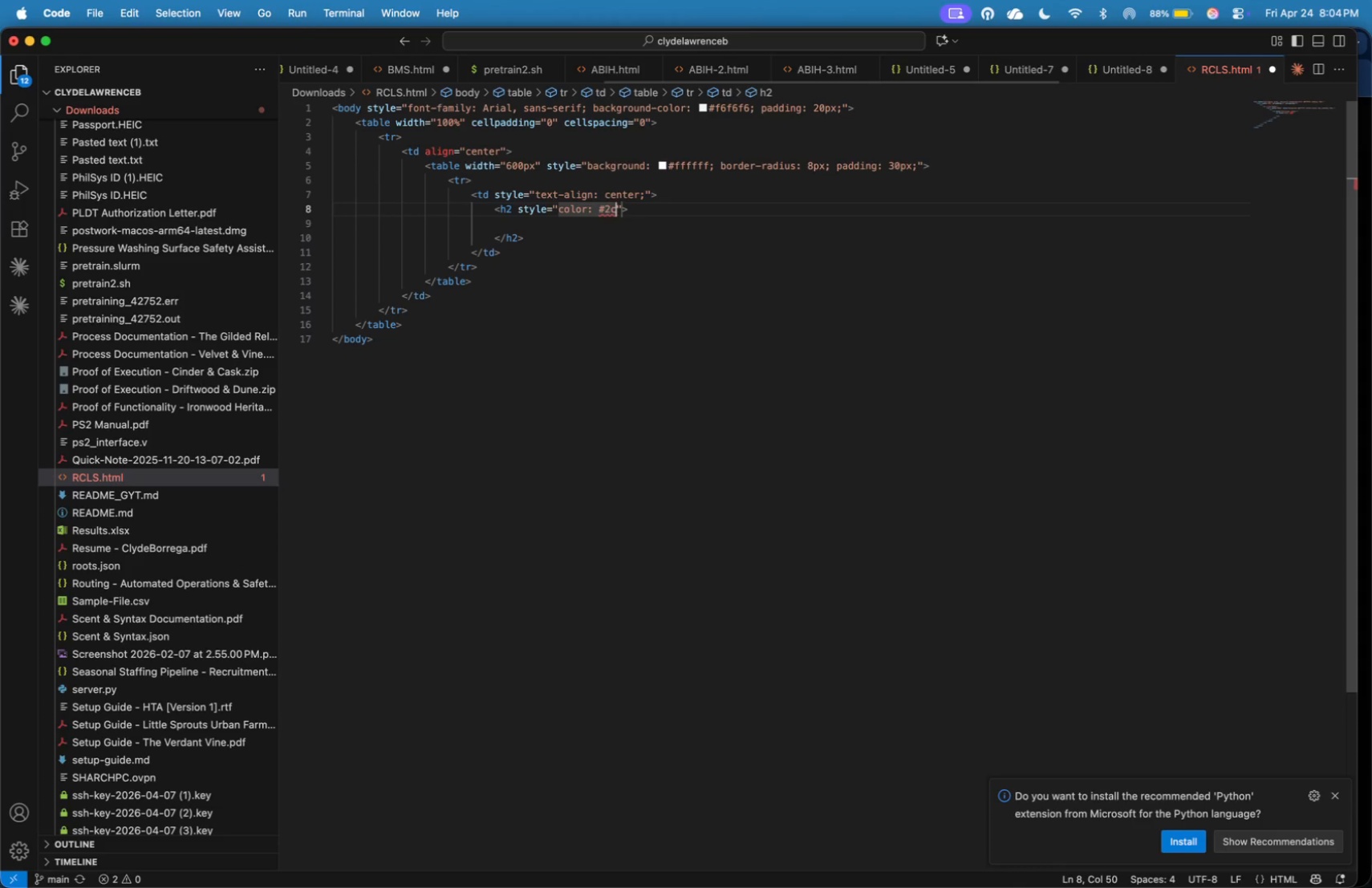 
key(ArrowRight)
 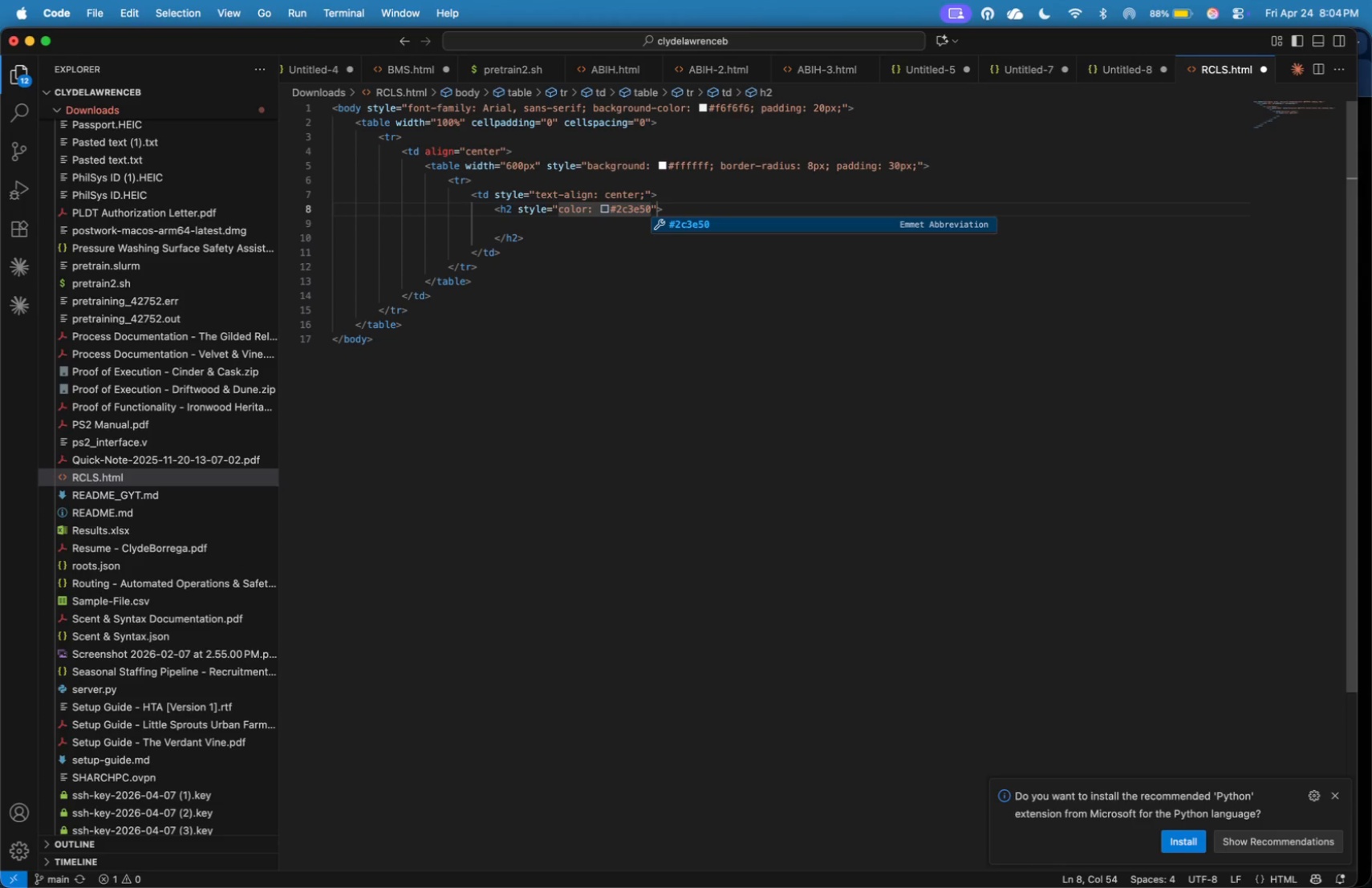 
type(3e50; margin-bottomL )
key(Backspace)
key(Backspace)
key(Backspace)
type(: )
 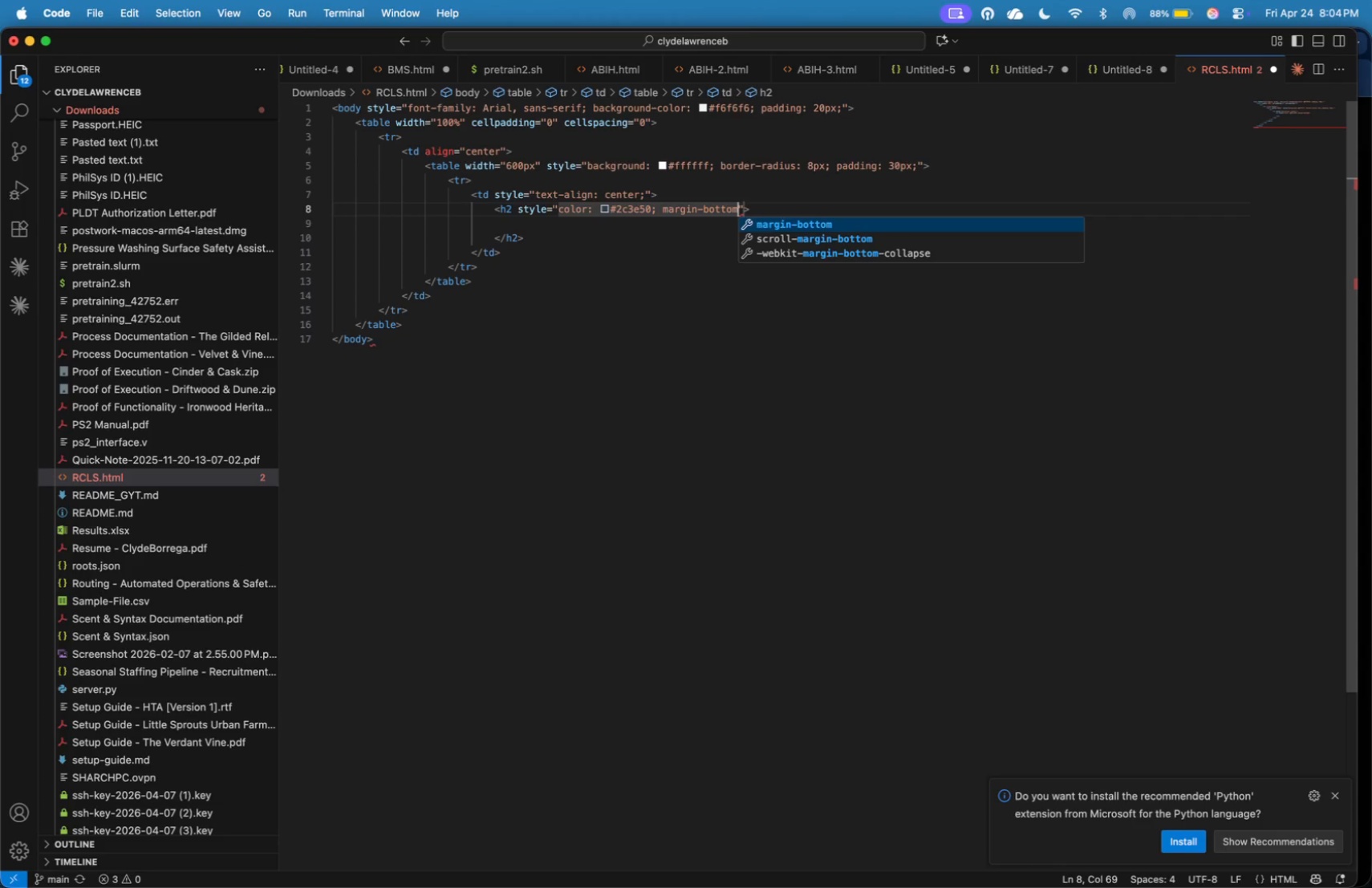 
key(ArrowLeft)
 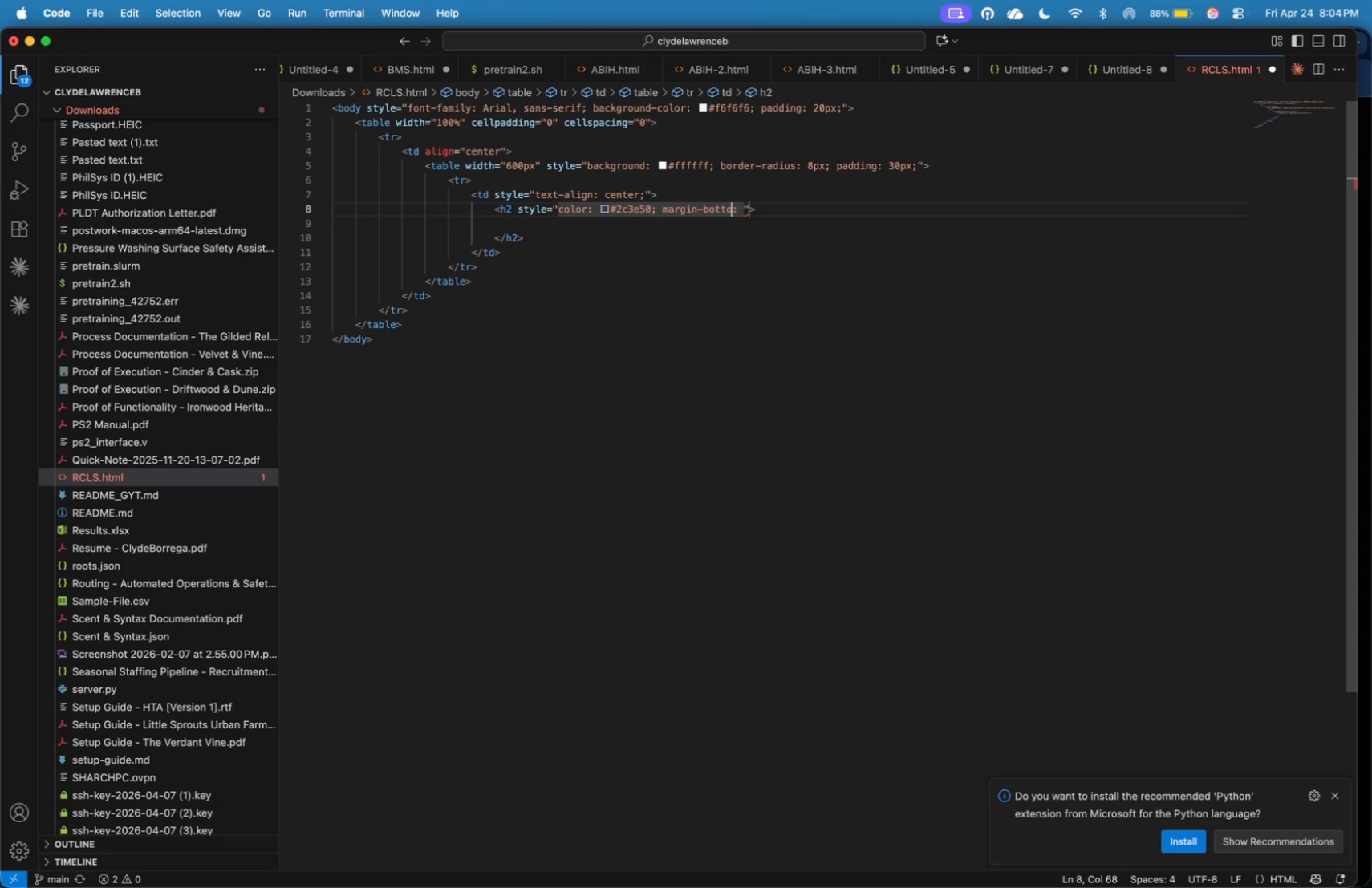 
key(ArrowLeft)
 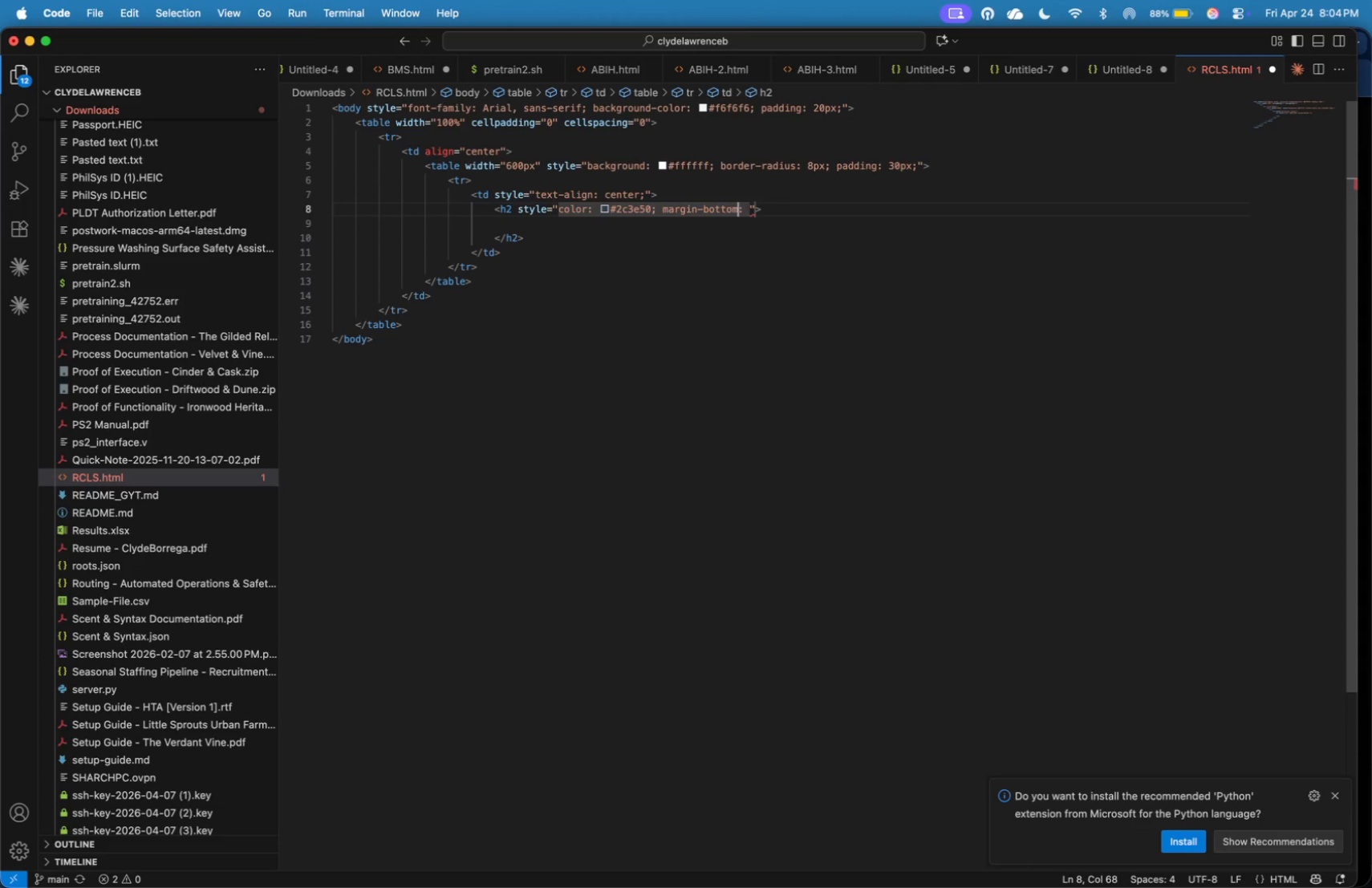 
key(M)
 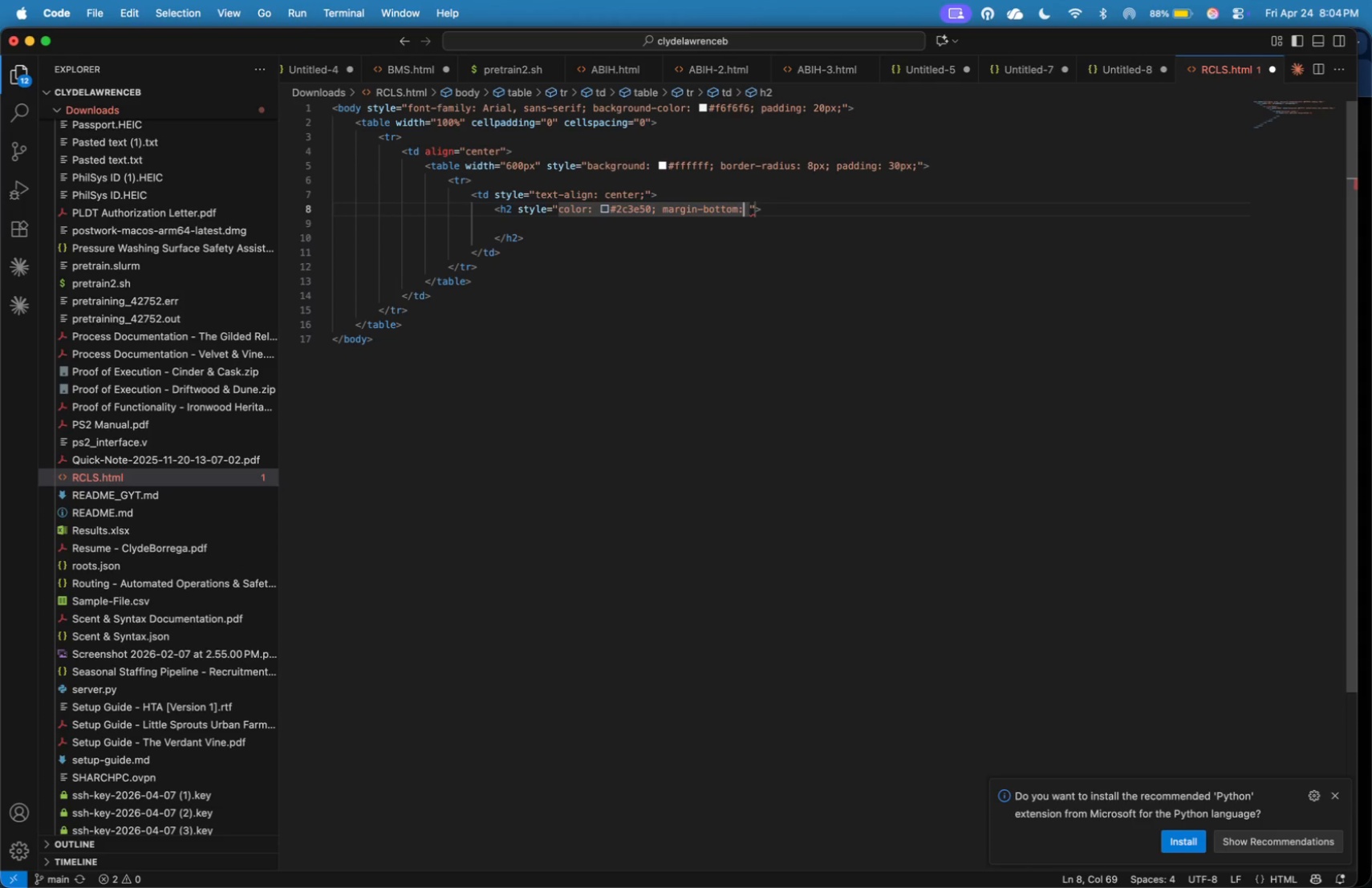 
key(ArrowRight)
 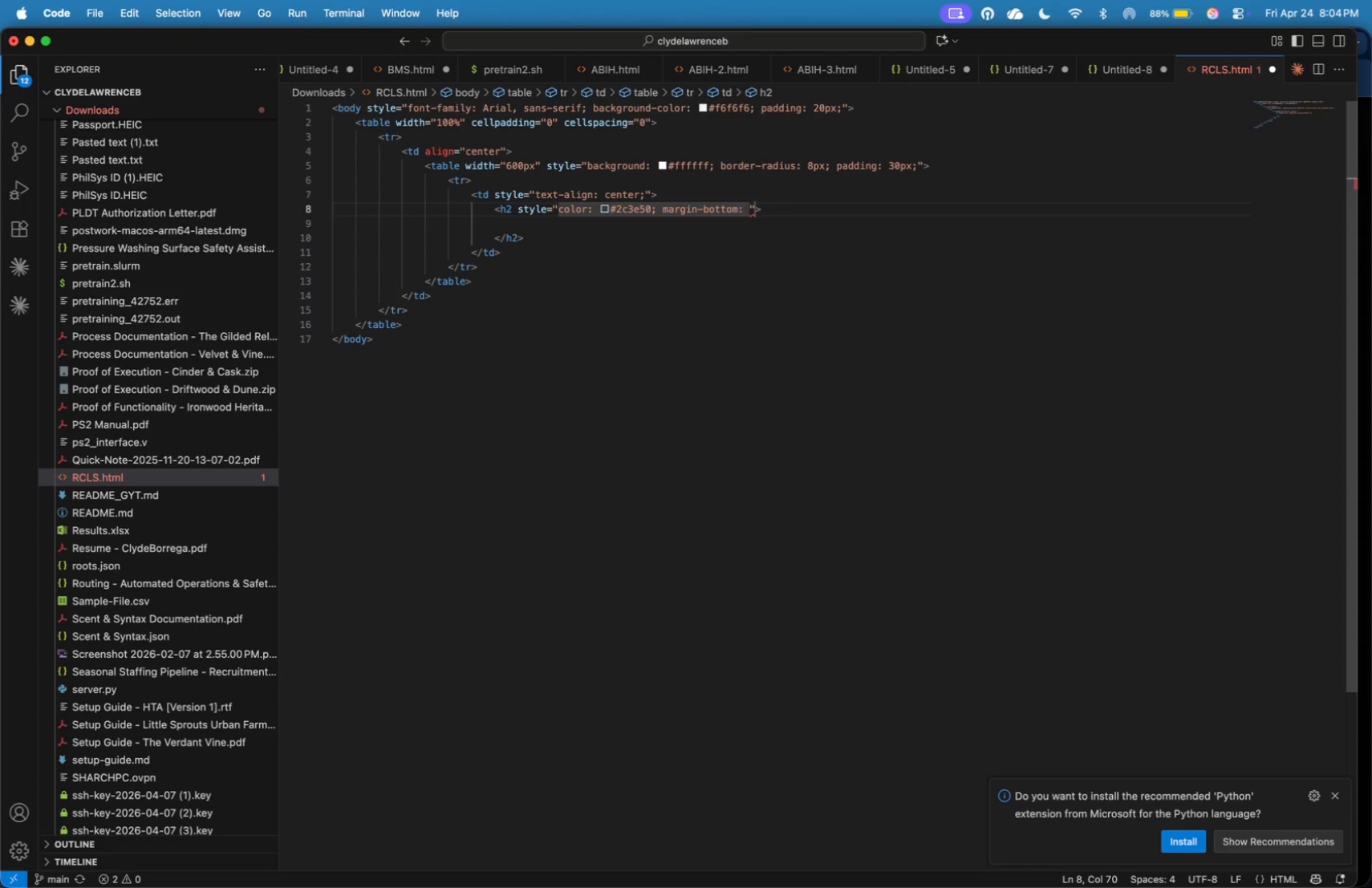 
wait(8.98)
 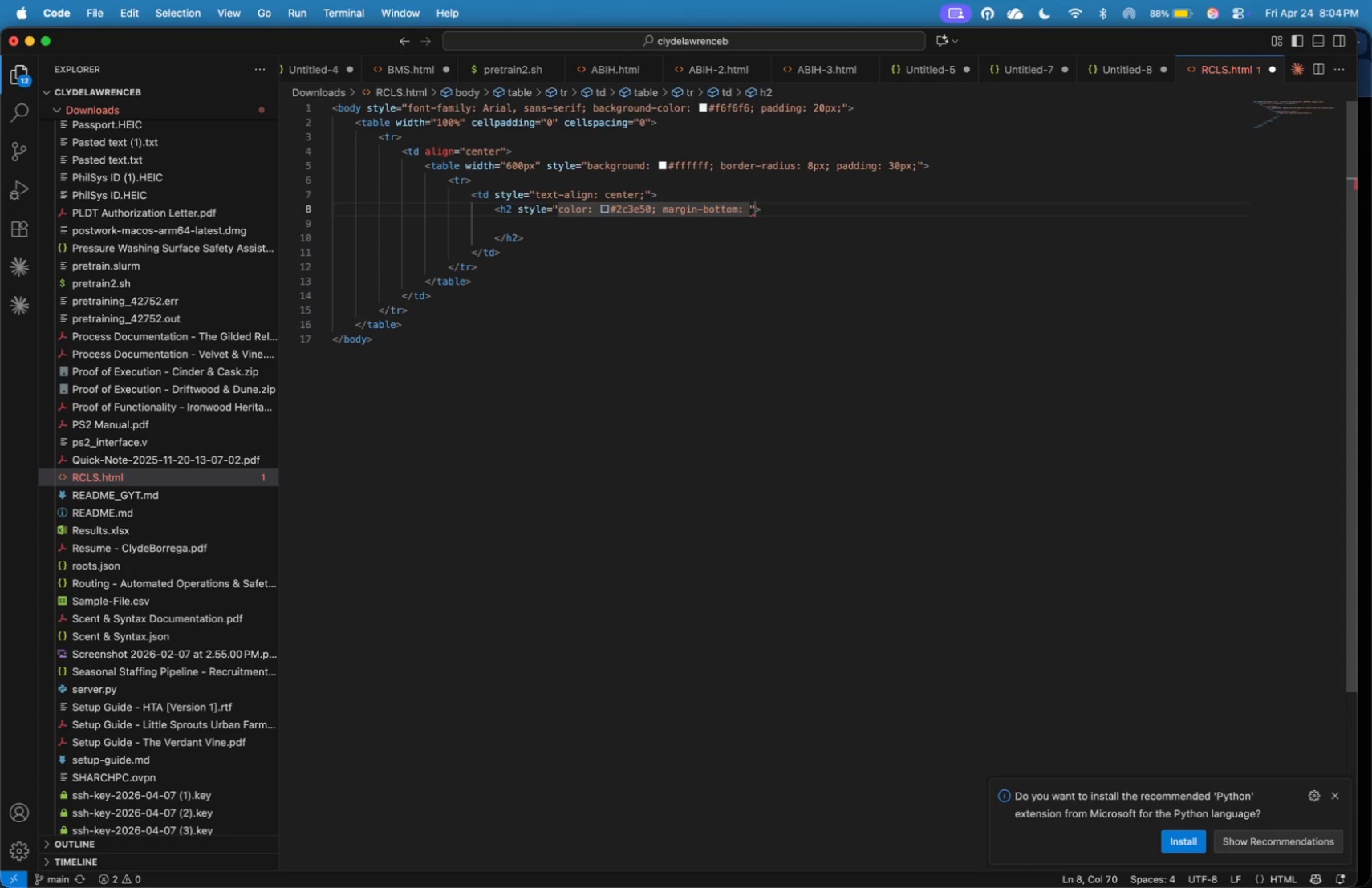 
key(ArrowRight)
 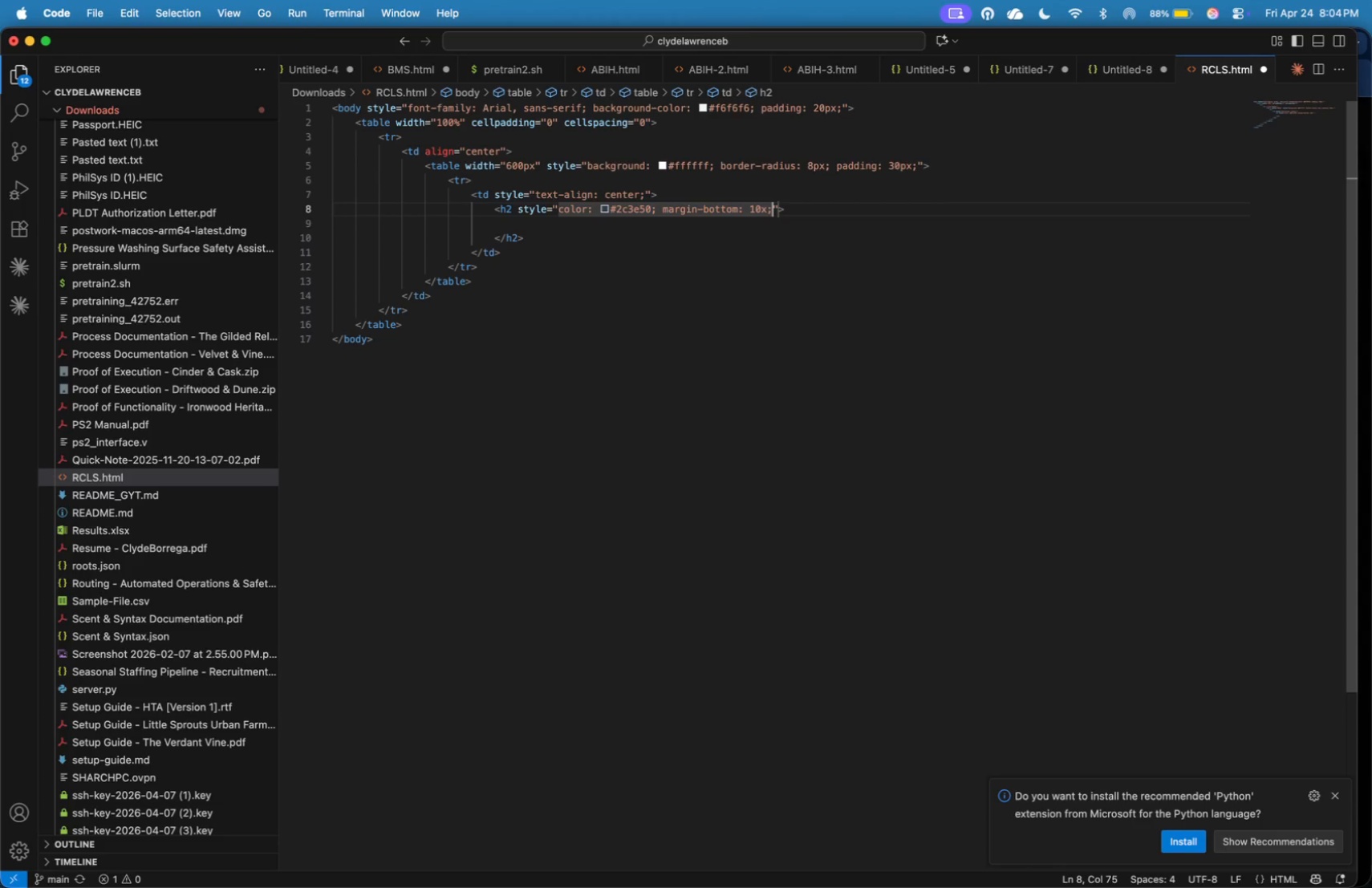 
type(10x;)
 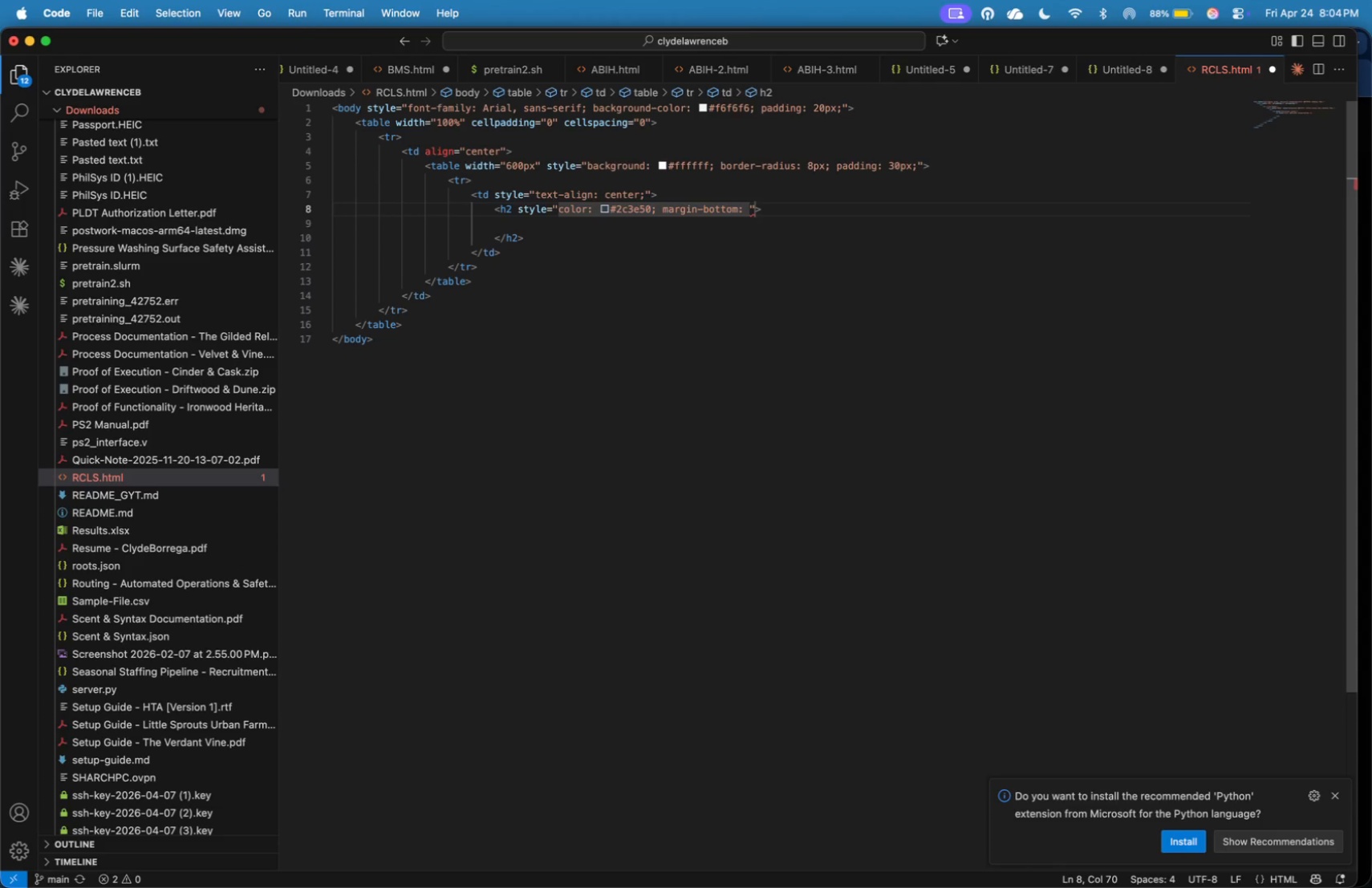 
key(ArrowLeft)
 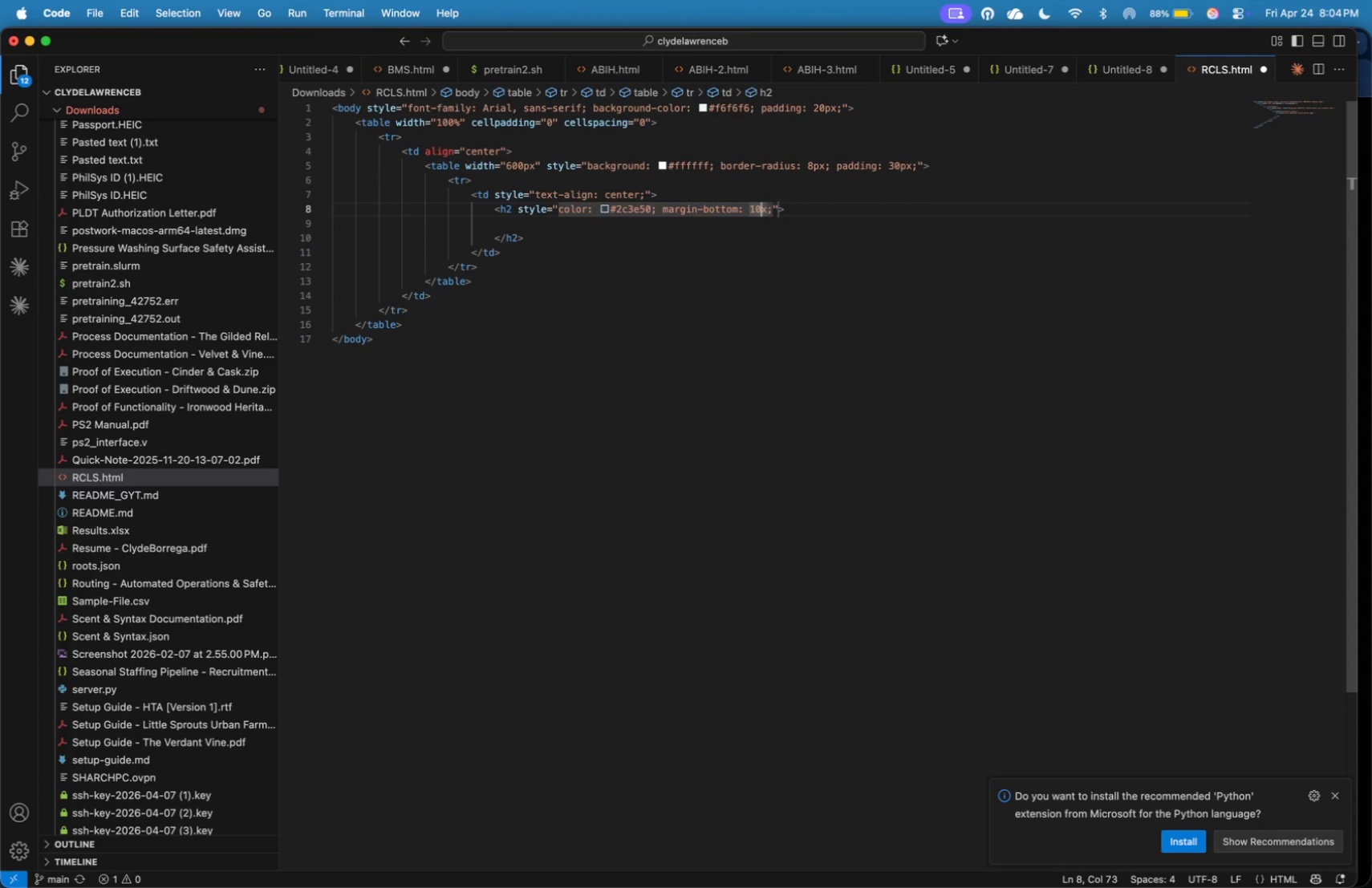 
key(ArrowLeft)
 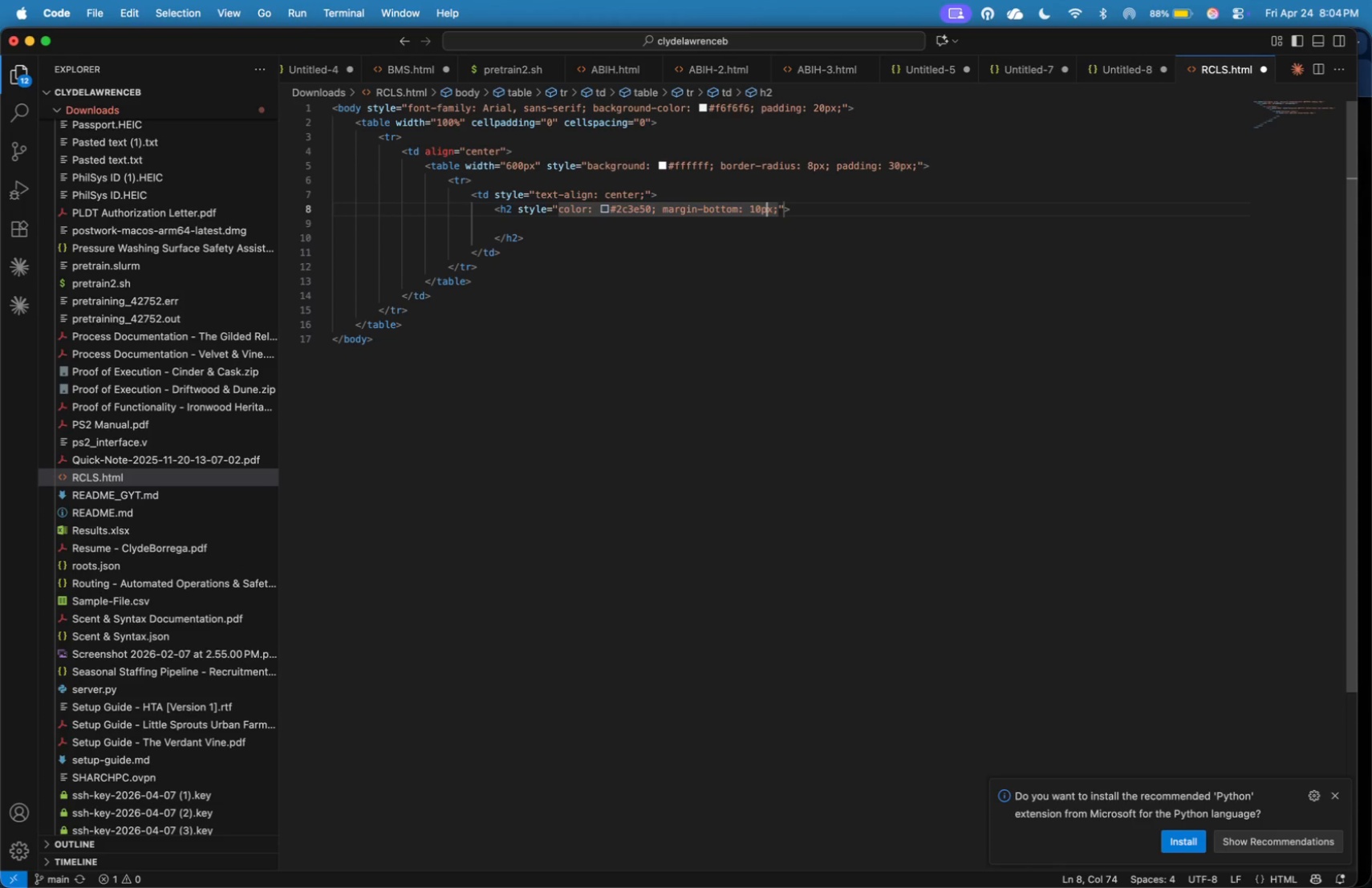 
key(P)
 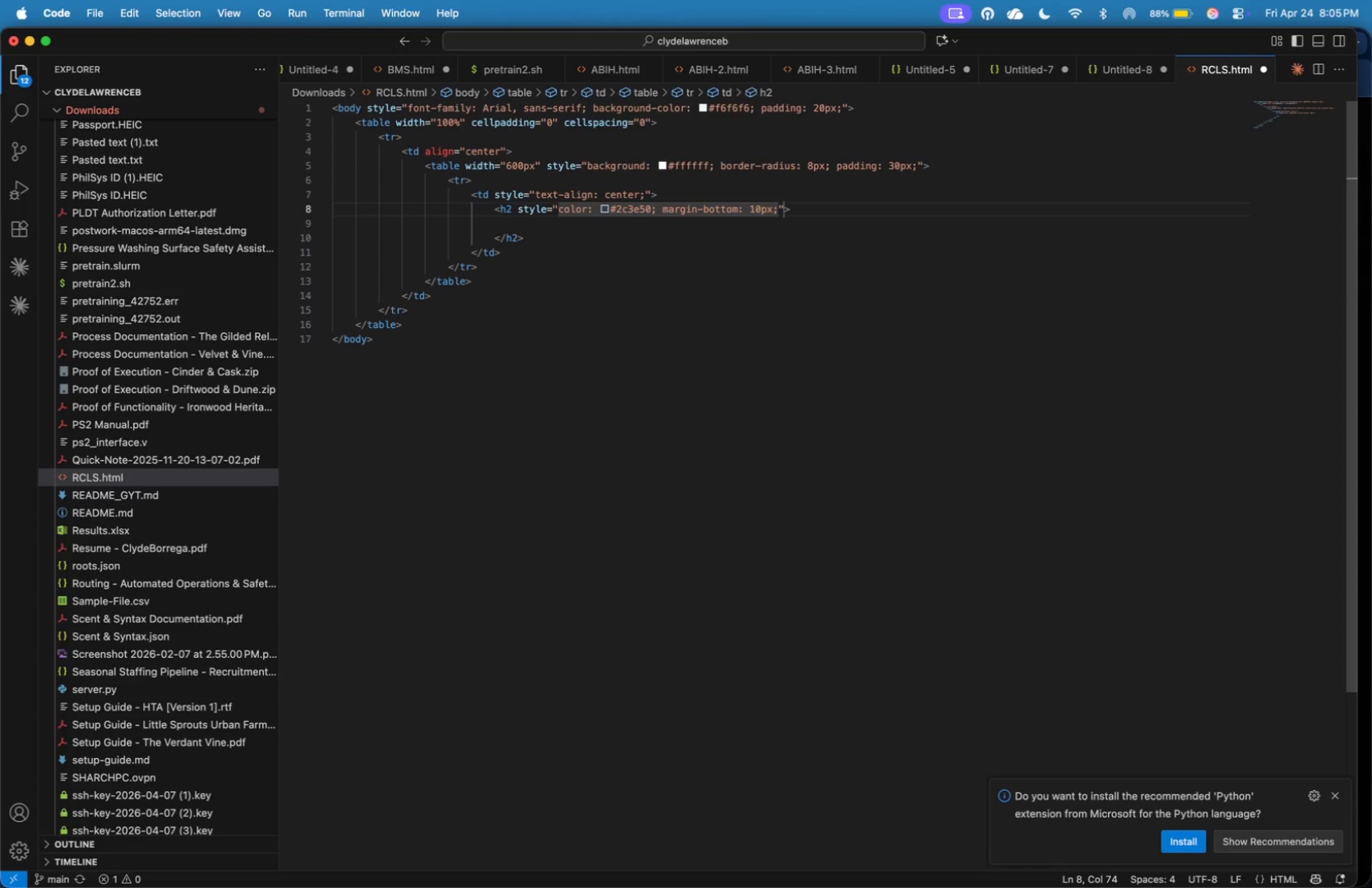 
key(ArrowDown)
 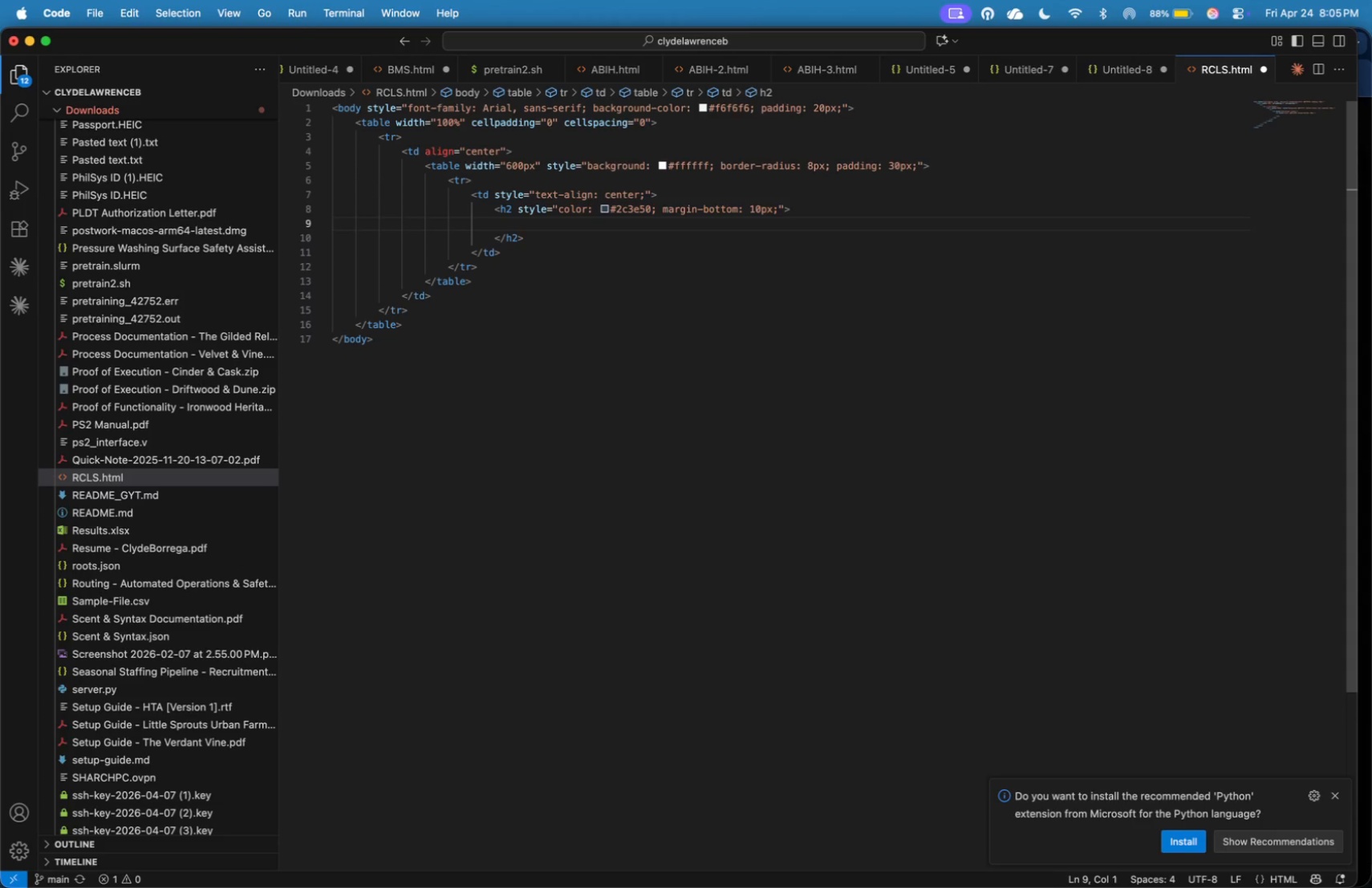 
key(Tab)
 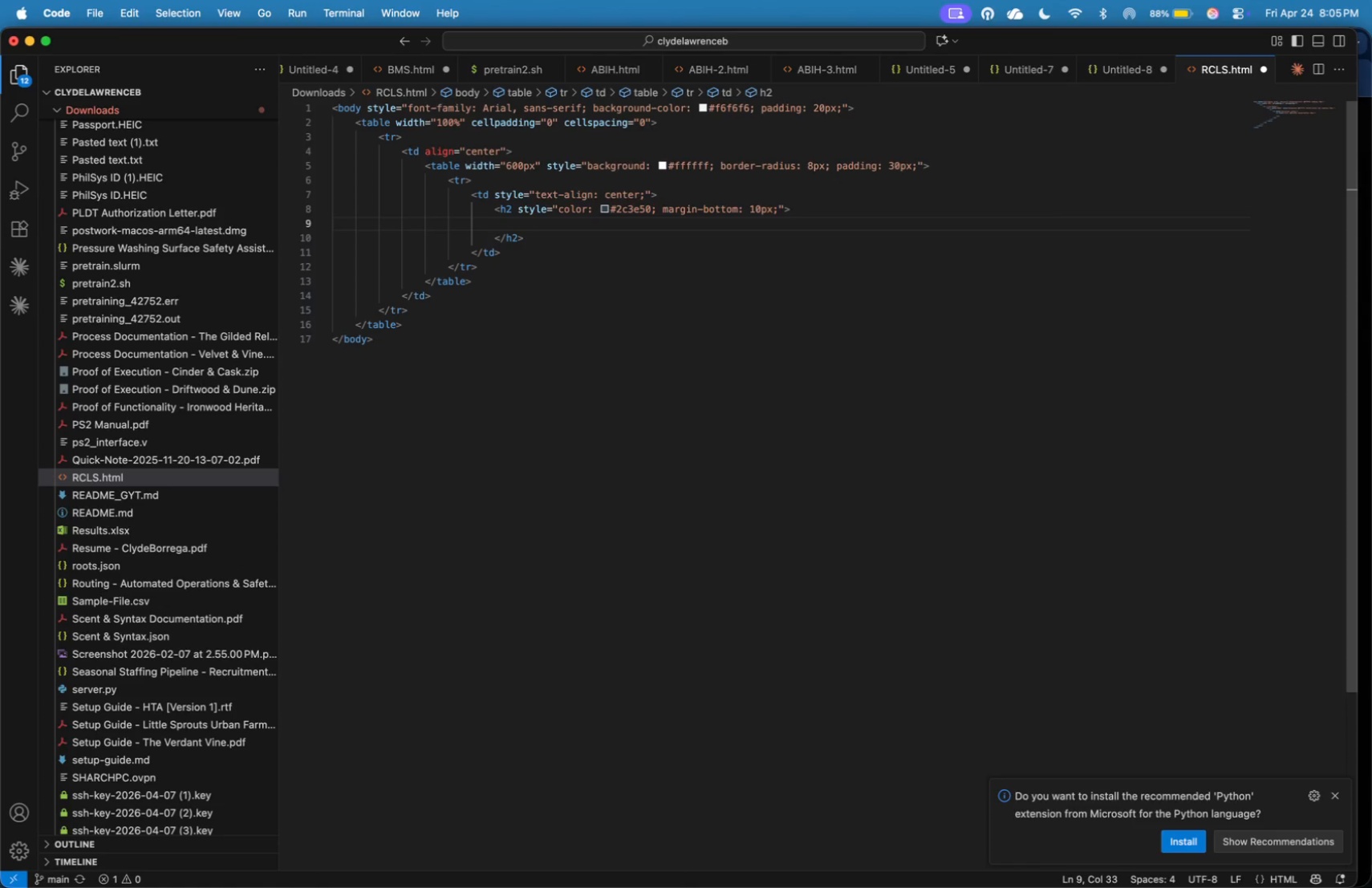 
key(Meta+Tab)
 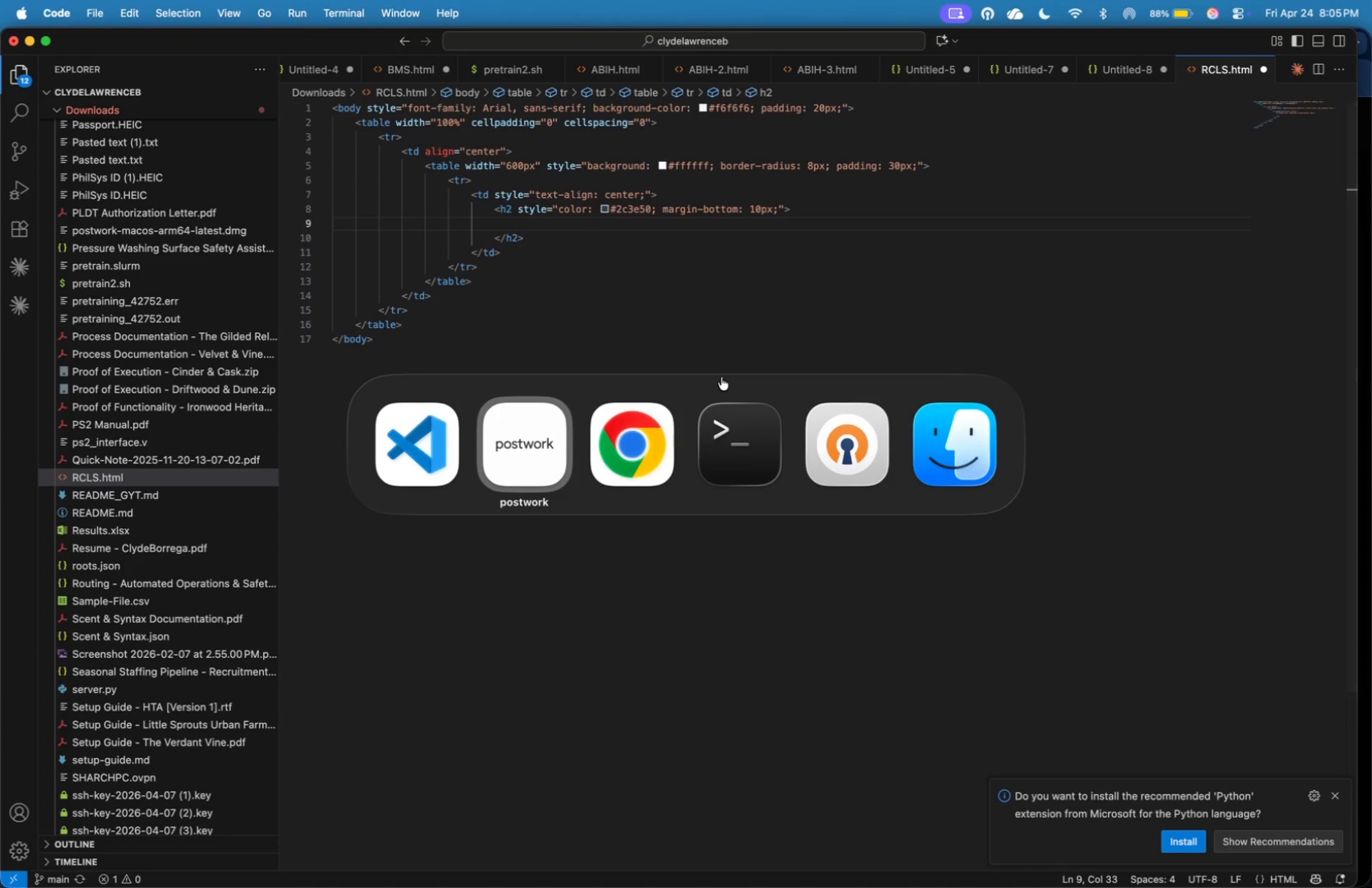 
key(Meta+Tab)
 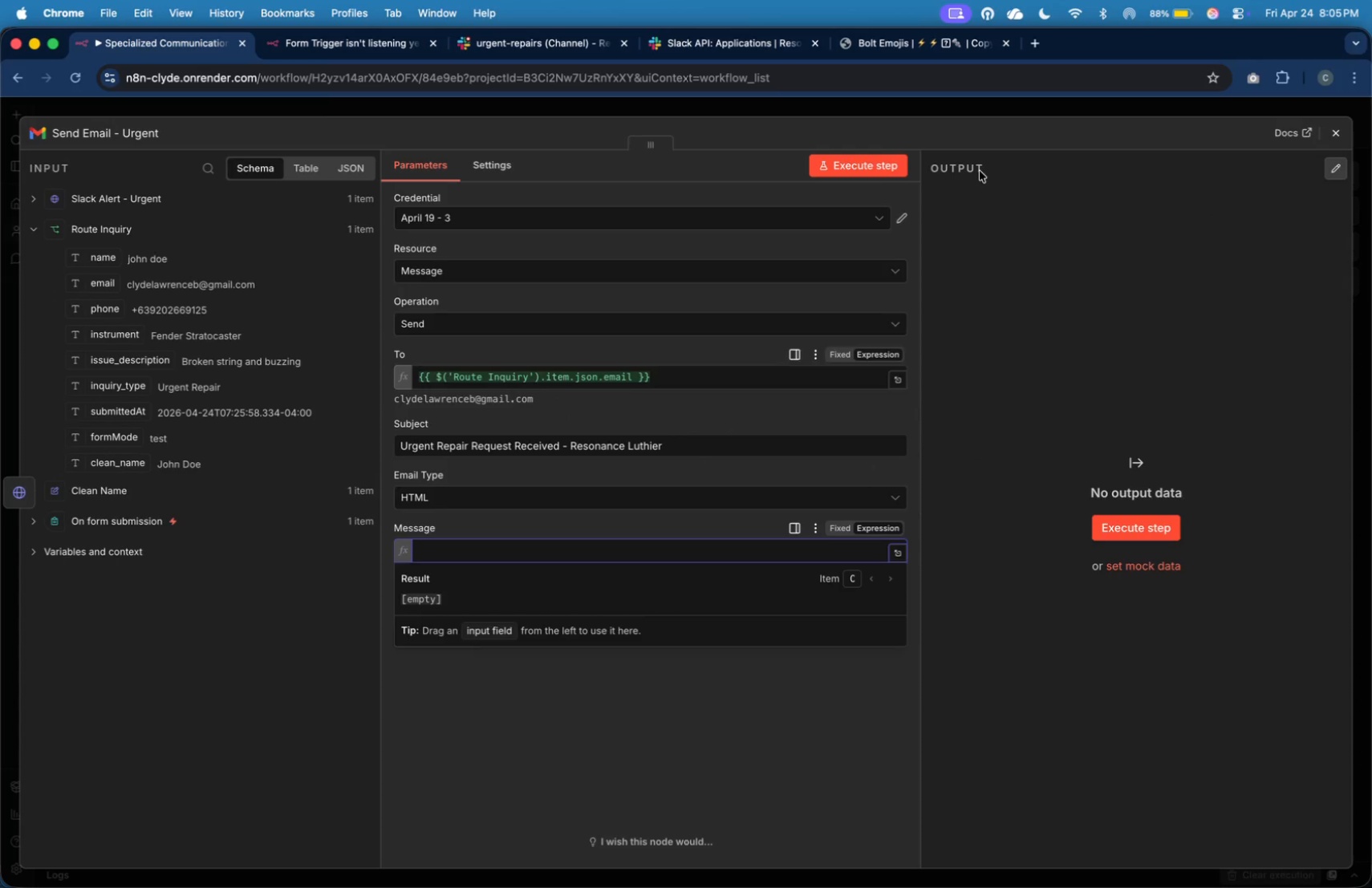 
mouse_move([907, 48])
 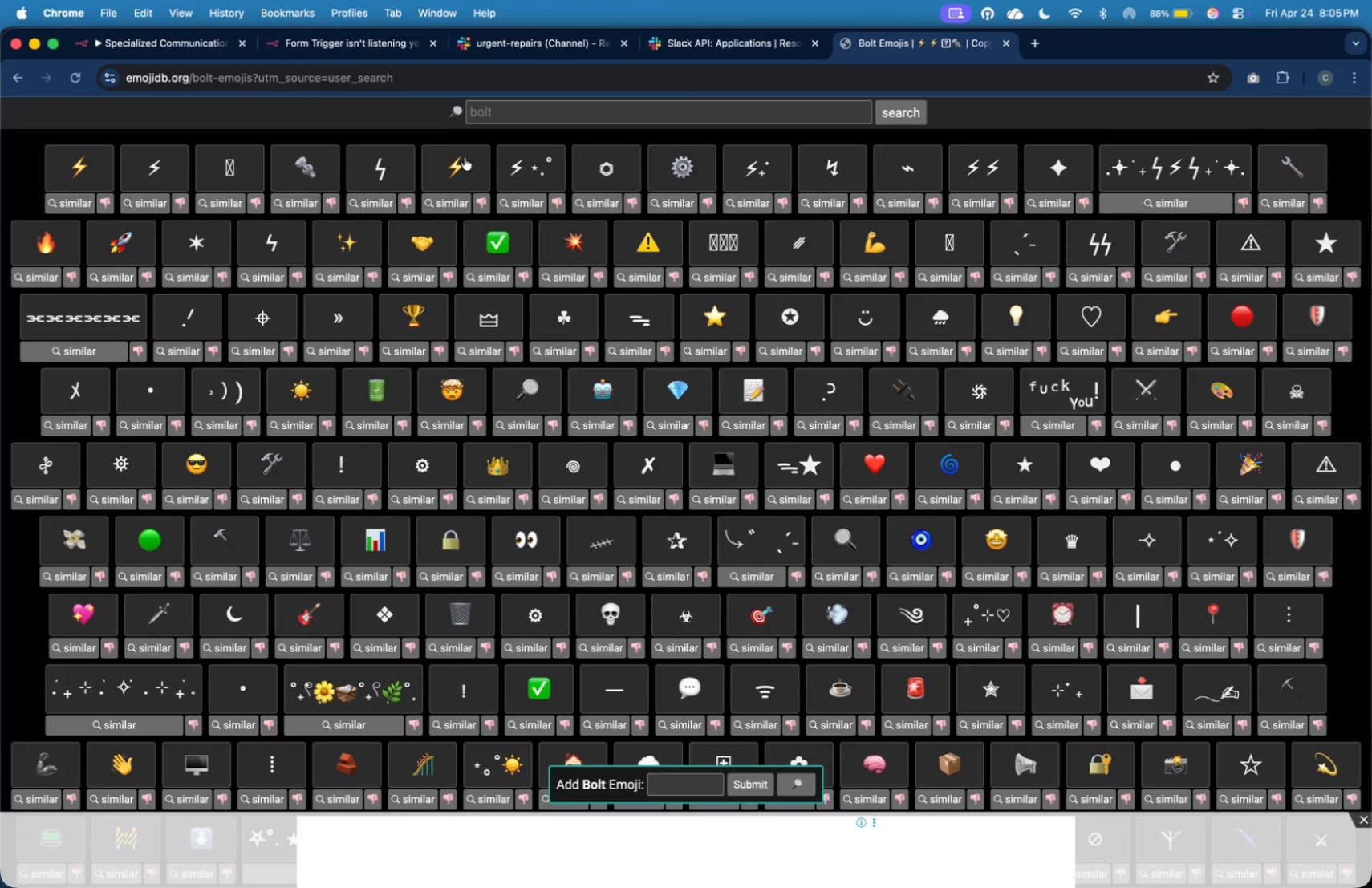 
left_click([532, 116])
 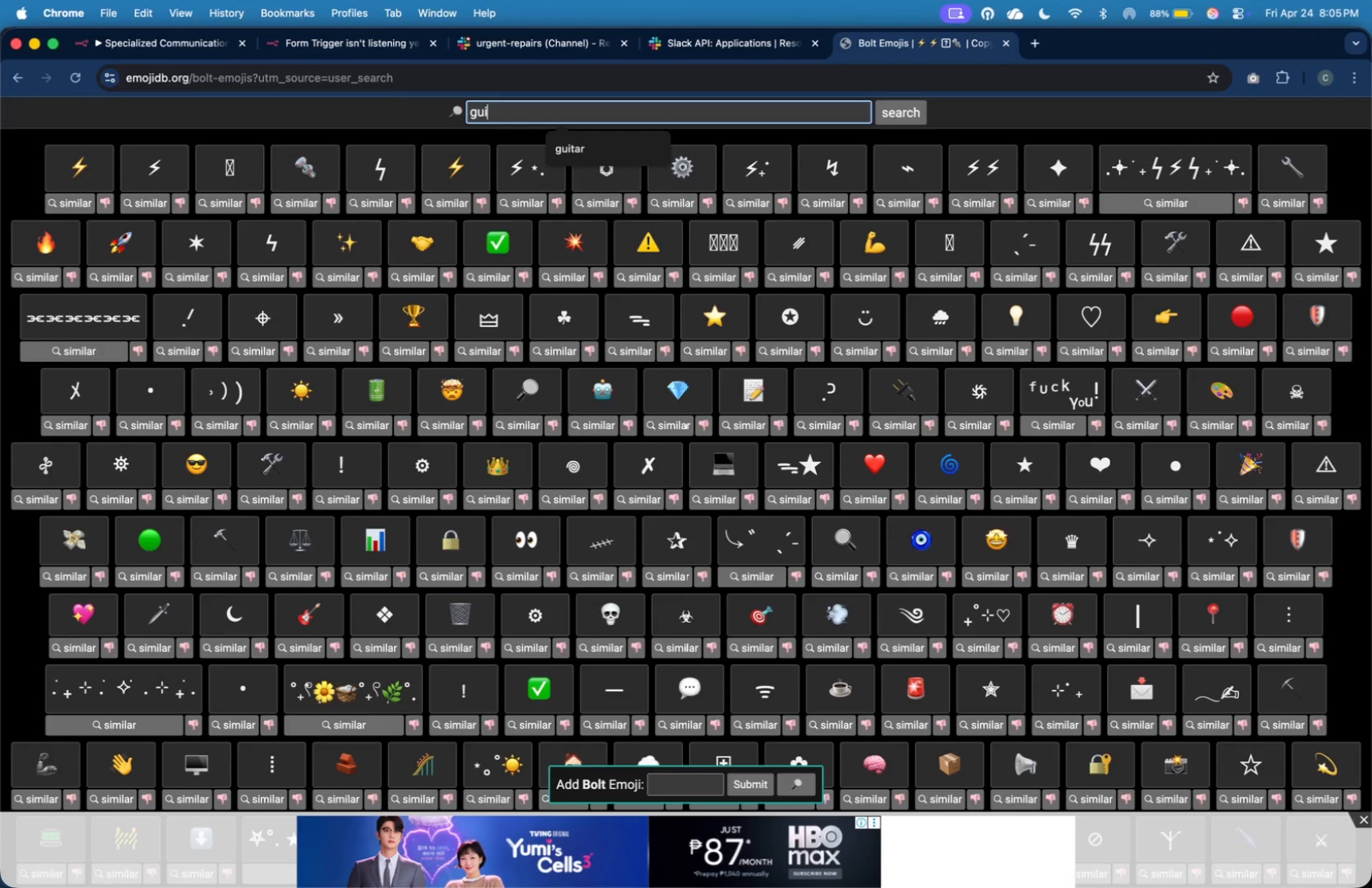 
type(guitar)
 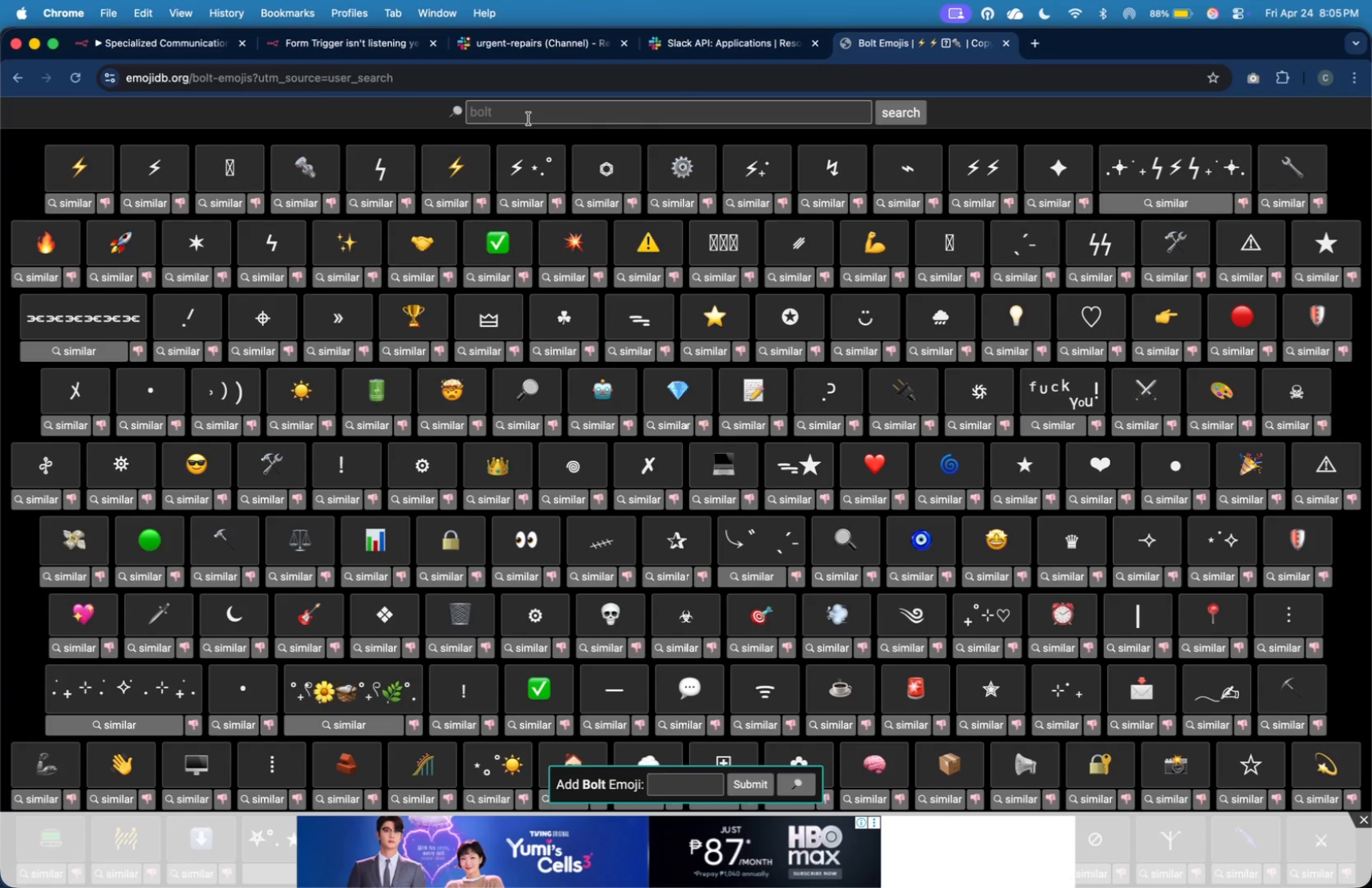 
key(Enter)
 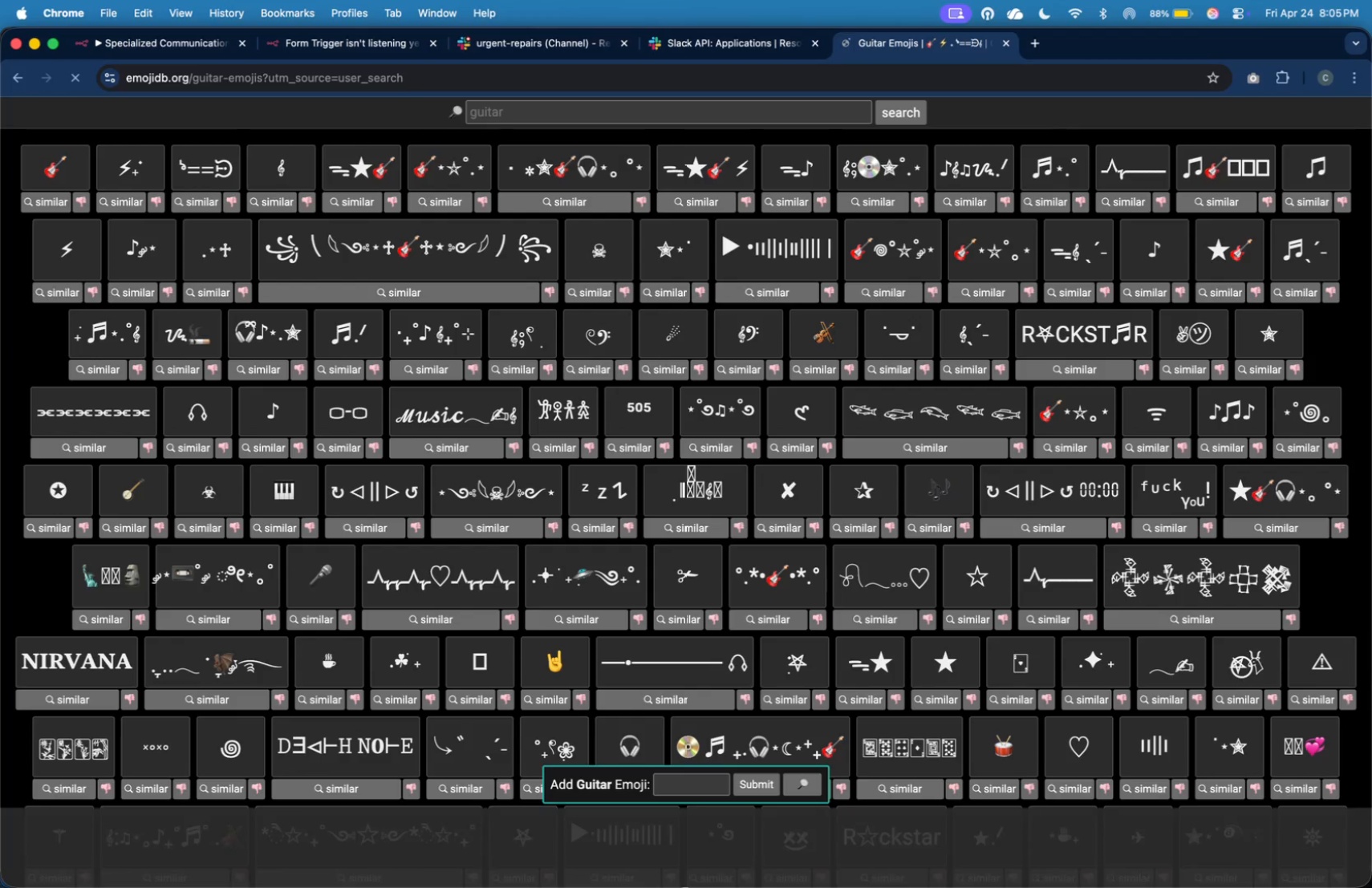 
left_click([71, 177])
 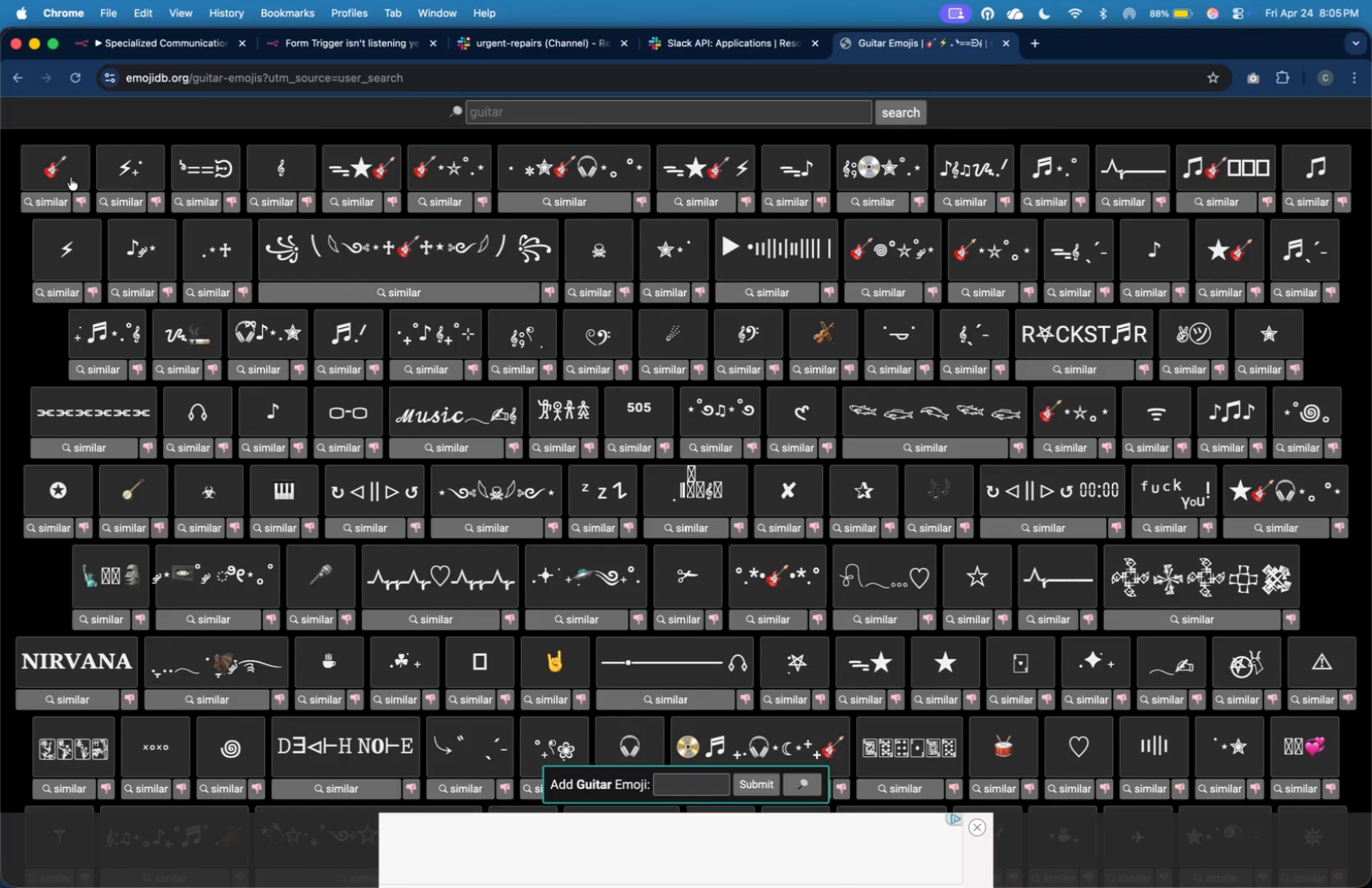 
left_click([169, 39])
 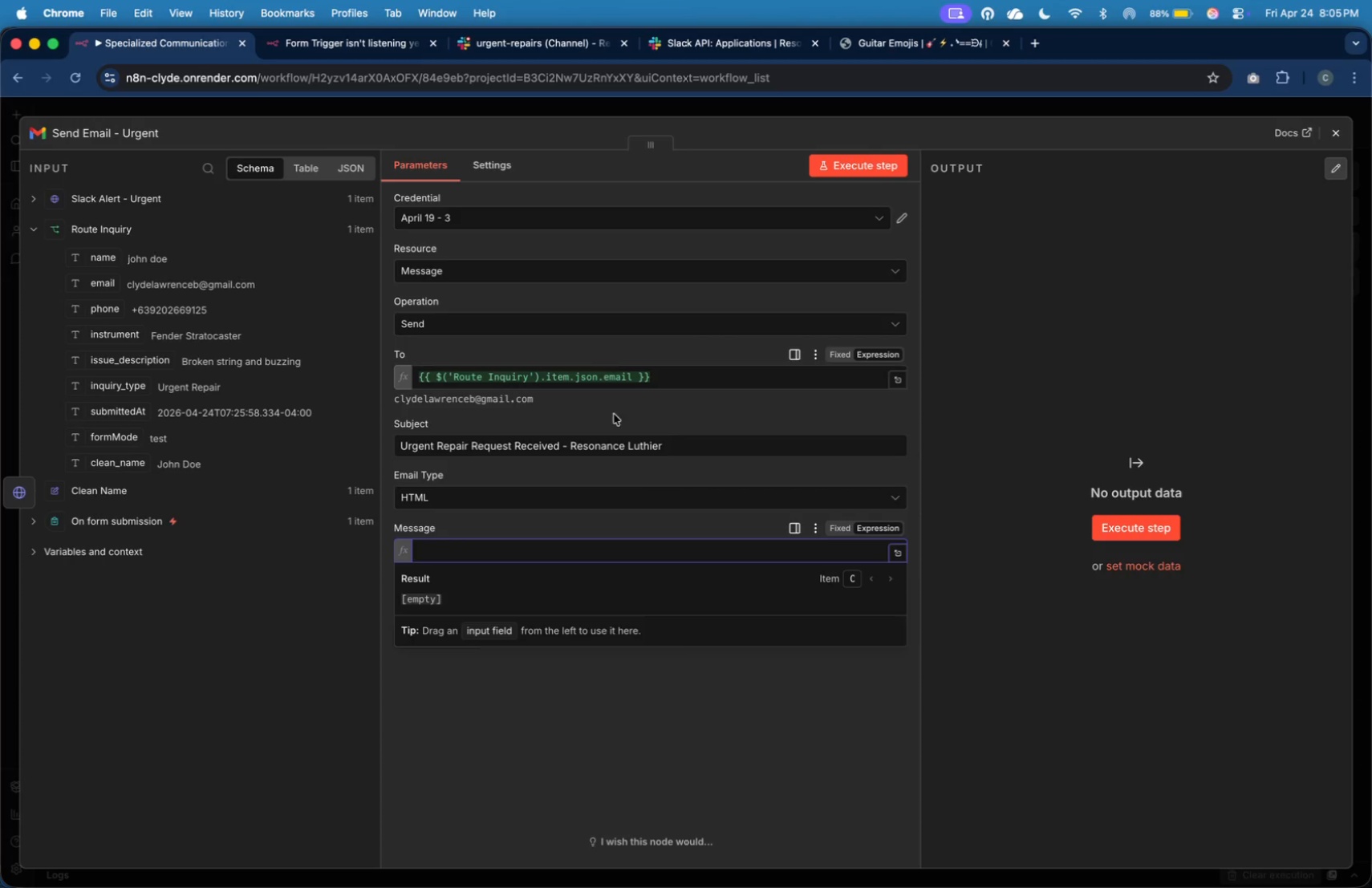 
key(Meta+Tab)
 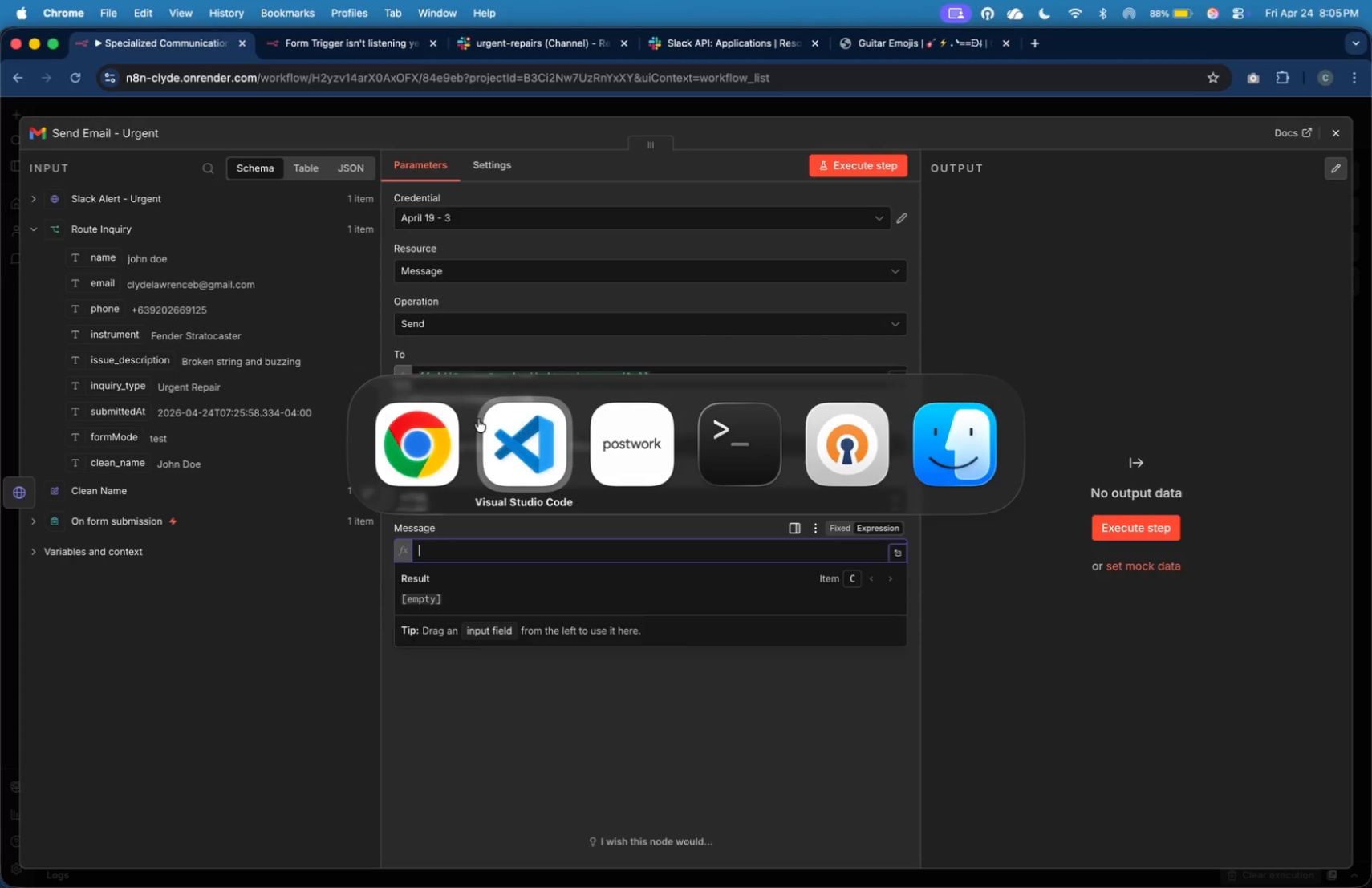 
left_click([549, 419])
 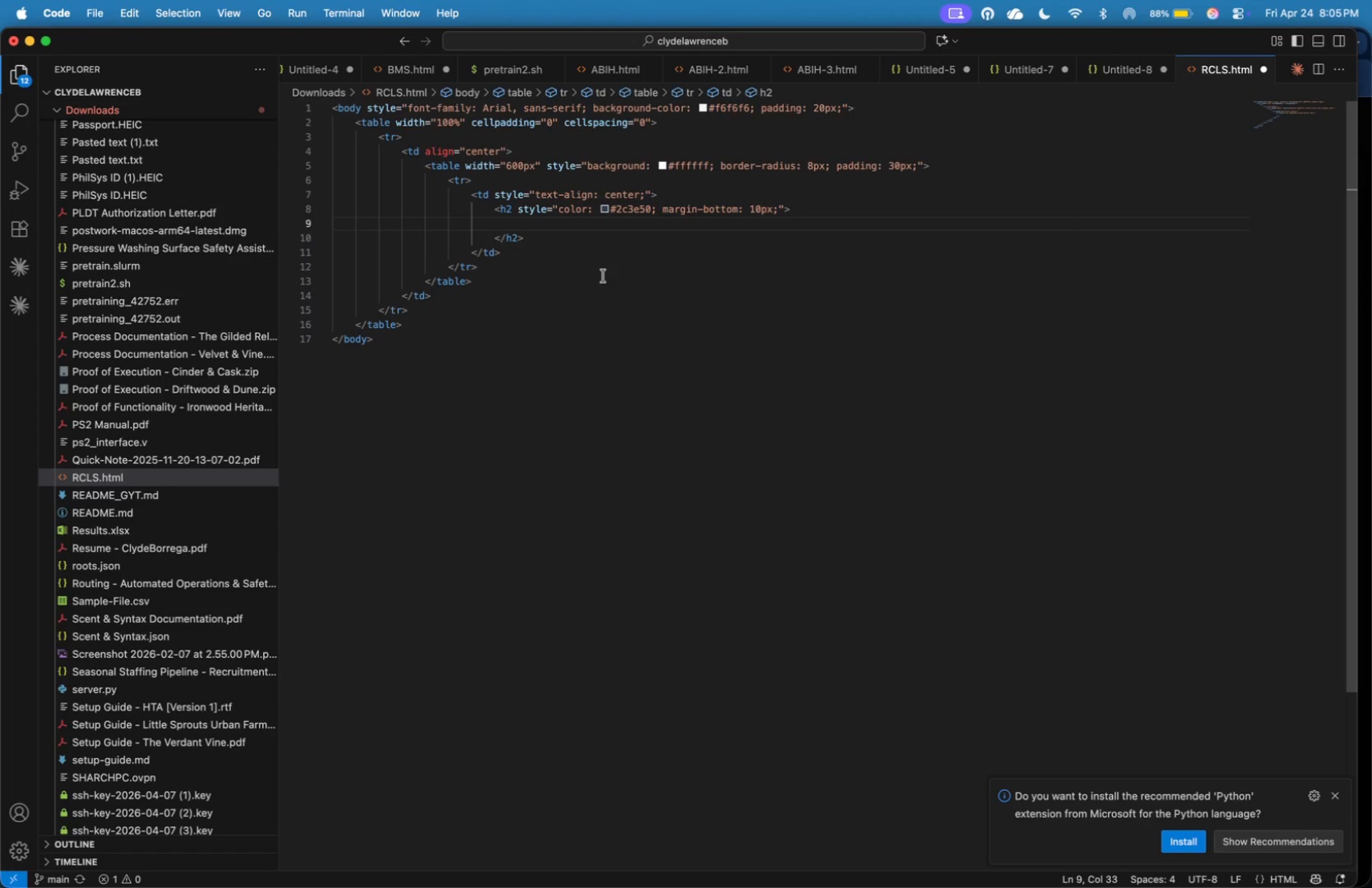 
key(Meta+V)
 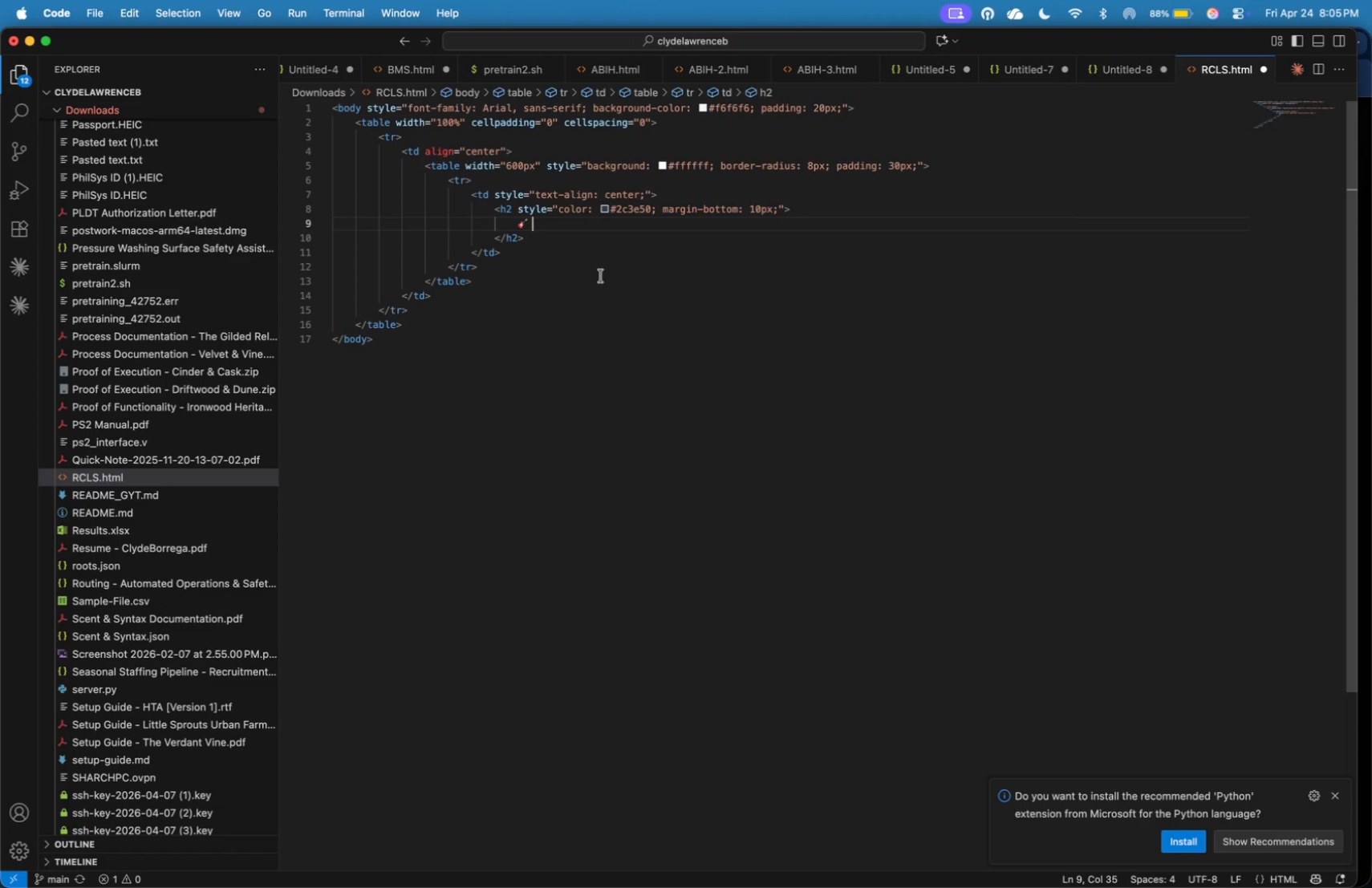 
key(Space)
 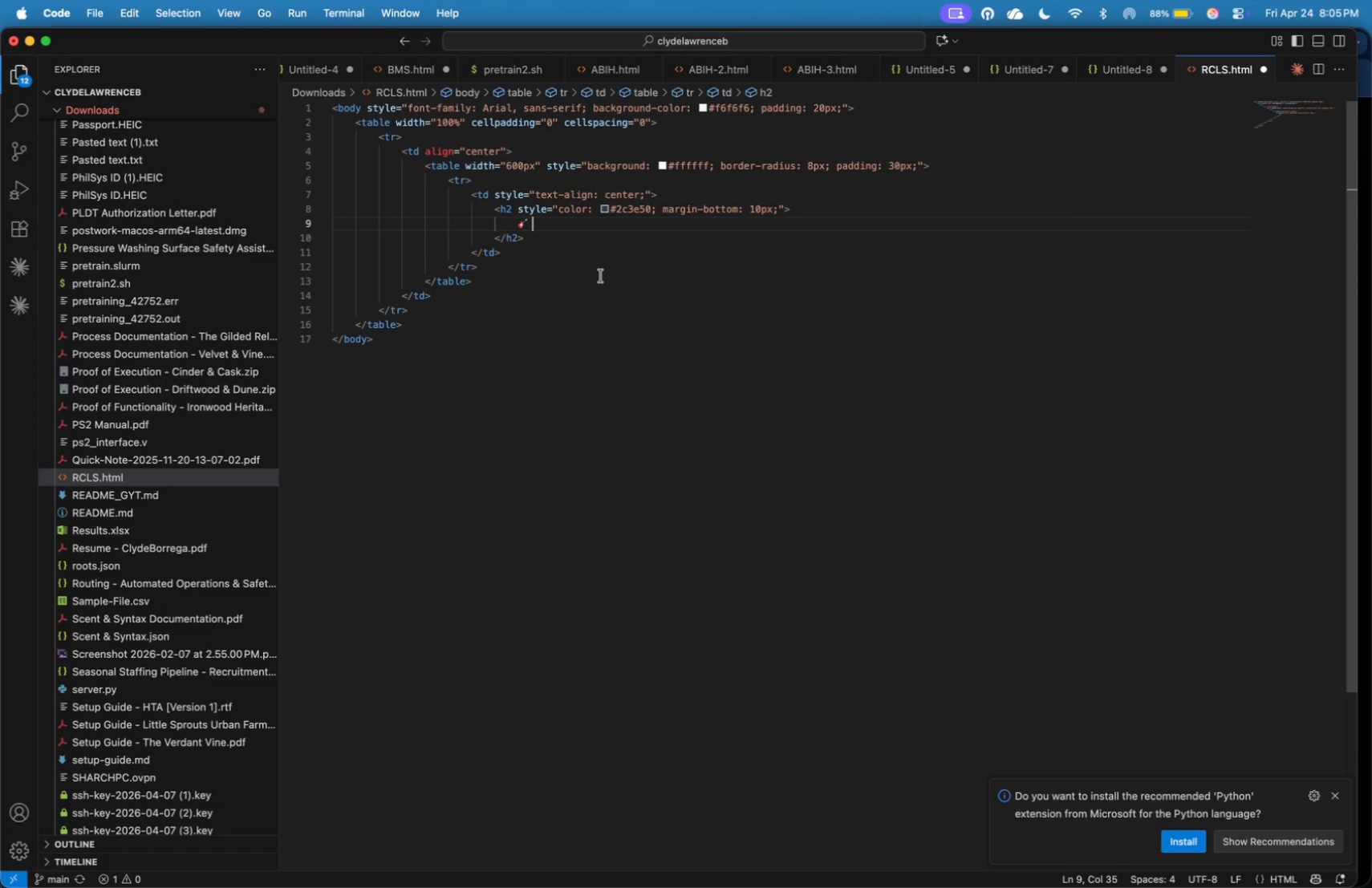 
type(Resonance )
 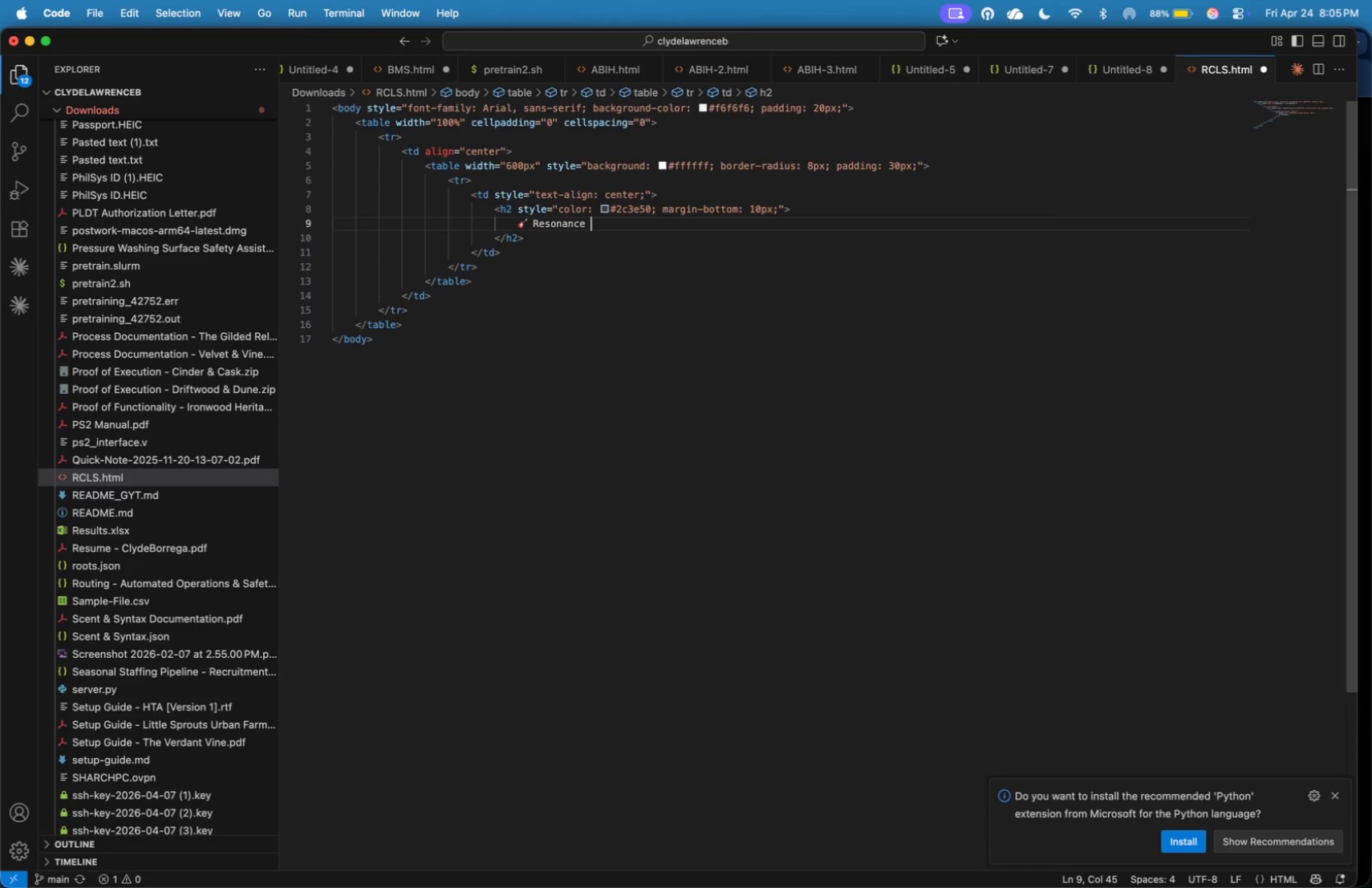 
wait(5.6)
 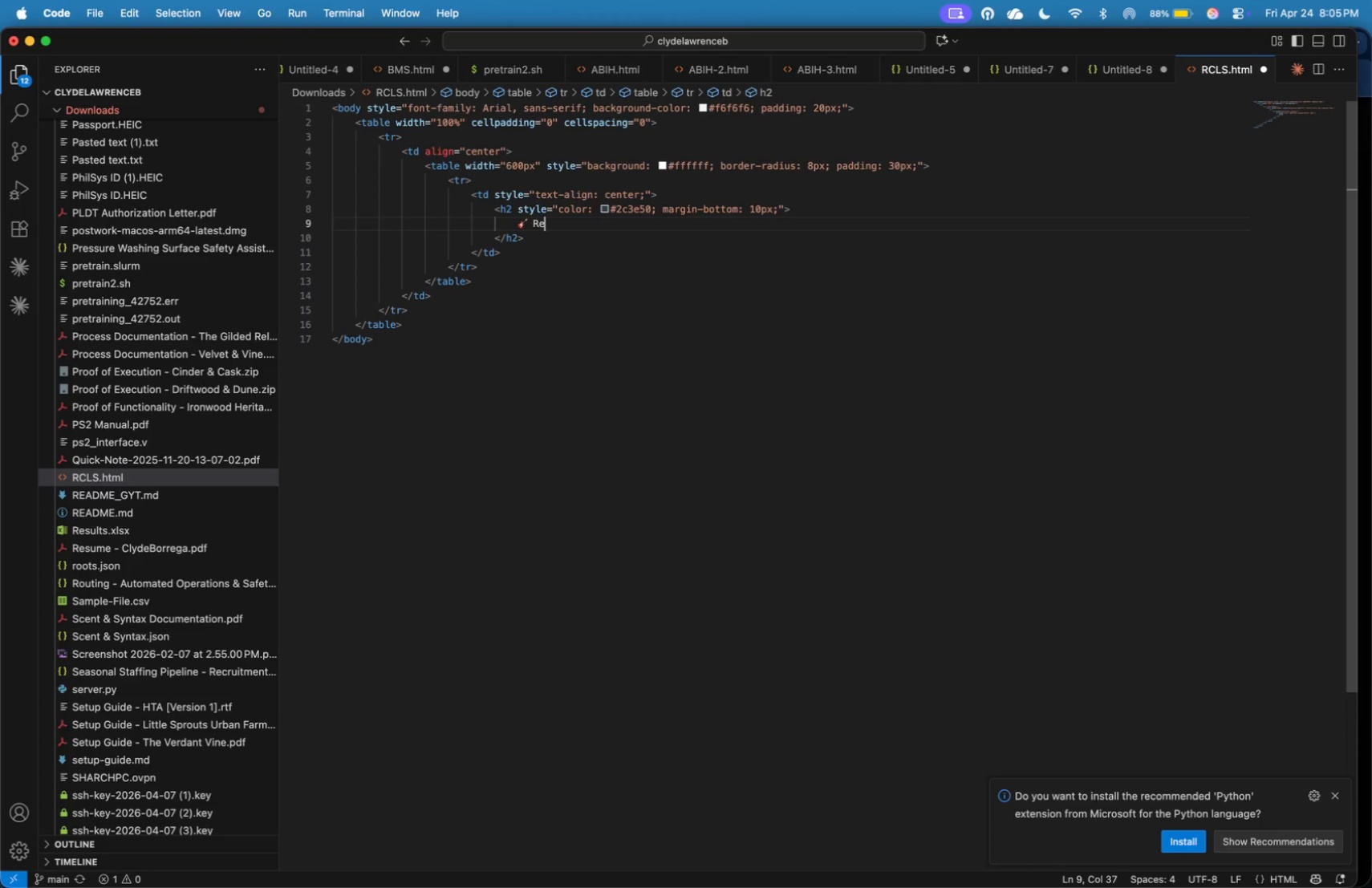 
type(Custom Lutjer)
key(Backspace)
key(Backspace)
key(Backspace)
type(jer )
 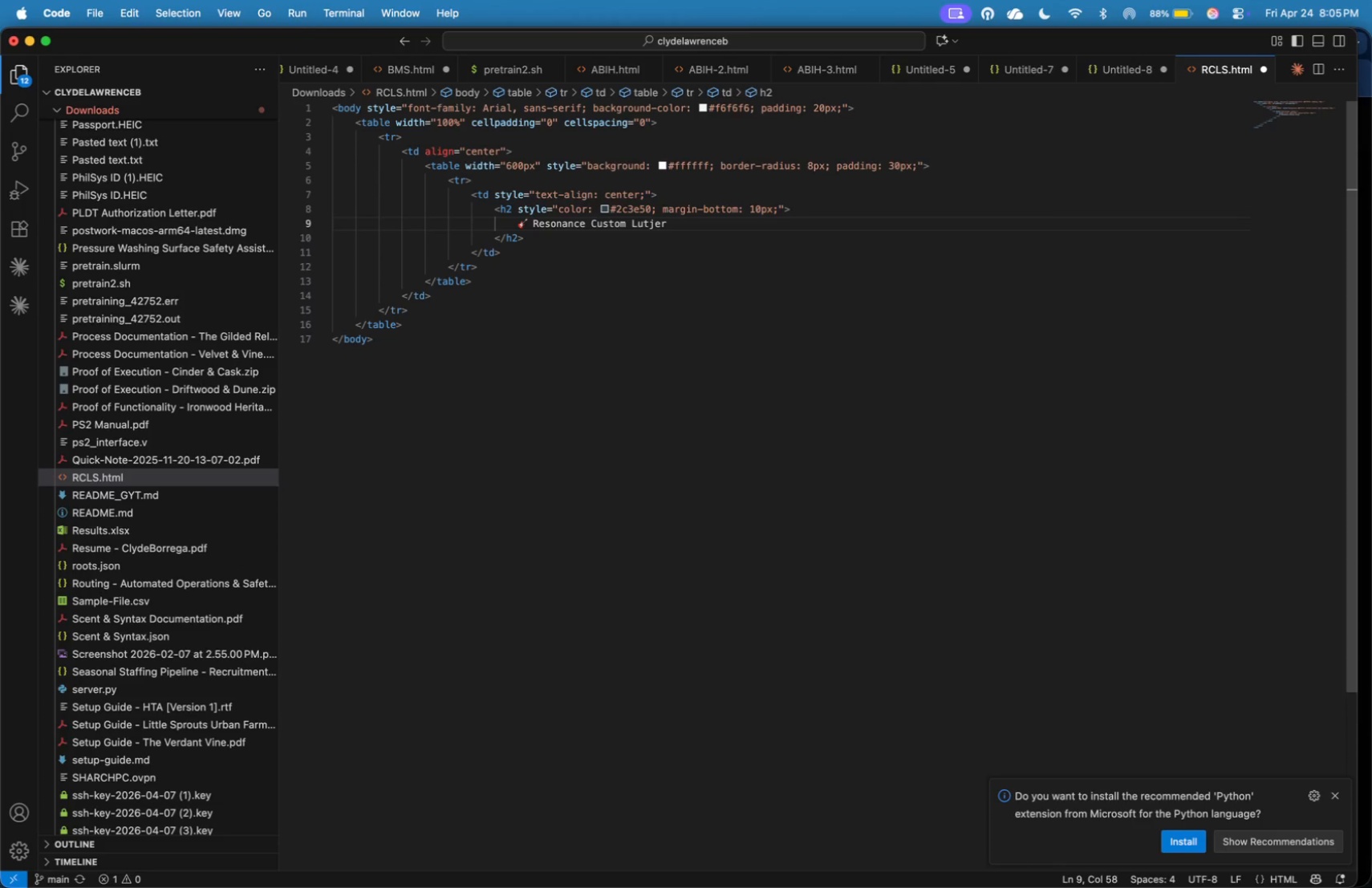 
key(ArrowLeft)
 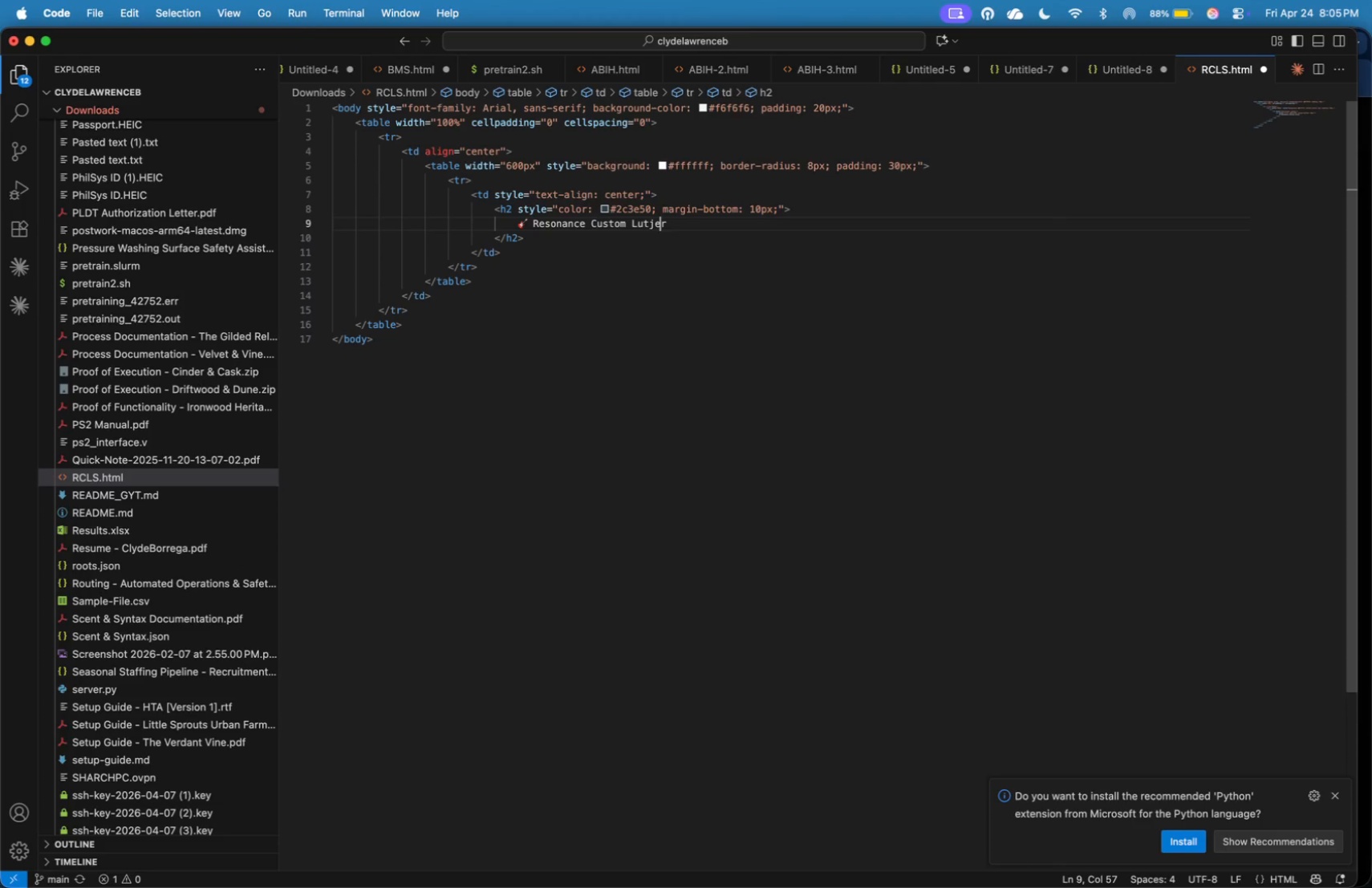 
key(ArrowLeft)
 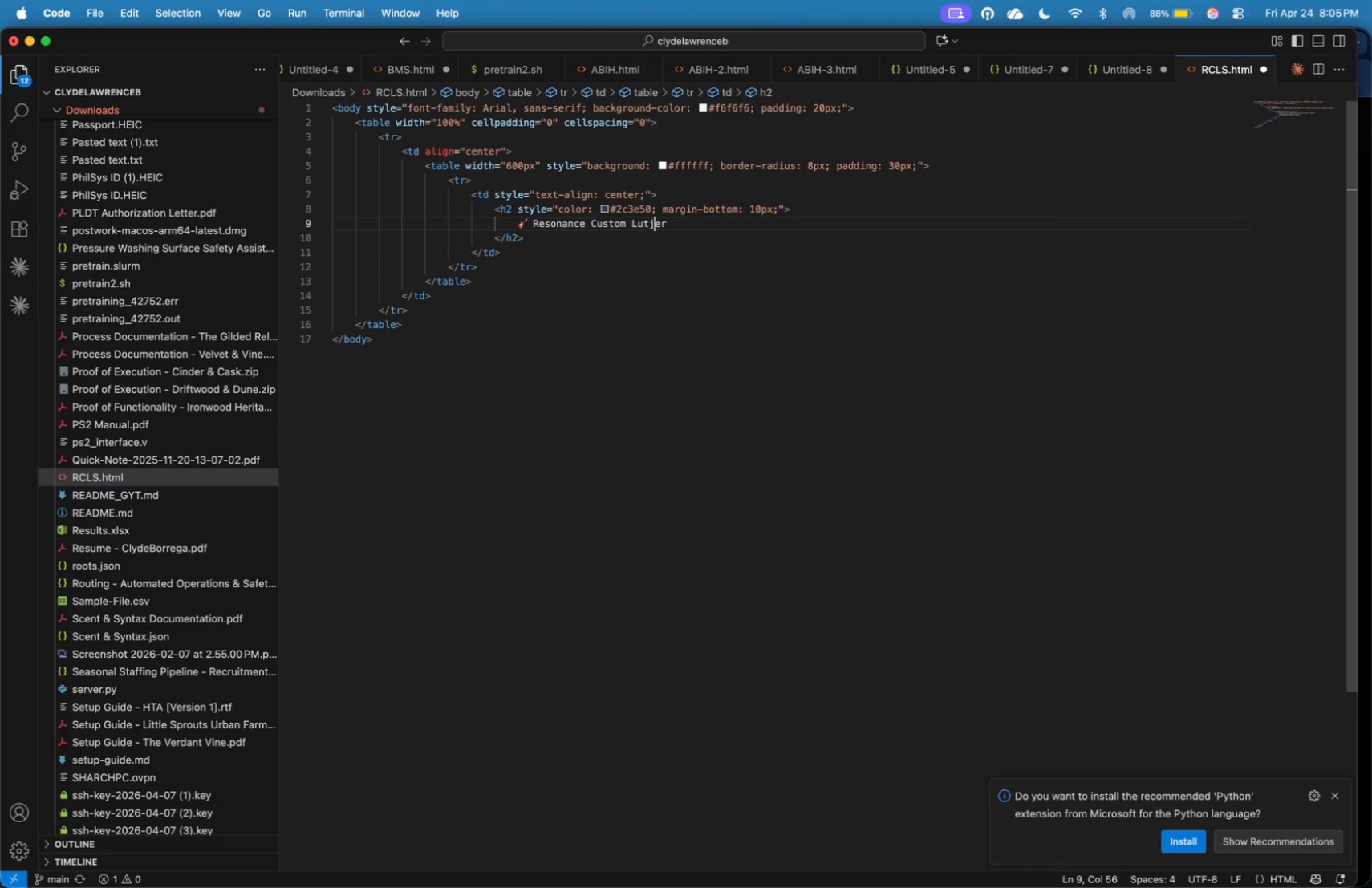 
key(ArrowLeft)
 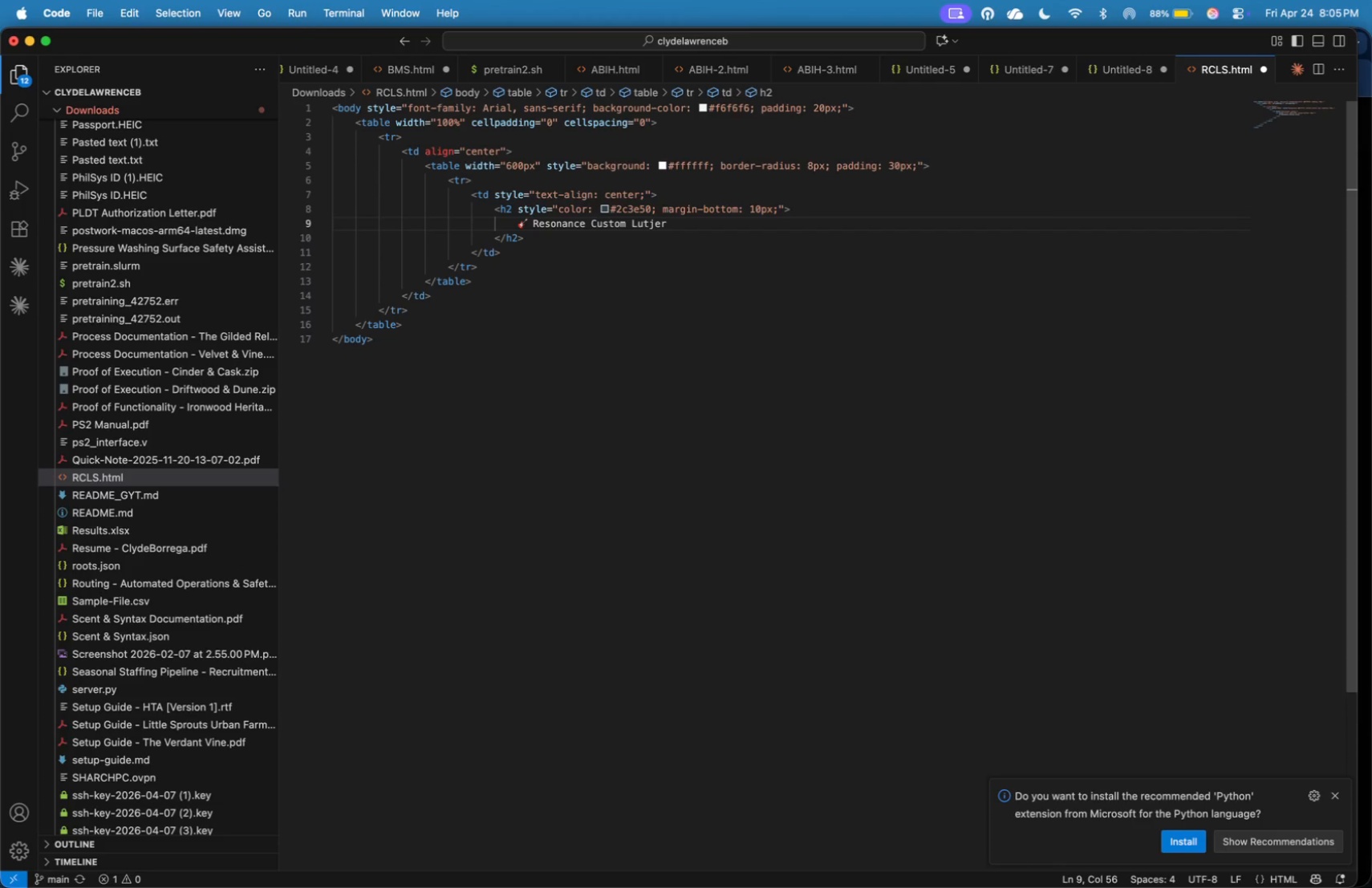 
key(Backspace)
 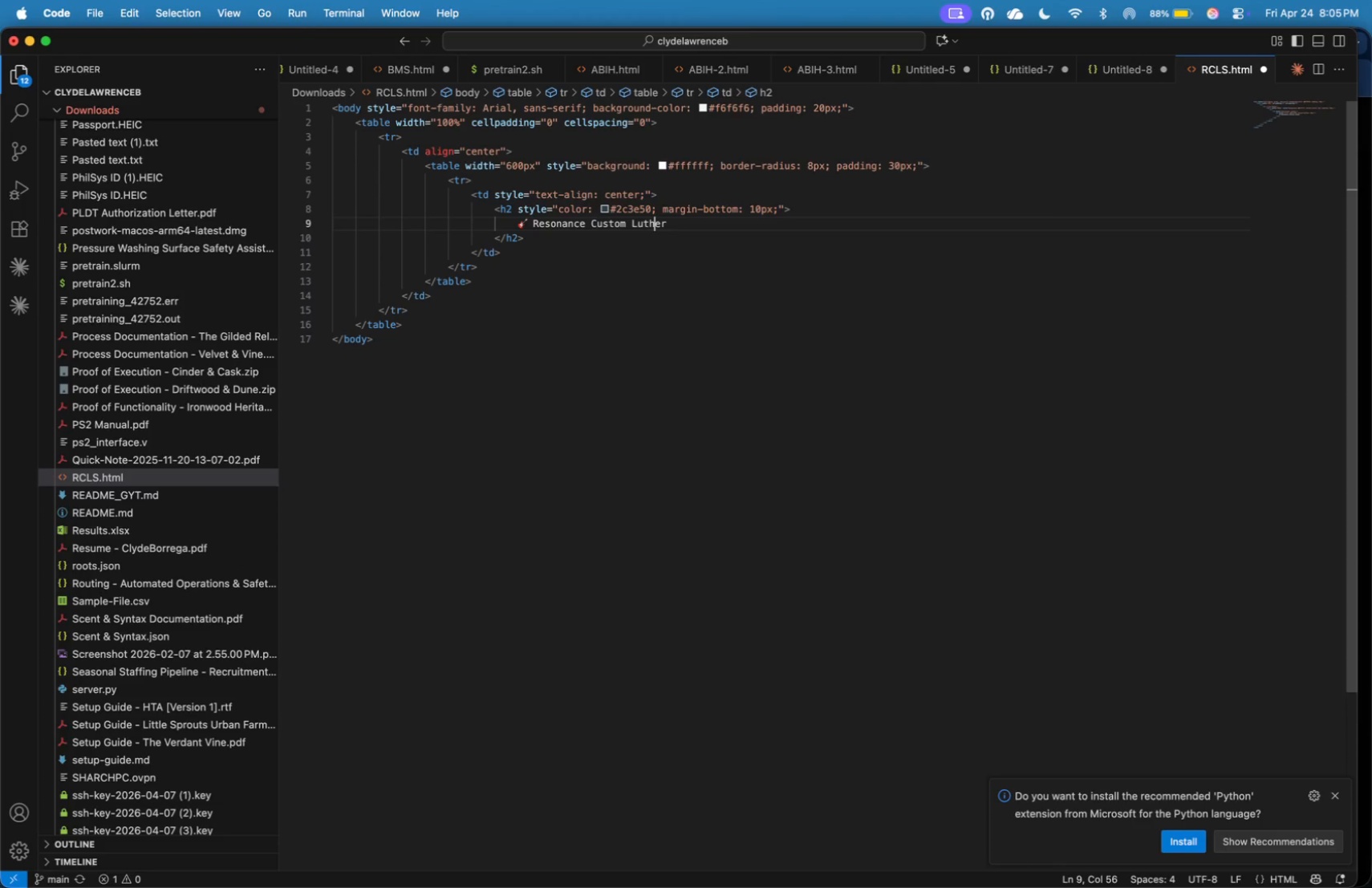 
key(H)
 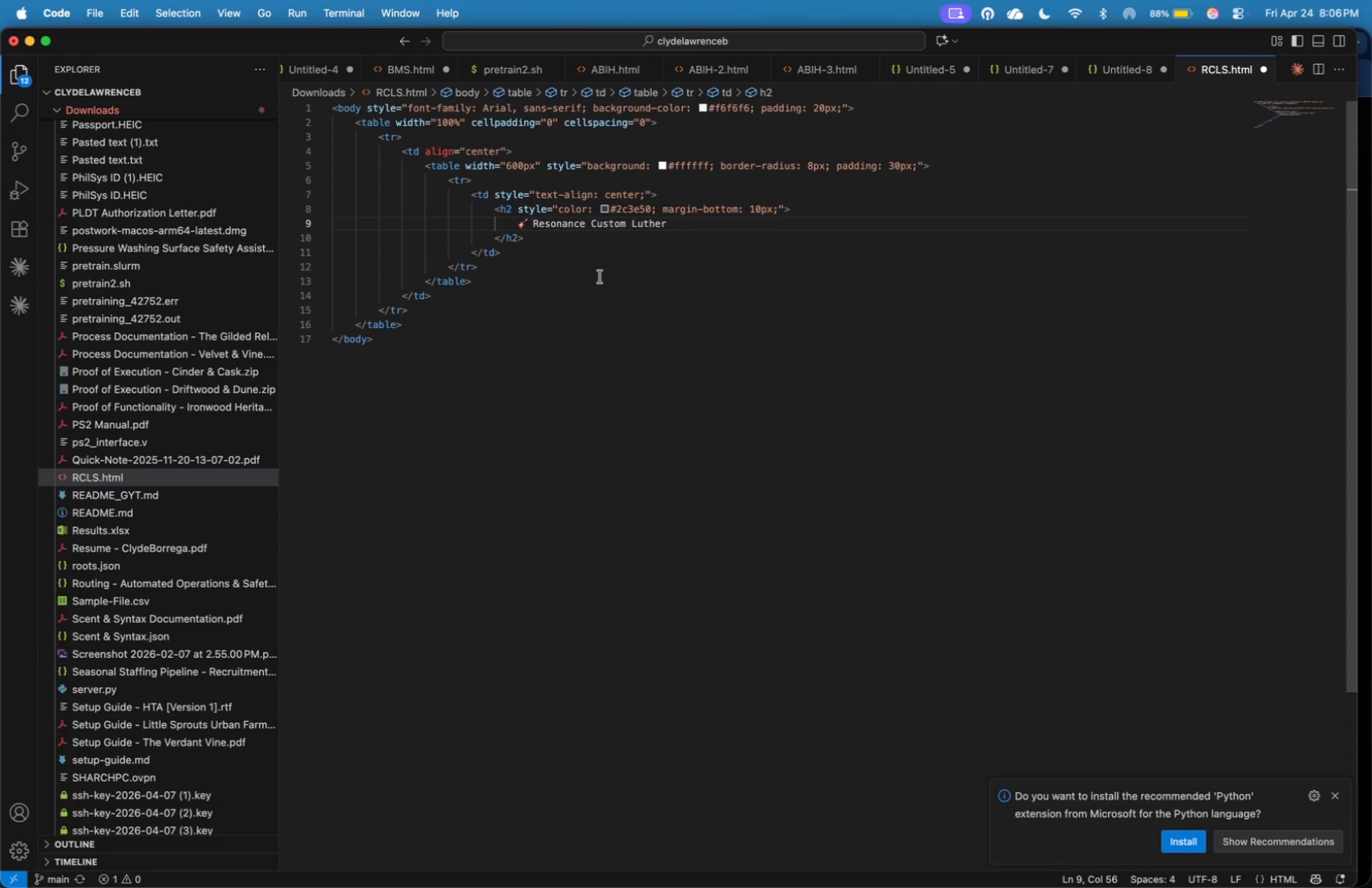 
wait(6.57)
 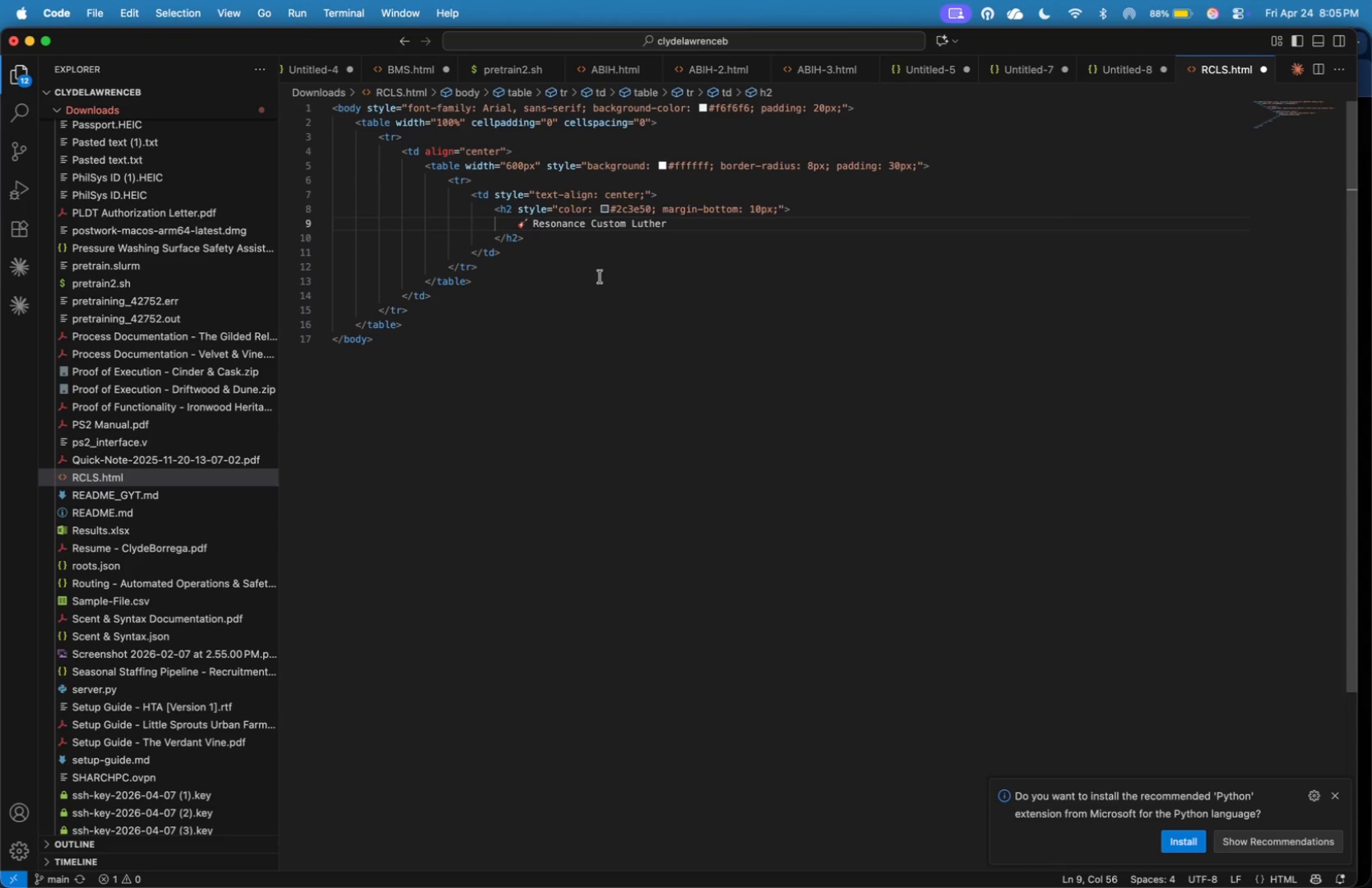 
key(ArrowRight)
 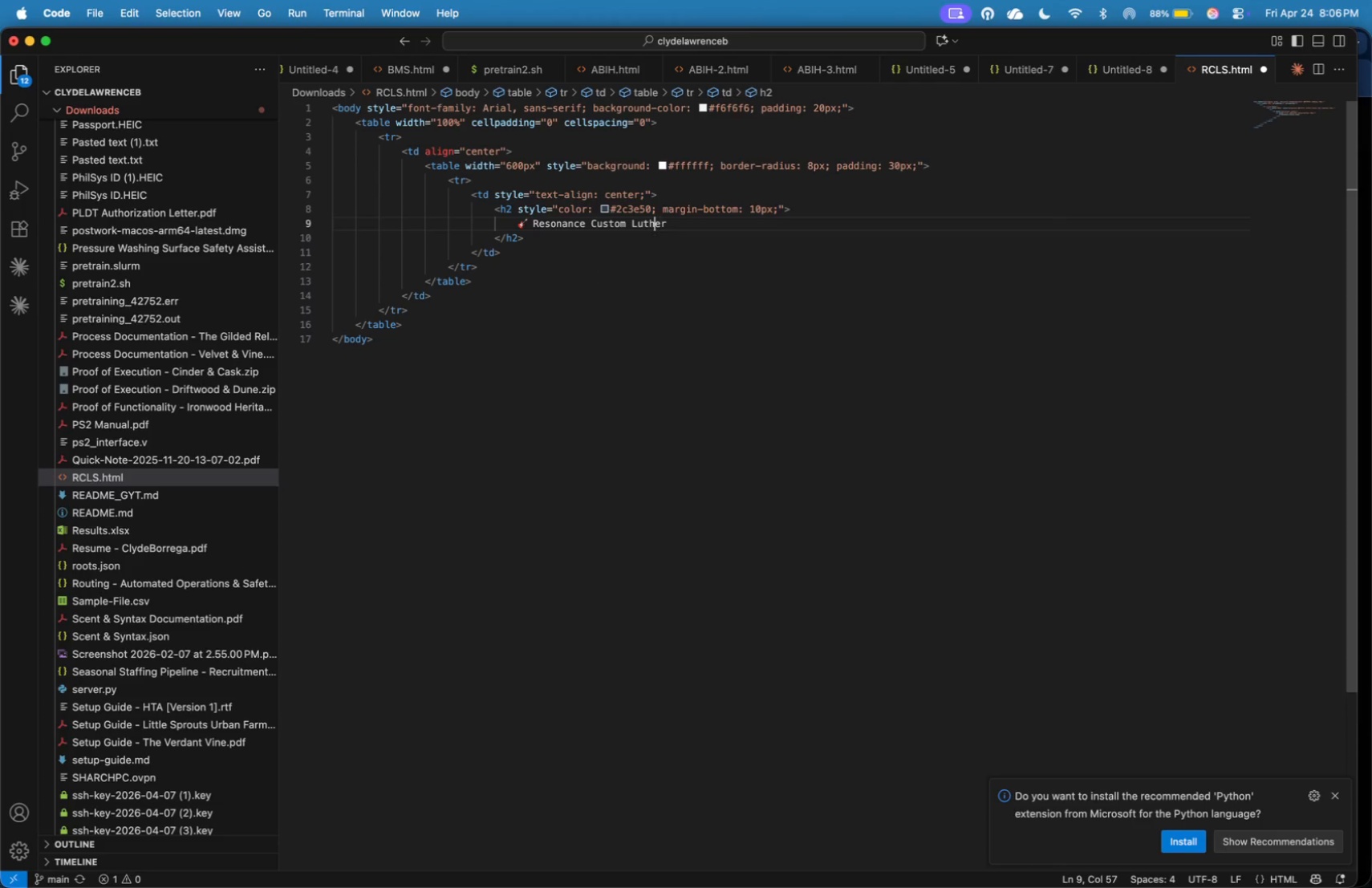 
key(ArrowLeft)
 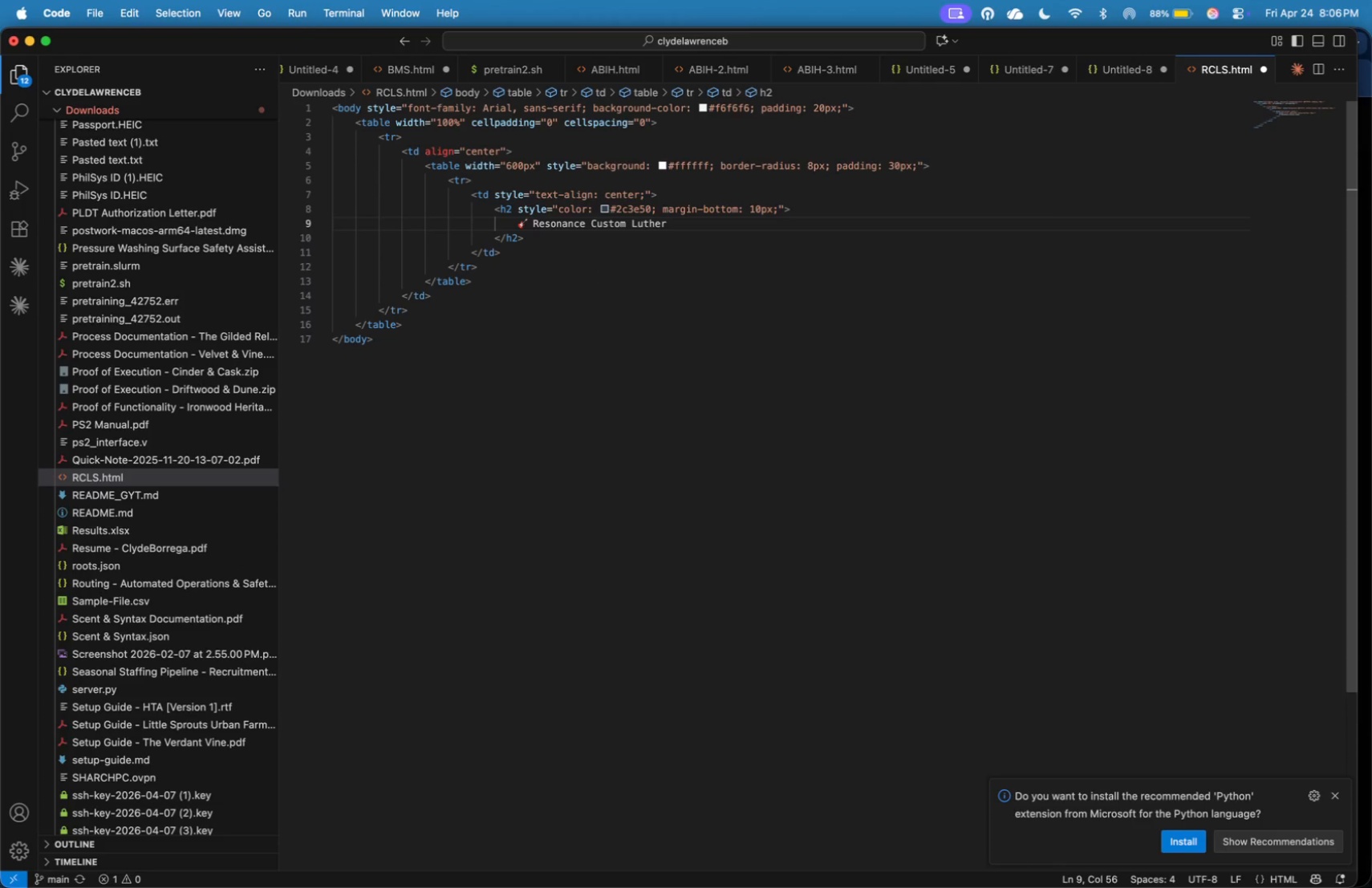 
key(I)
 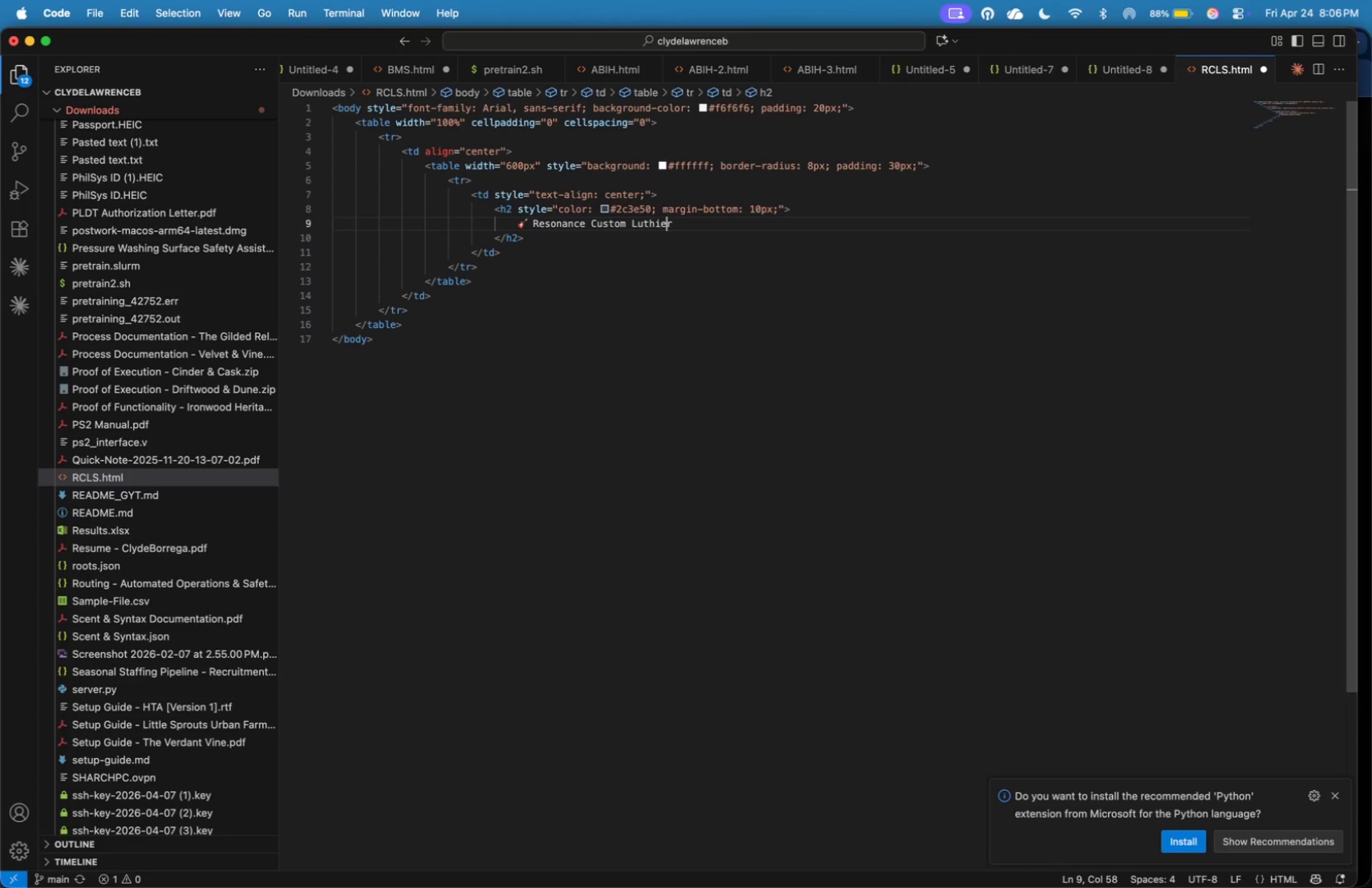 
key(ArrowRight)
 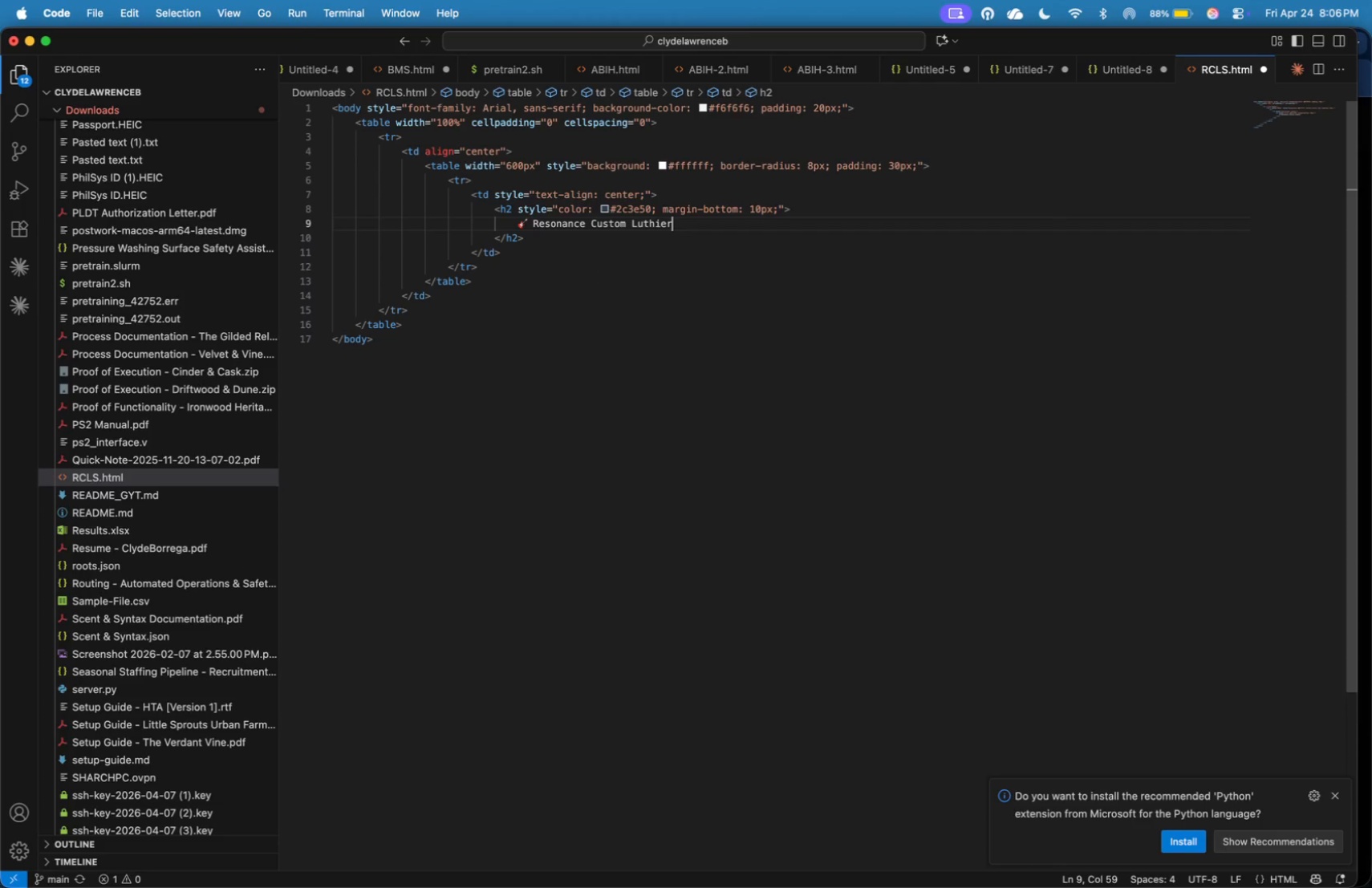 
key(ArrowRight)
 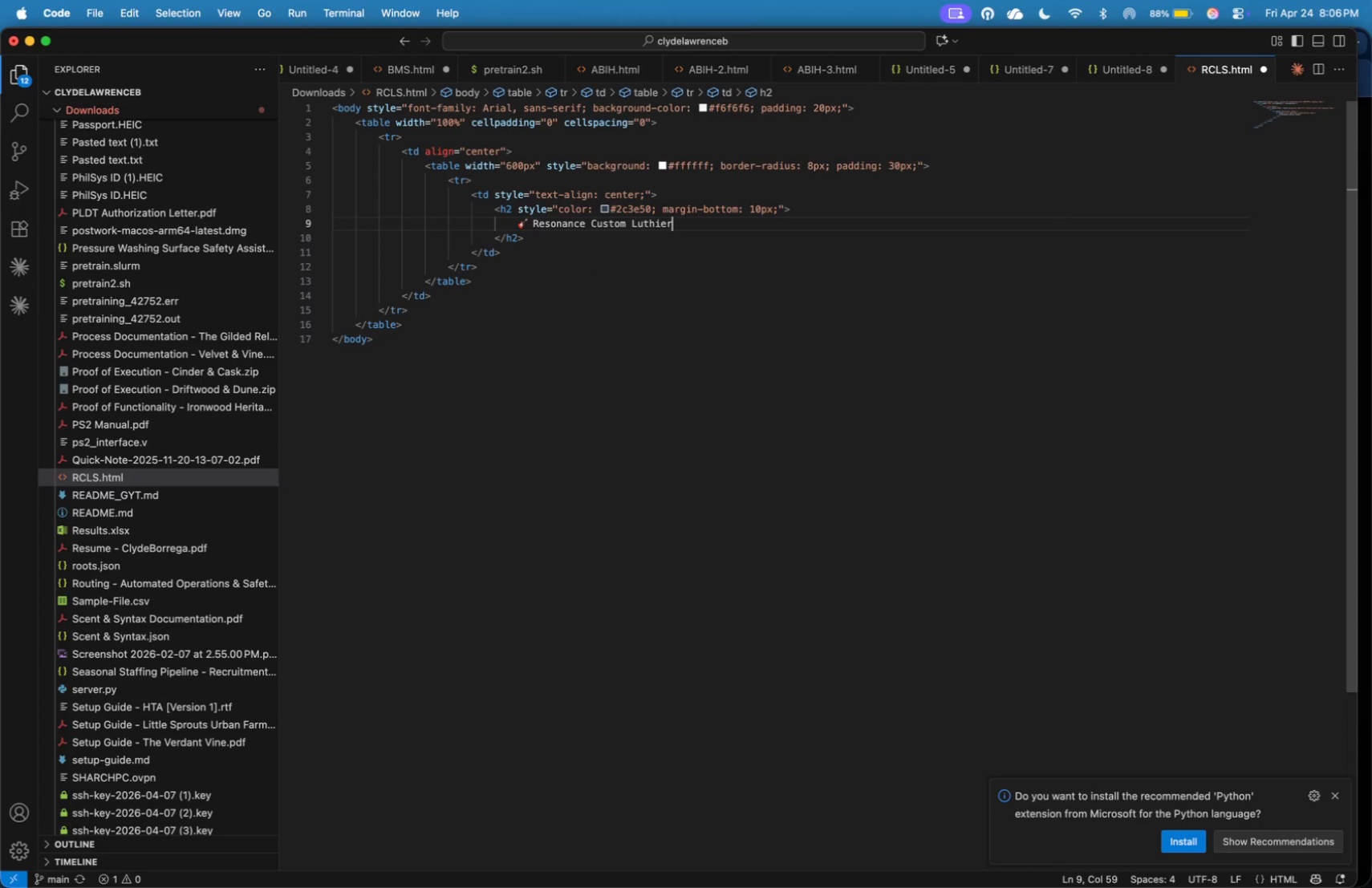 
key(Space)
 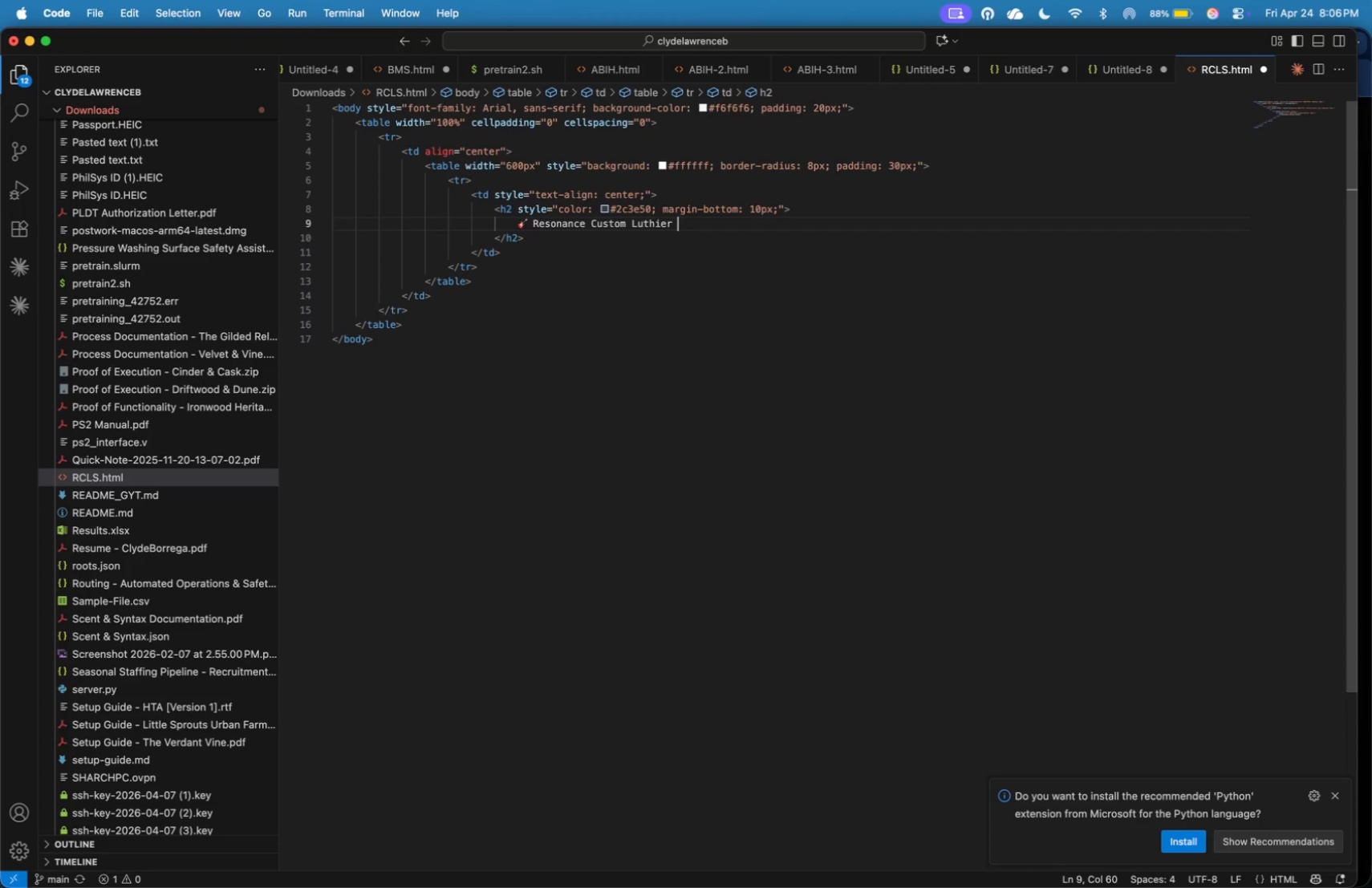 
key(Shift+7)
 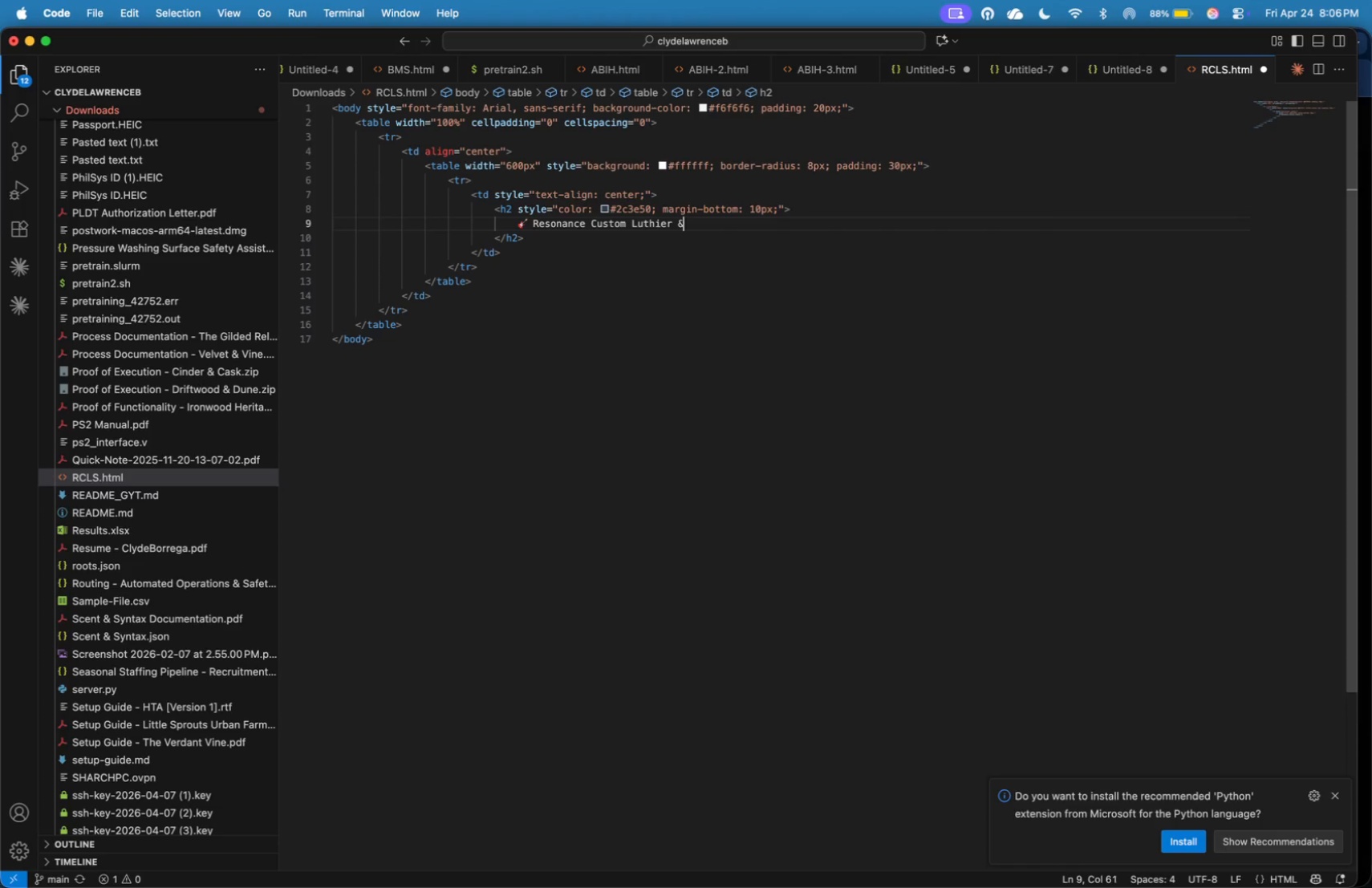 
key(Space)
 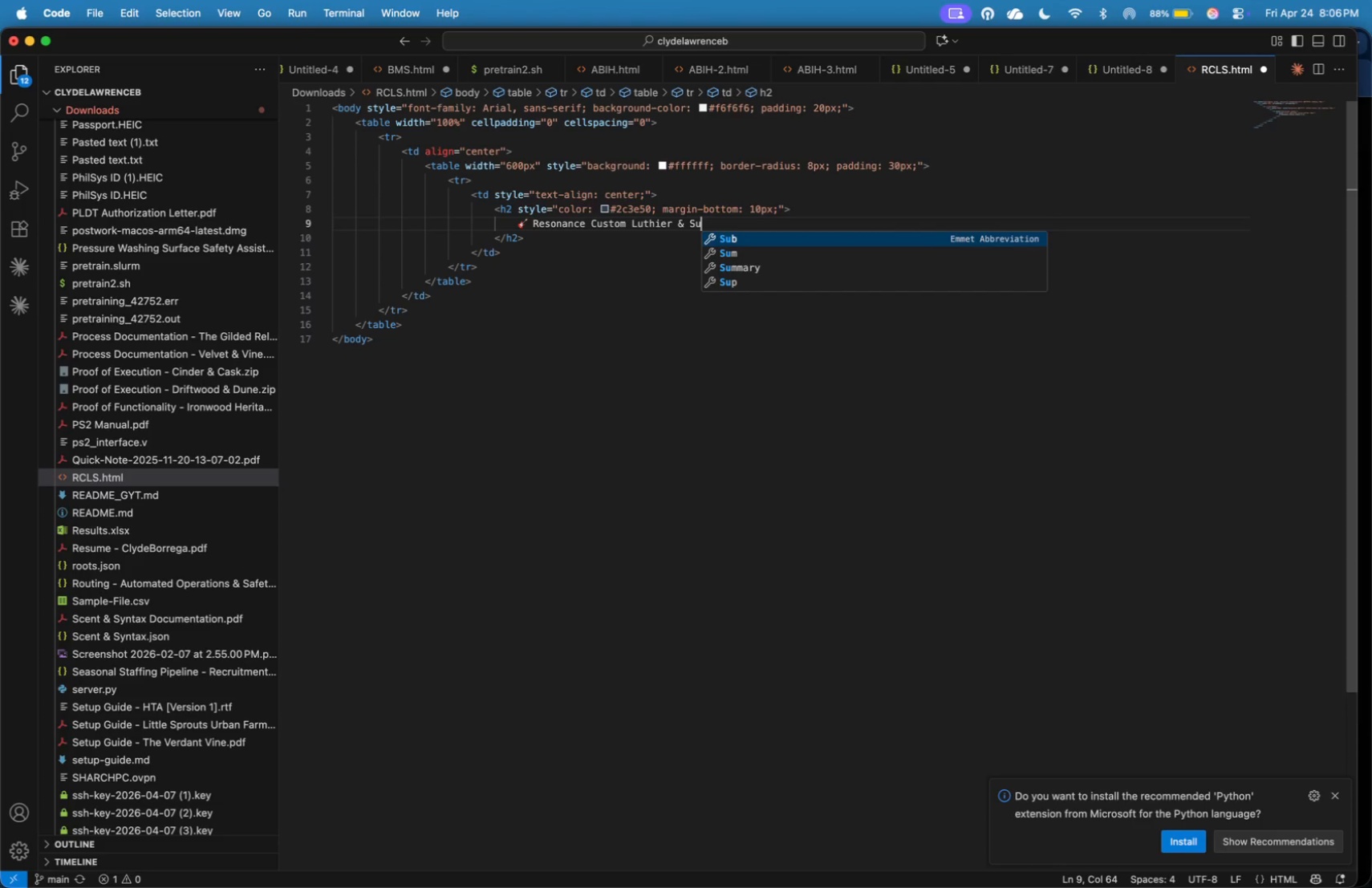 
type(Supply)
 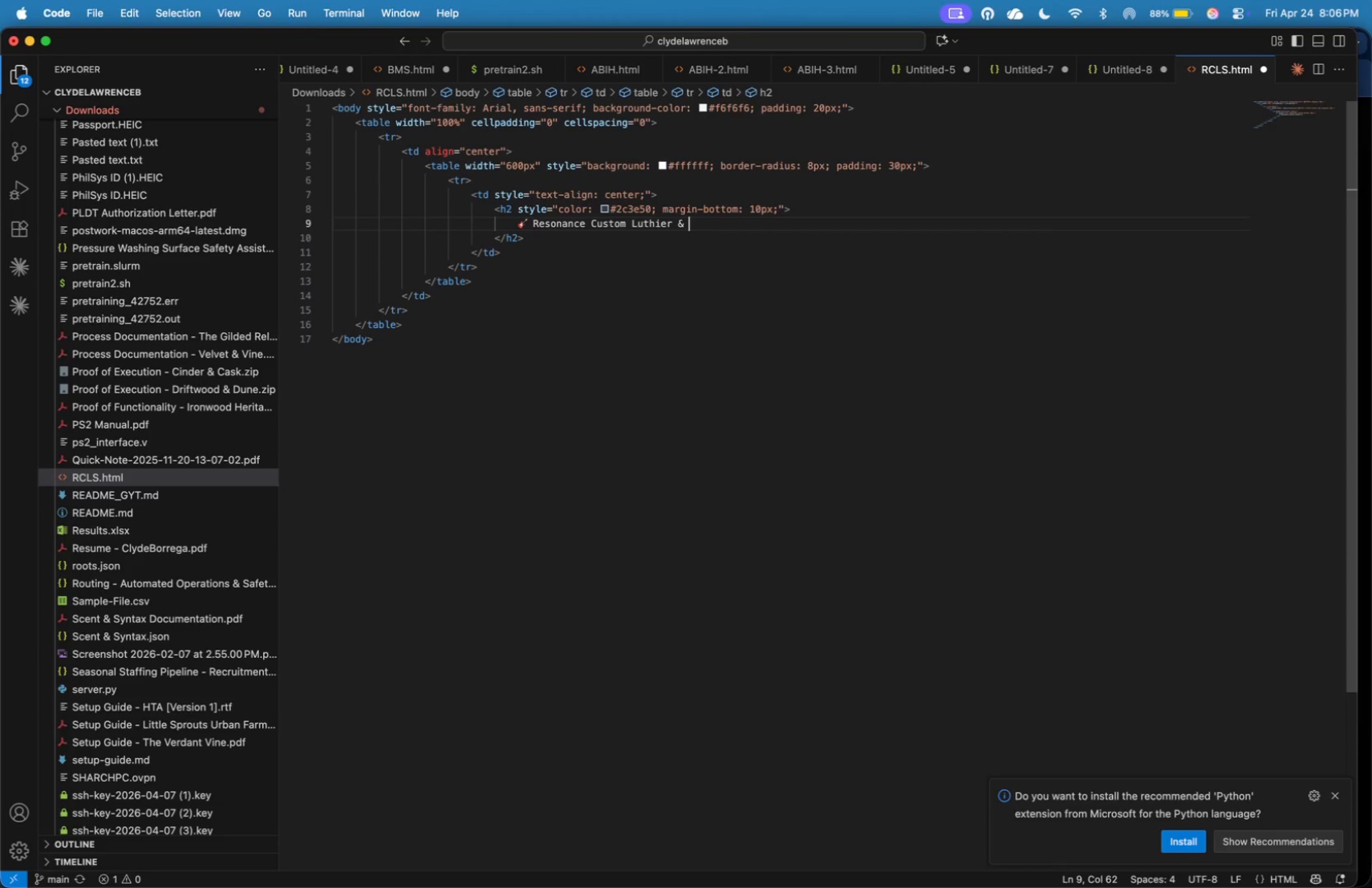 
key(Meta+A)
 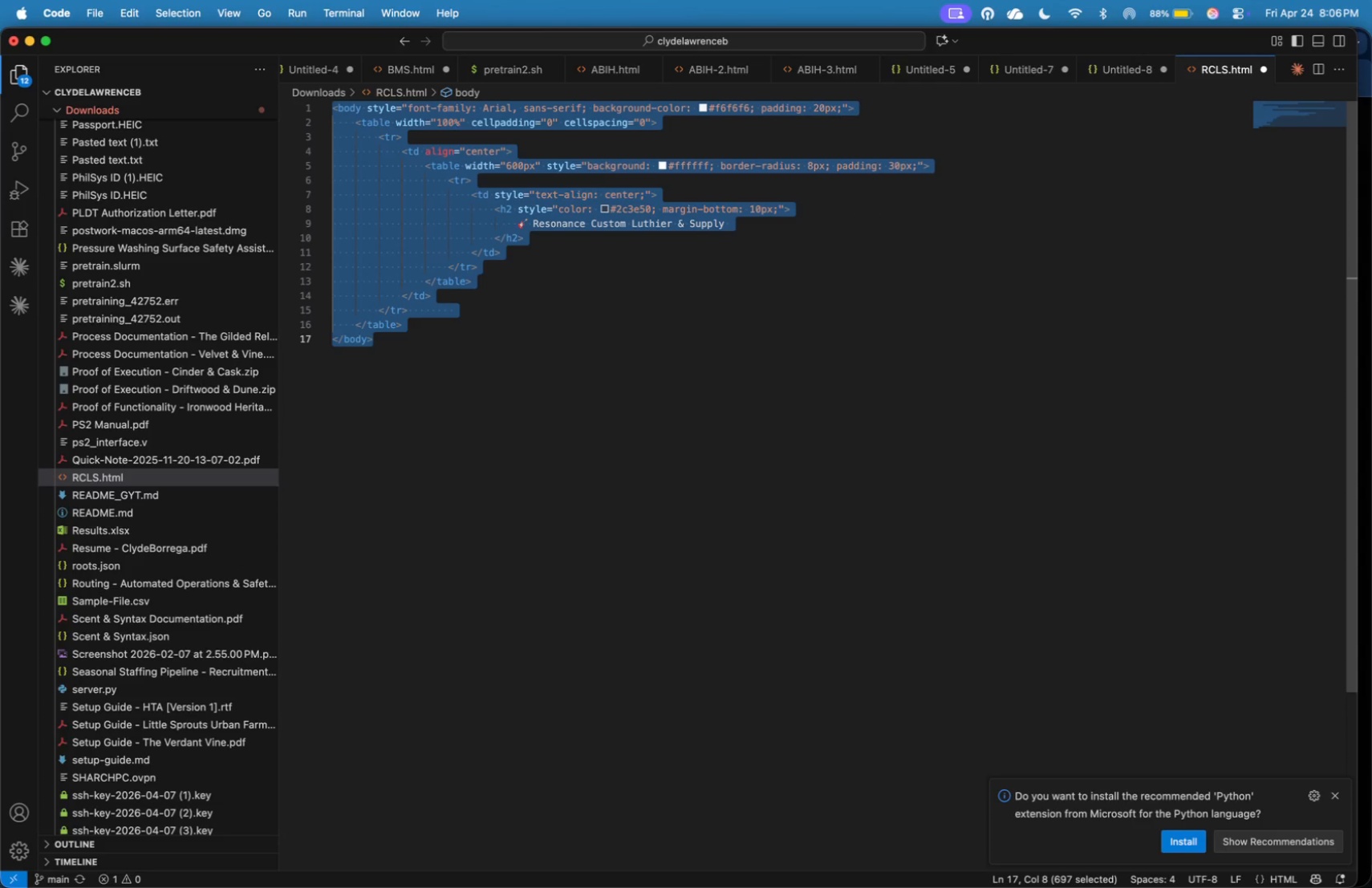 
key(Meta+C)
 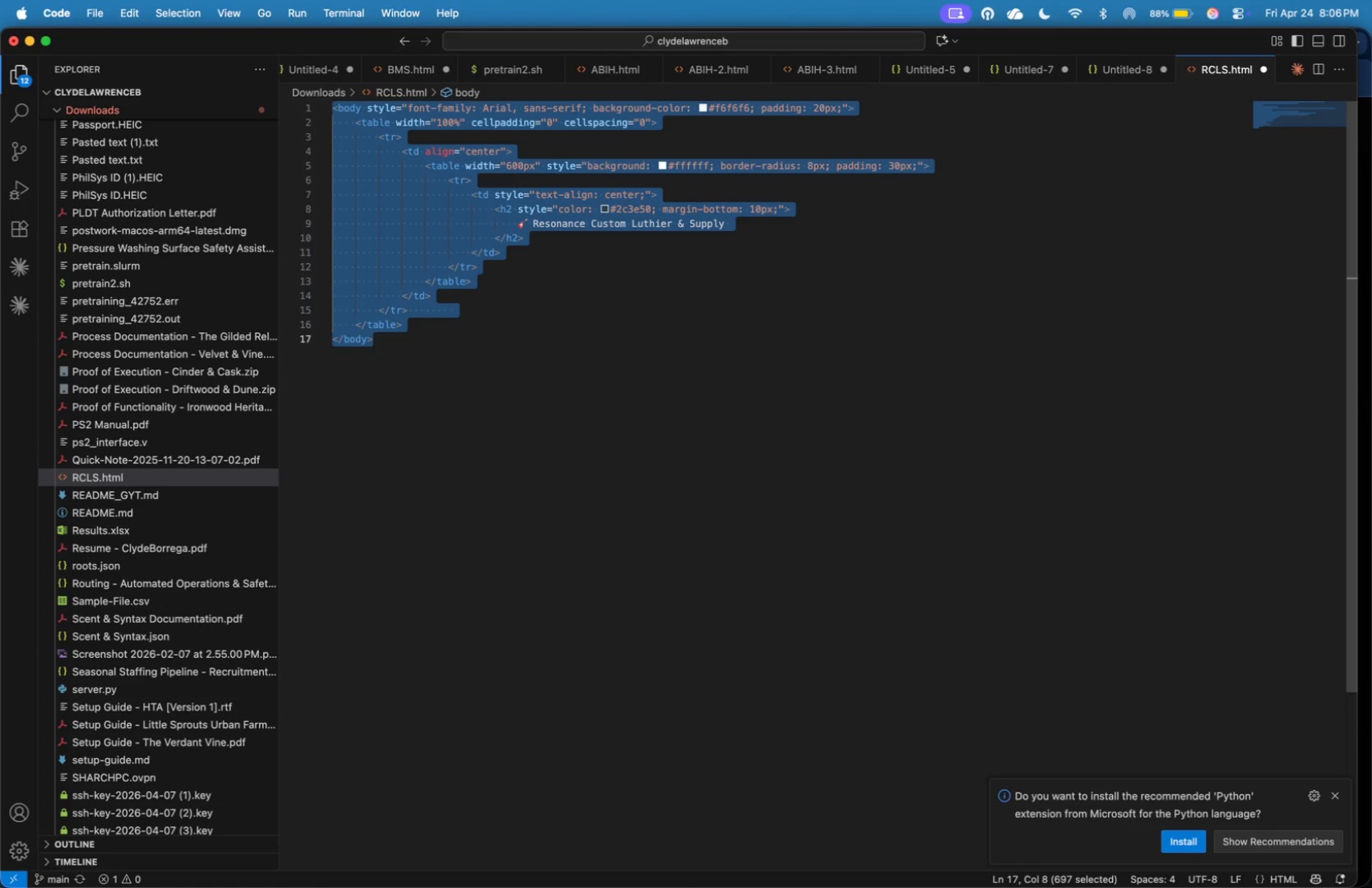 
key(Meta+Tab)
 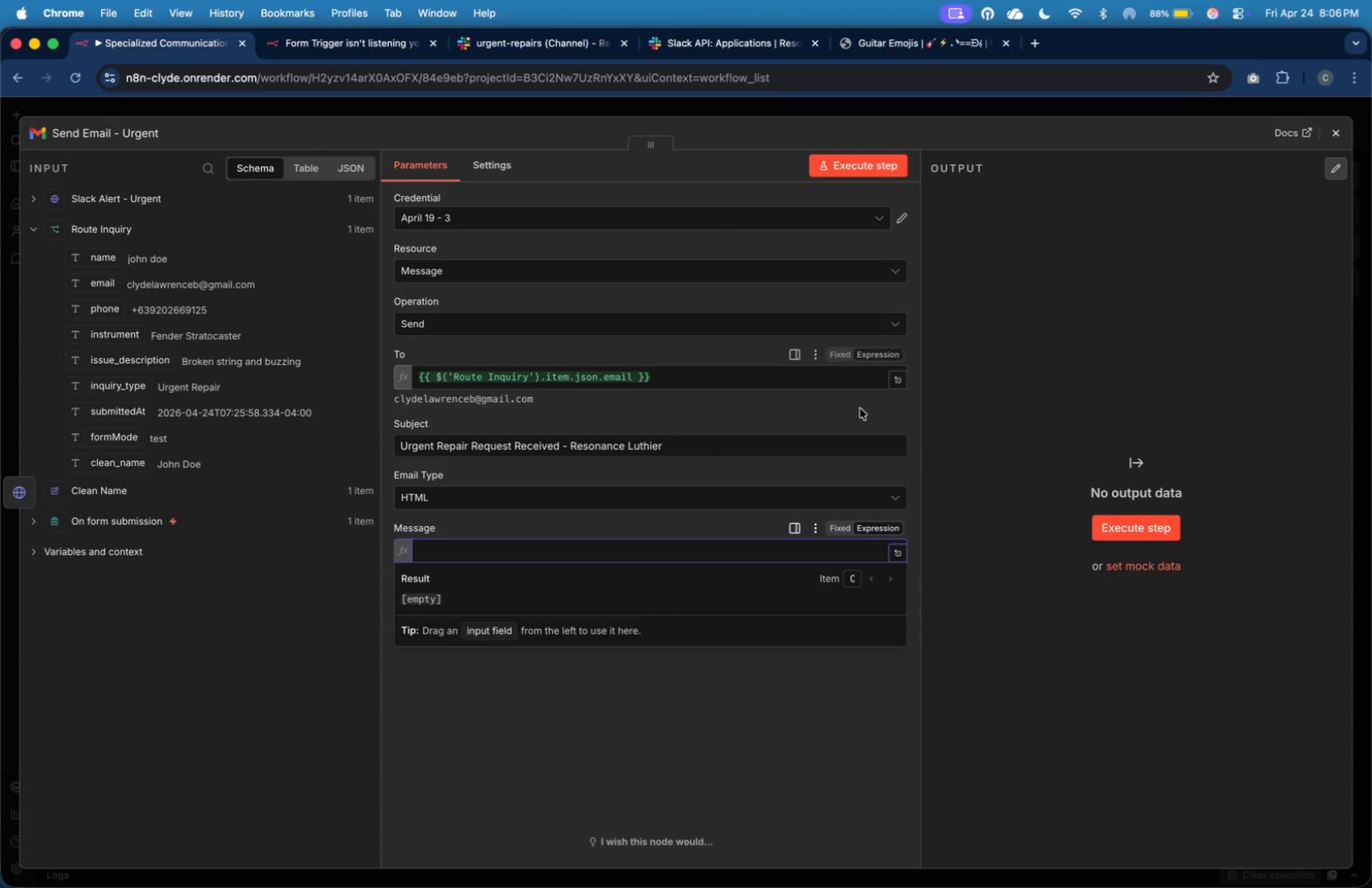 
left_click([904, 550])
 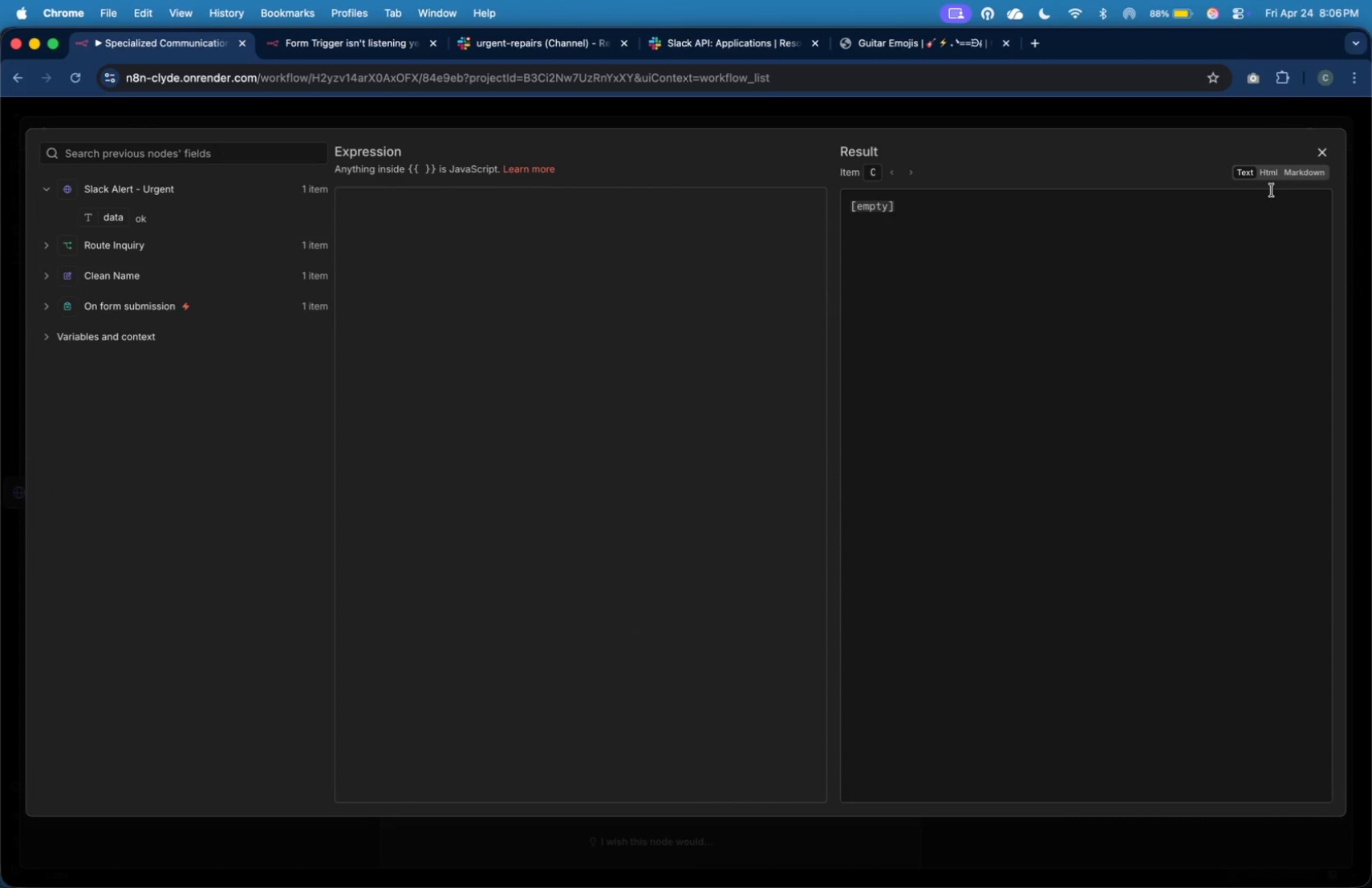 
left_click([1273, 169])
 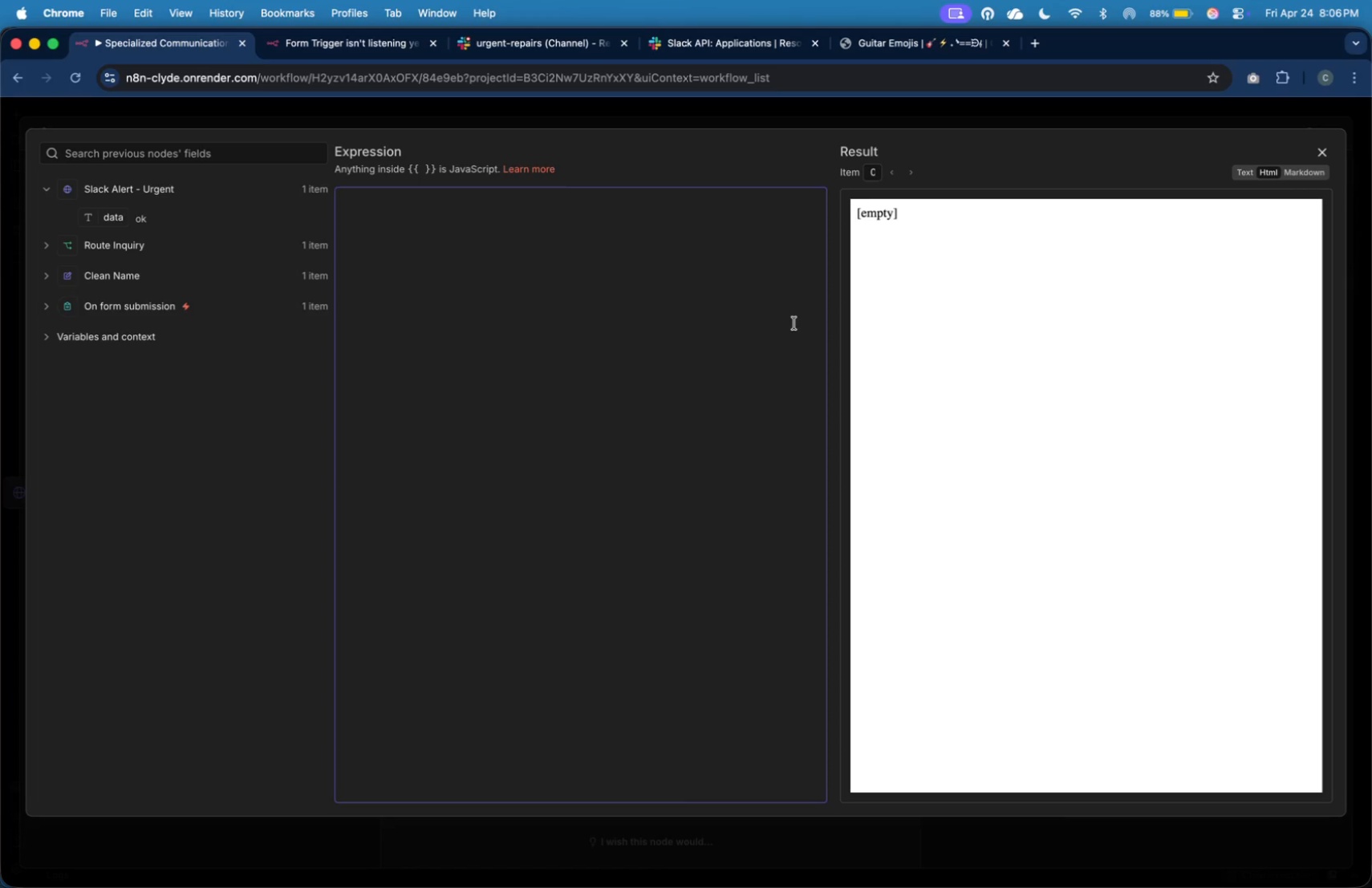 
key(Meta+V)
 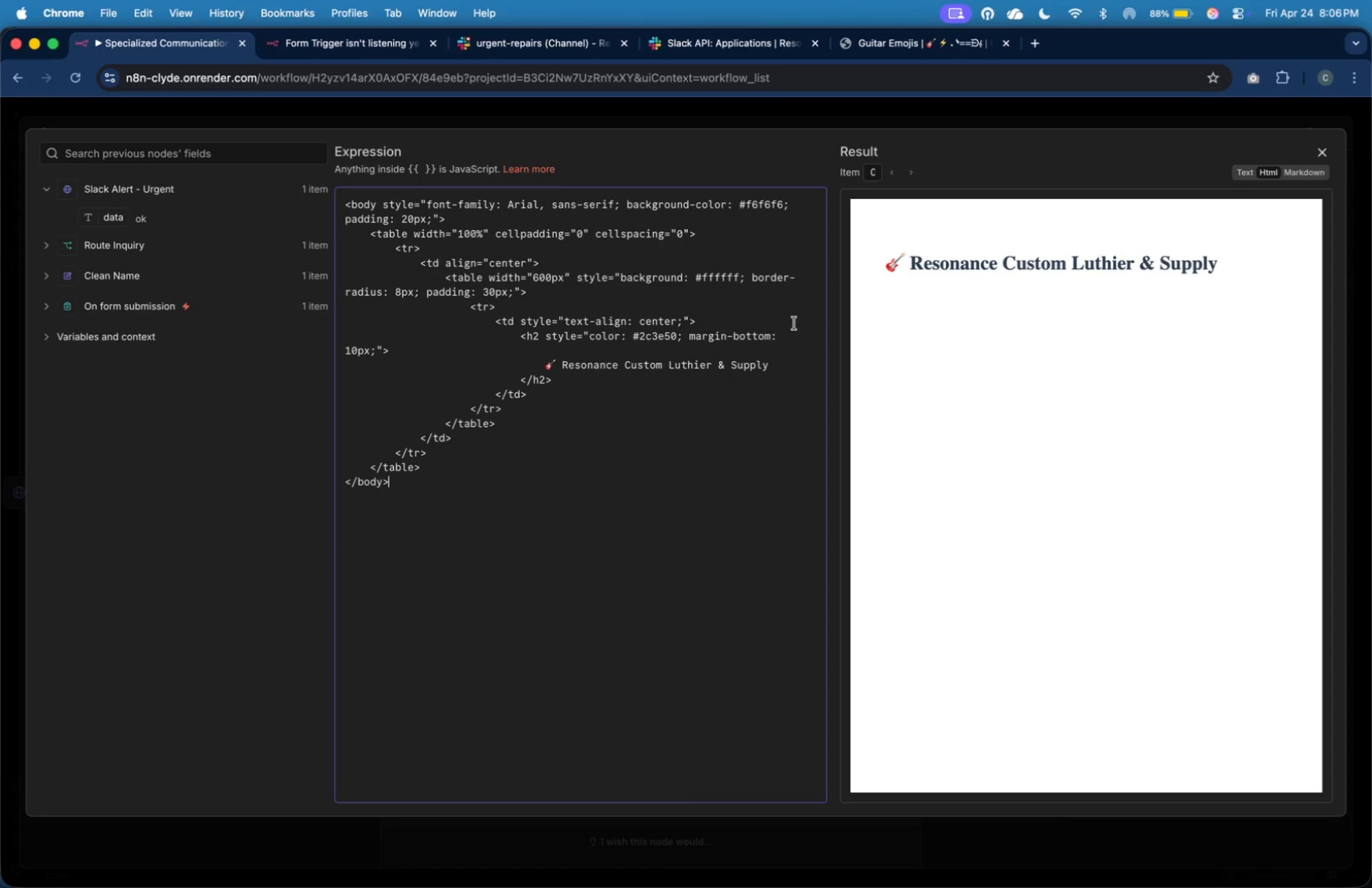 
key(Meta+CommandLeft)
 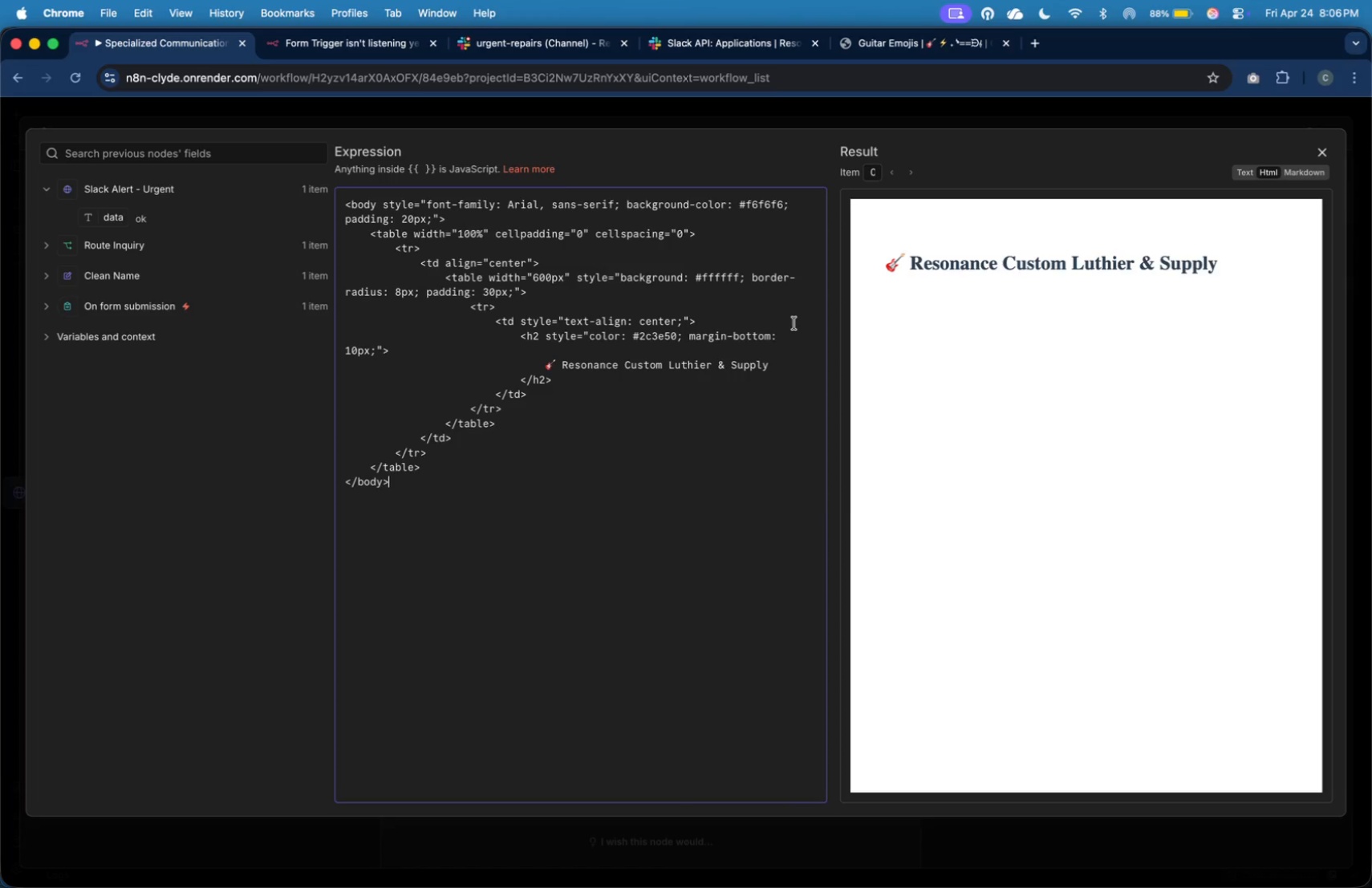 
key(Meta+Tab)
 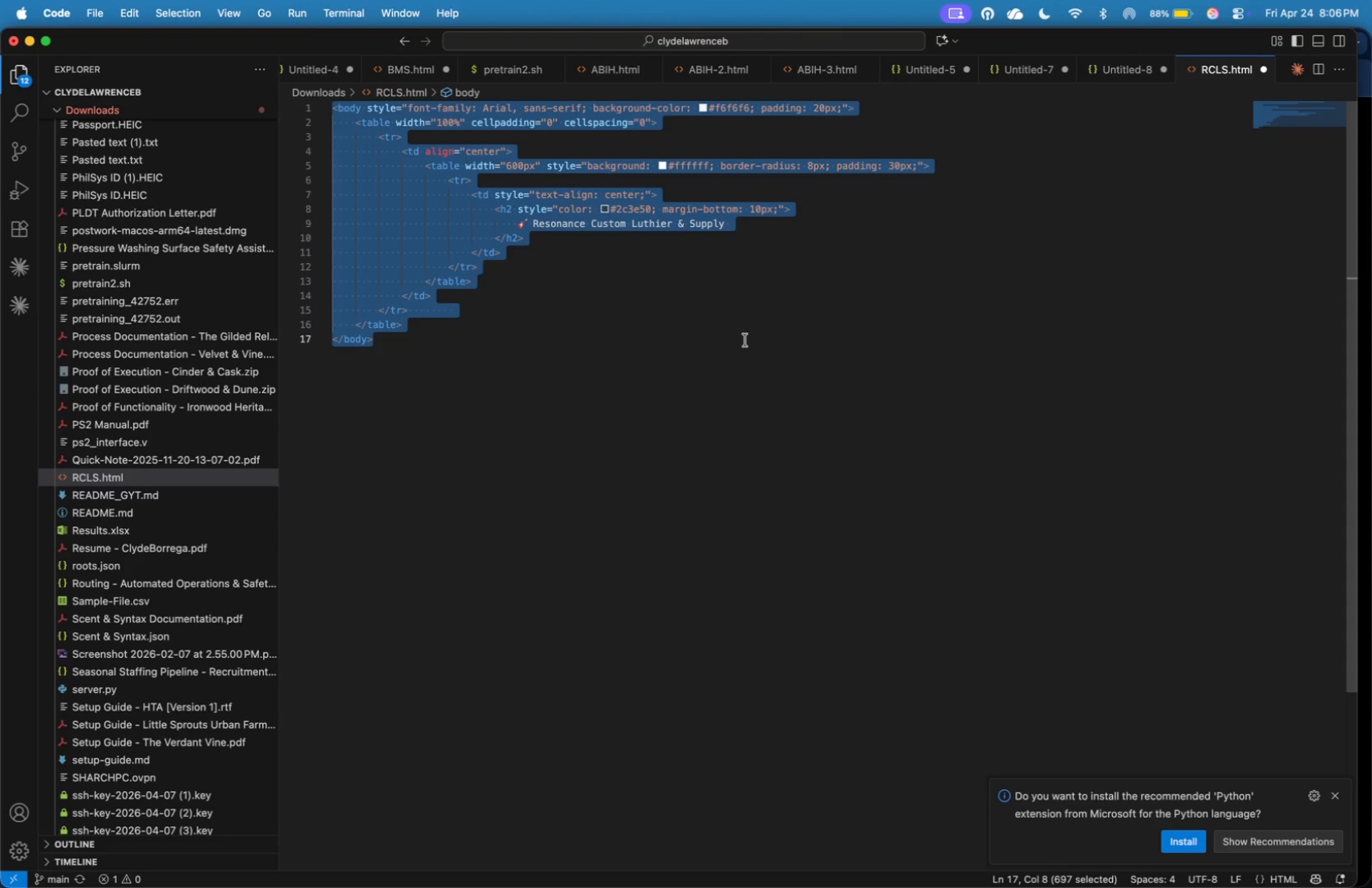 
left_click([745, 322])
 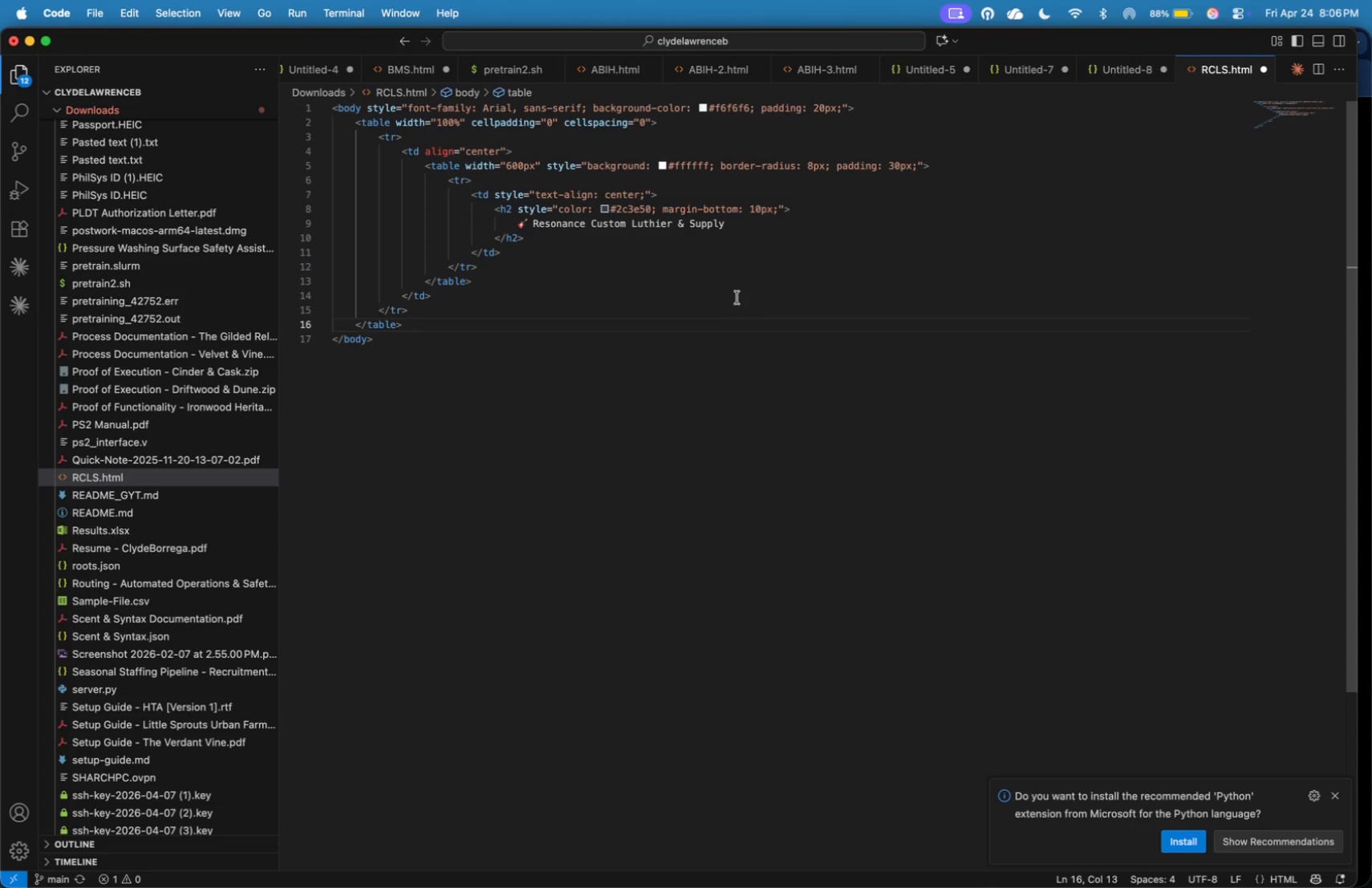 
left_click([702, 254])
 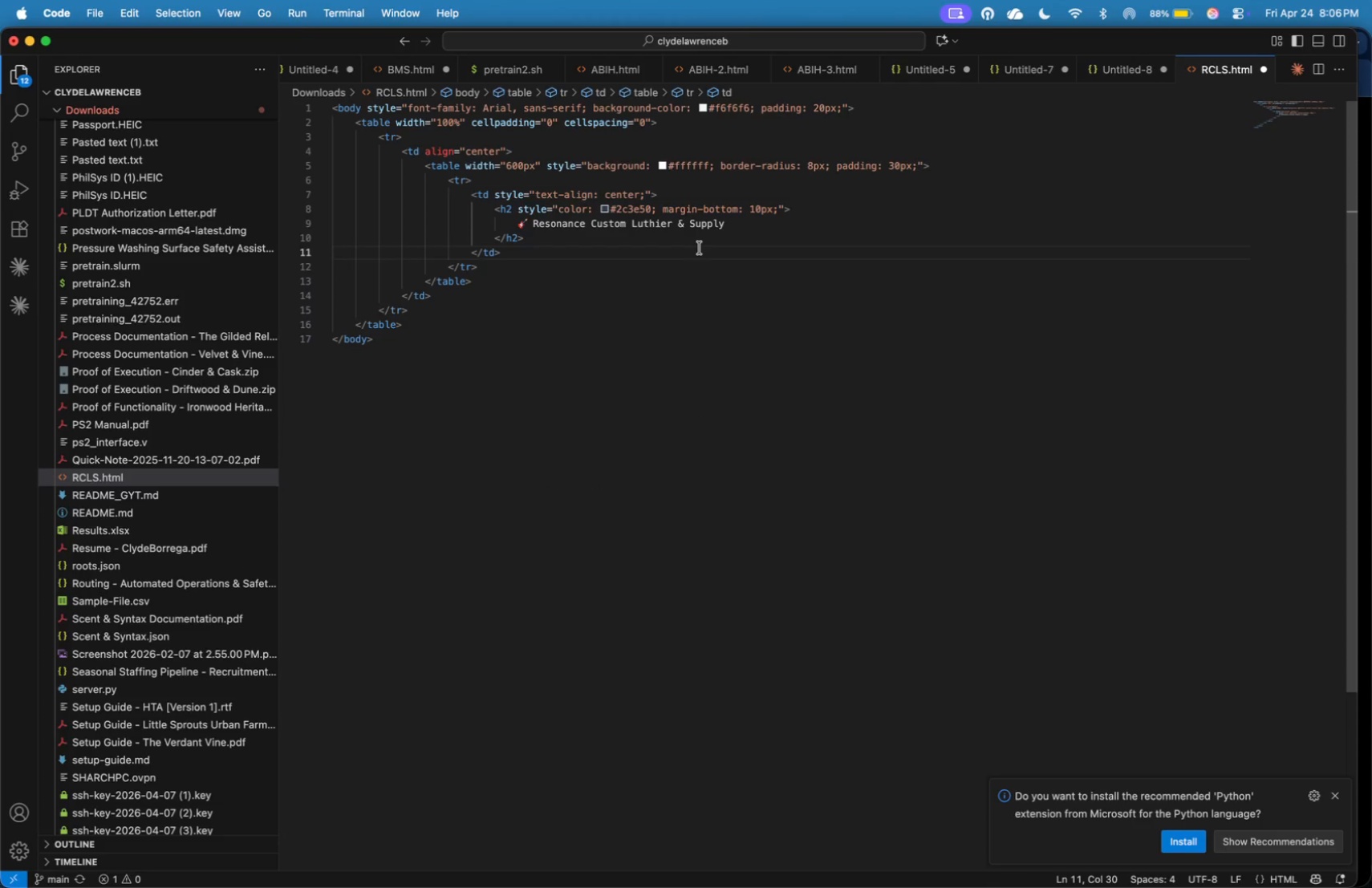 
left_click([699, 246])
 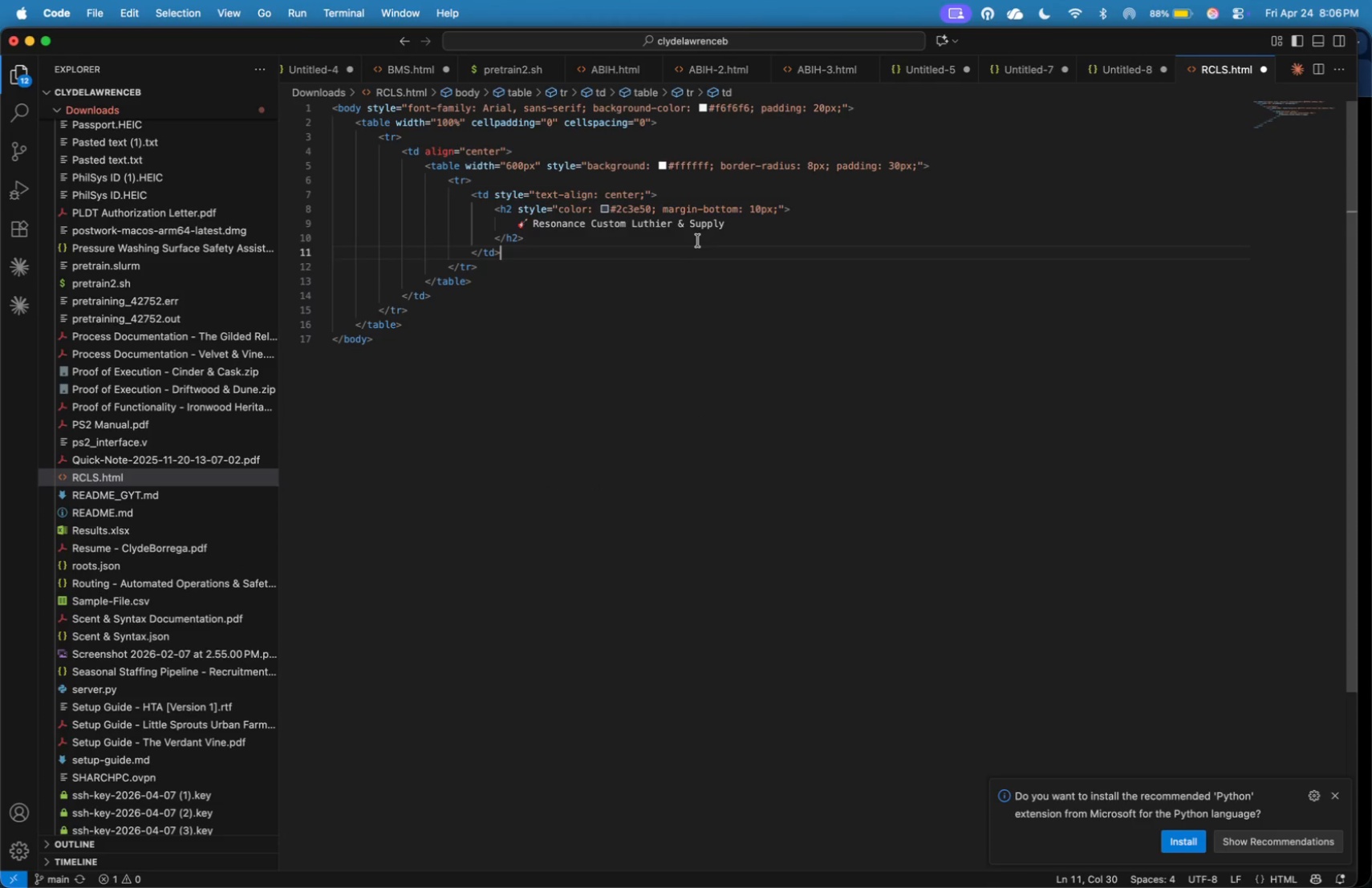 
left_click([698, 241])
 